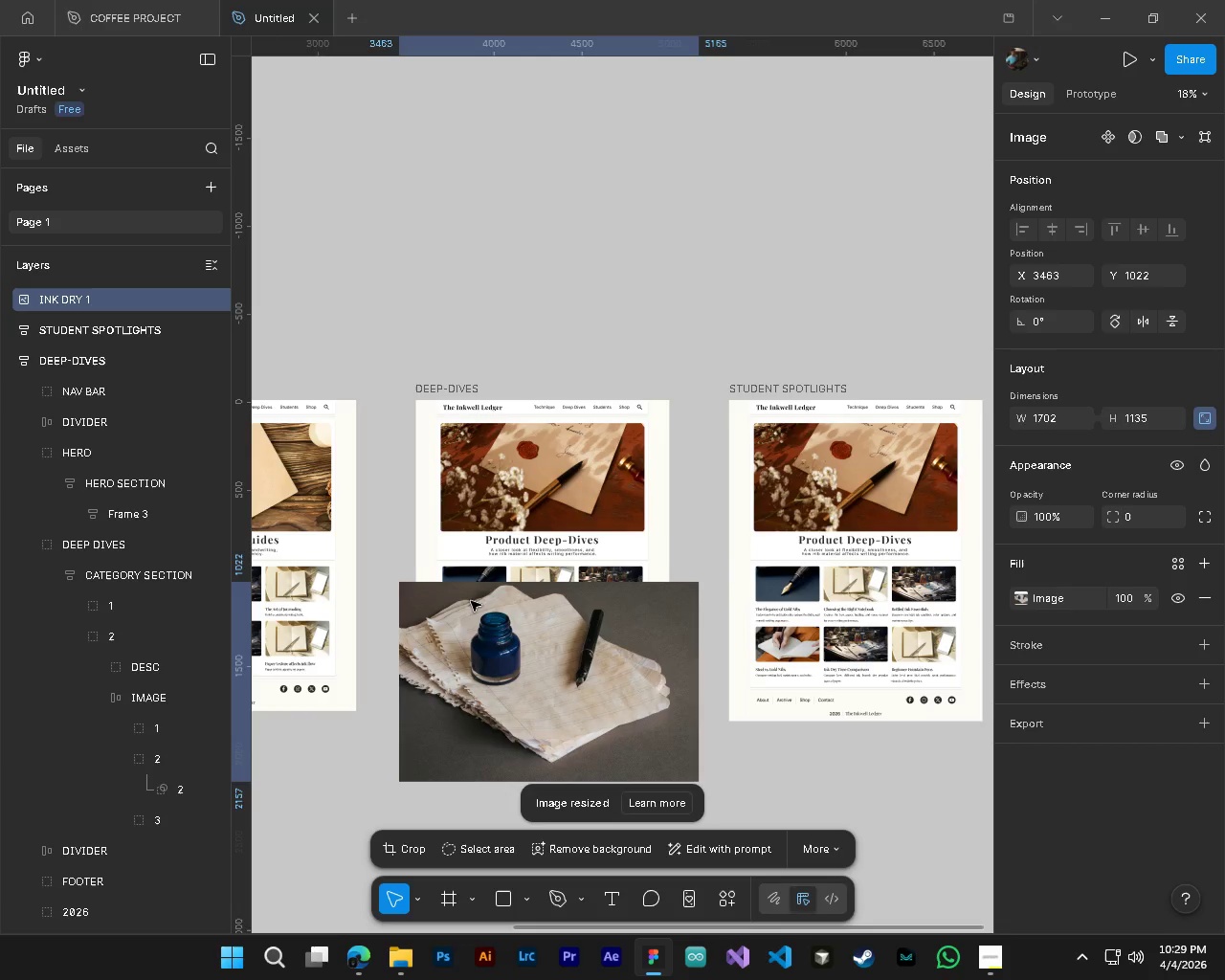 
hold_key(key=AltLeft, duration=0.52)
hold_key(key=ControlLeft, duration=0.53)
scroll: coordinate [457, 659], scroll_direction: up, amount: 4.0
 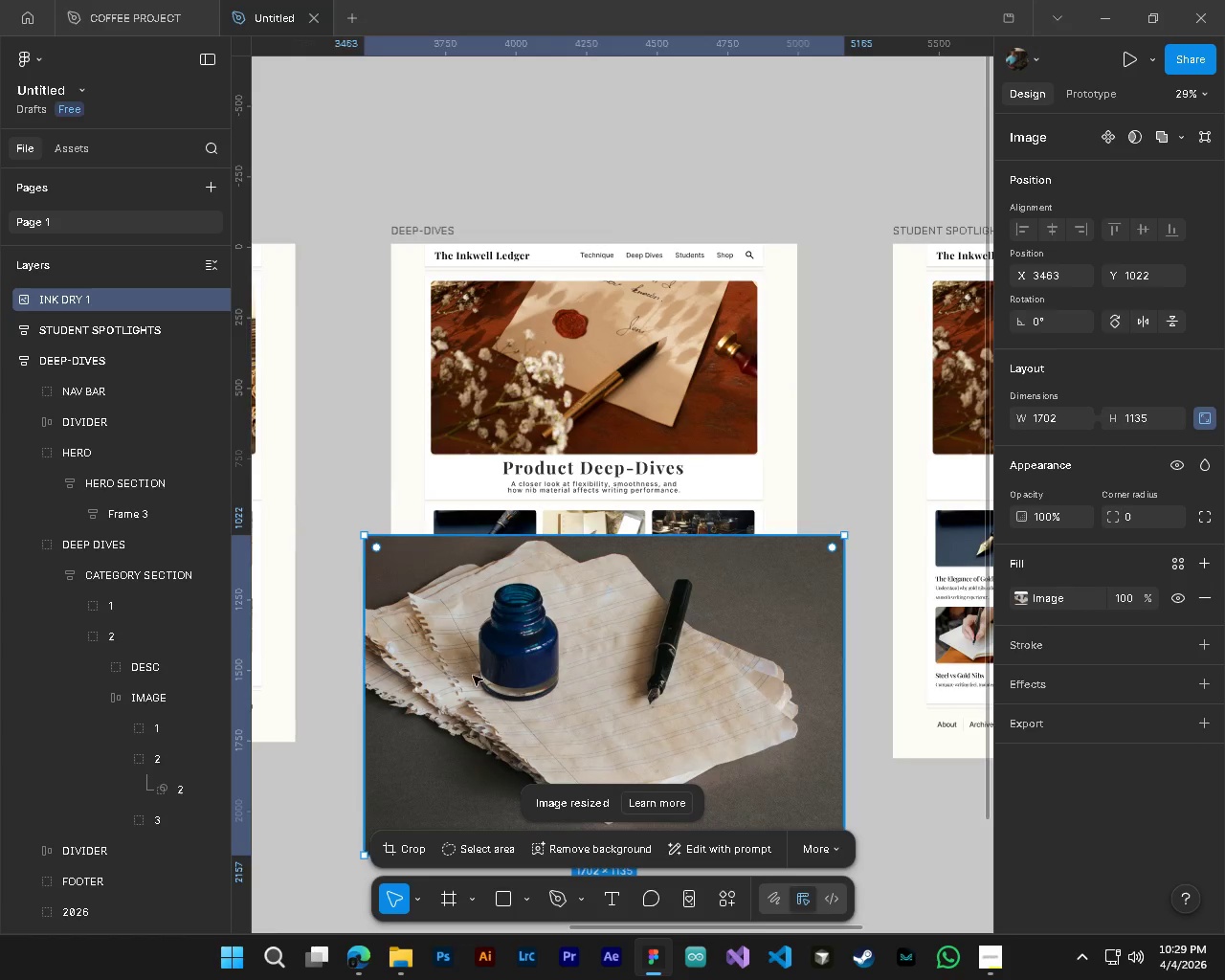 
scroll: coordinate [489, 678], scroll_direction: down, amount: 3.0
 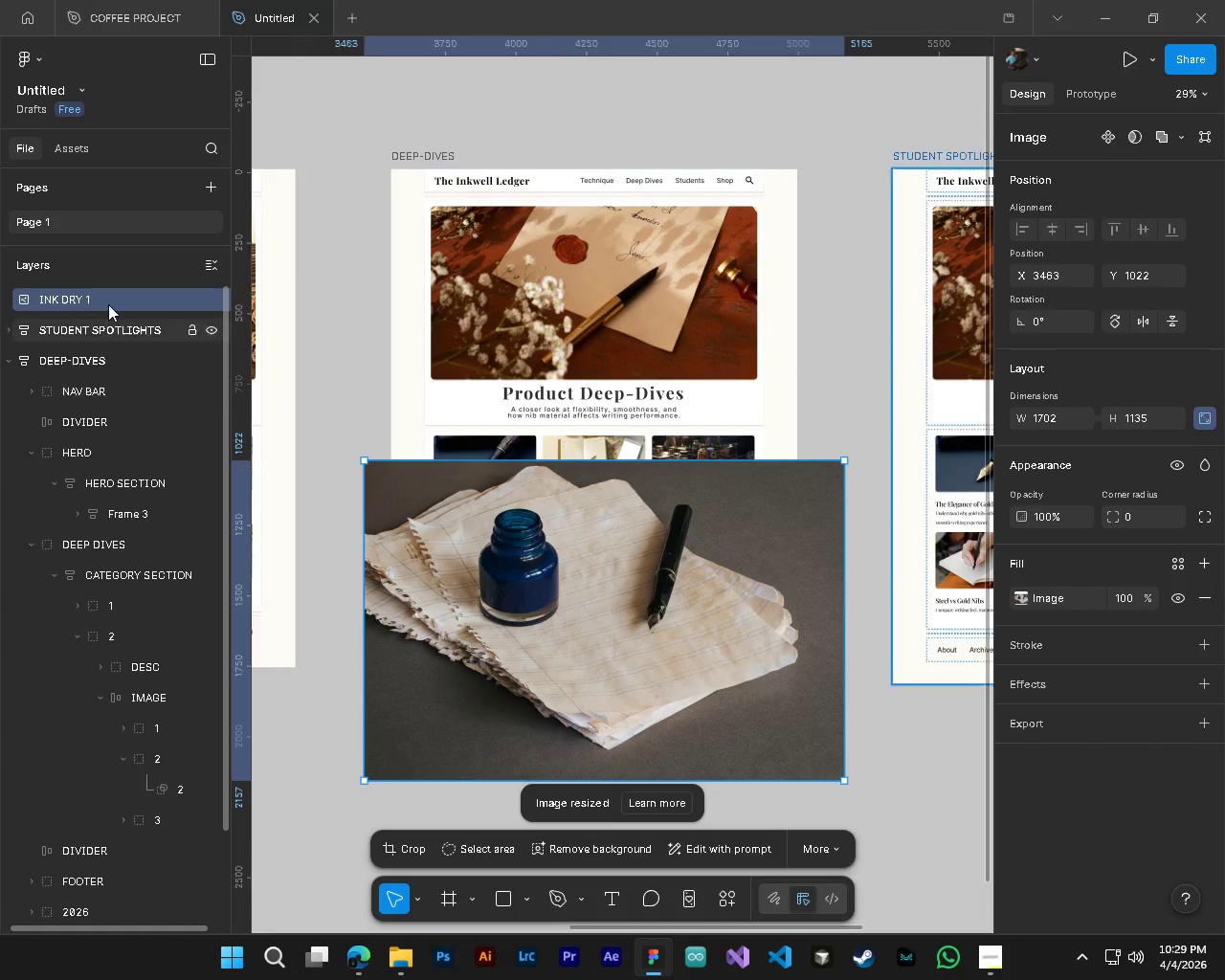 
left_click_drag(start_coordinate=[110, 301], to_coordinate=[153, 772])
 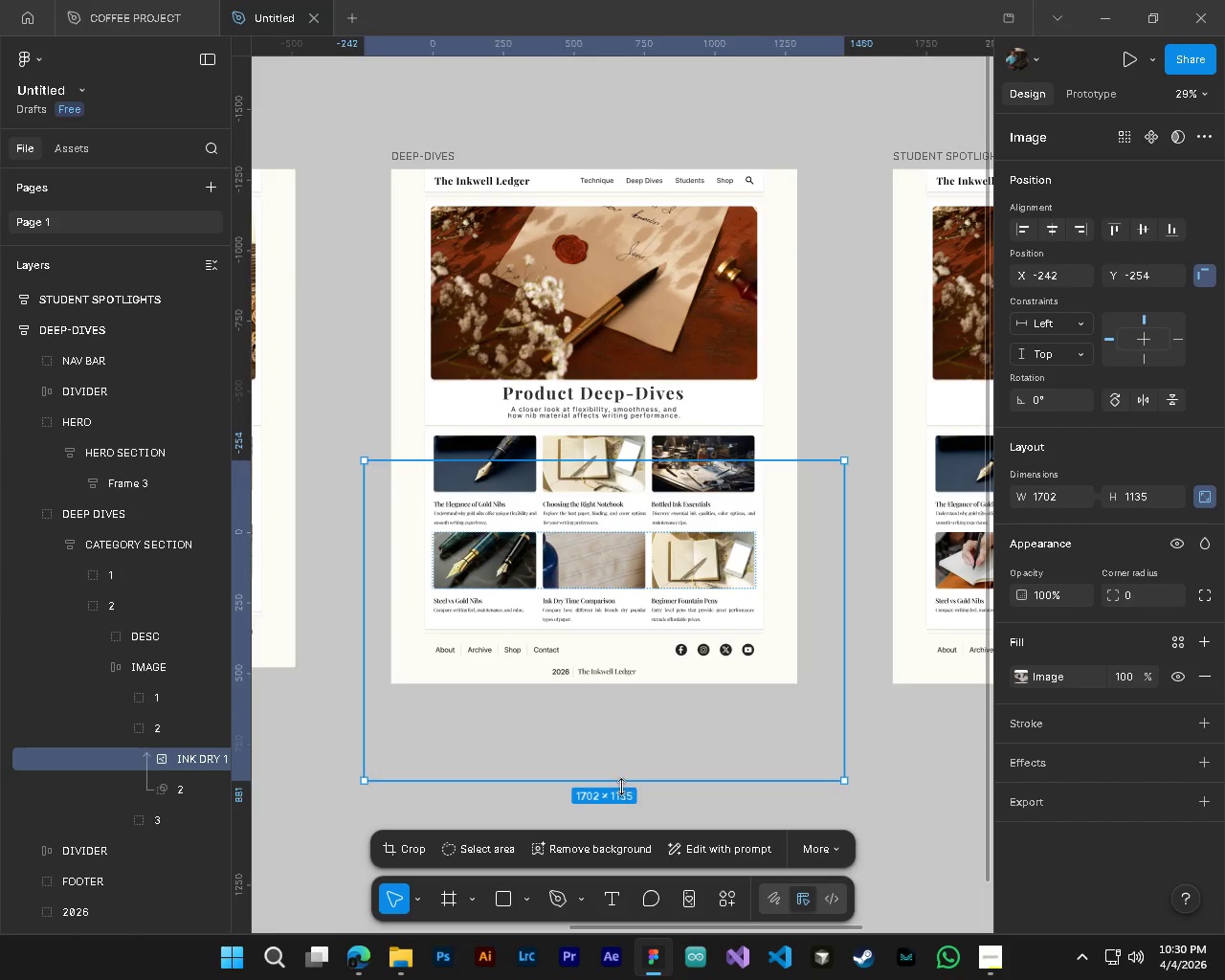 
left_click_drag(start_coordinate=[621, 784], to_coordinate=[596, 520])
 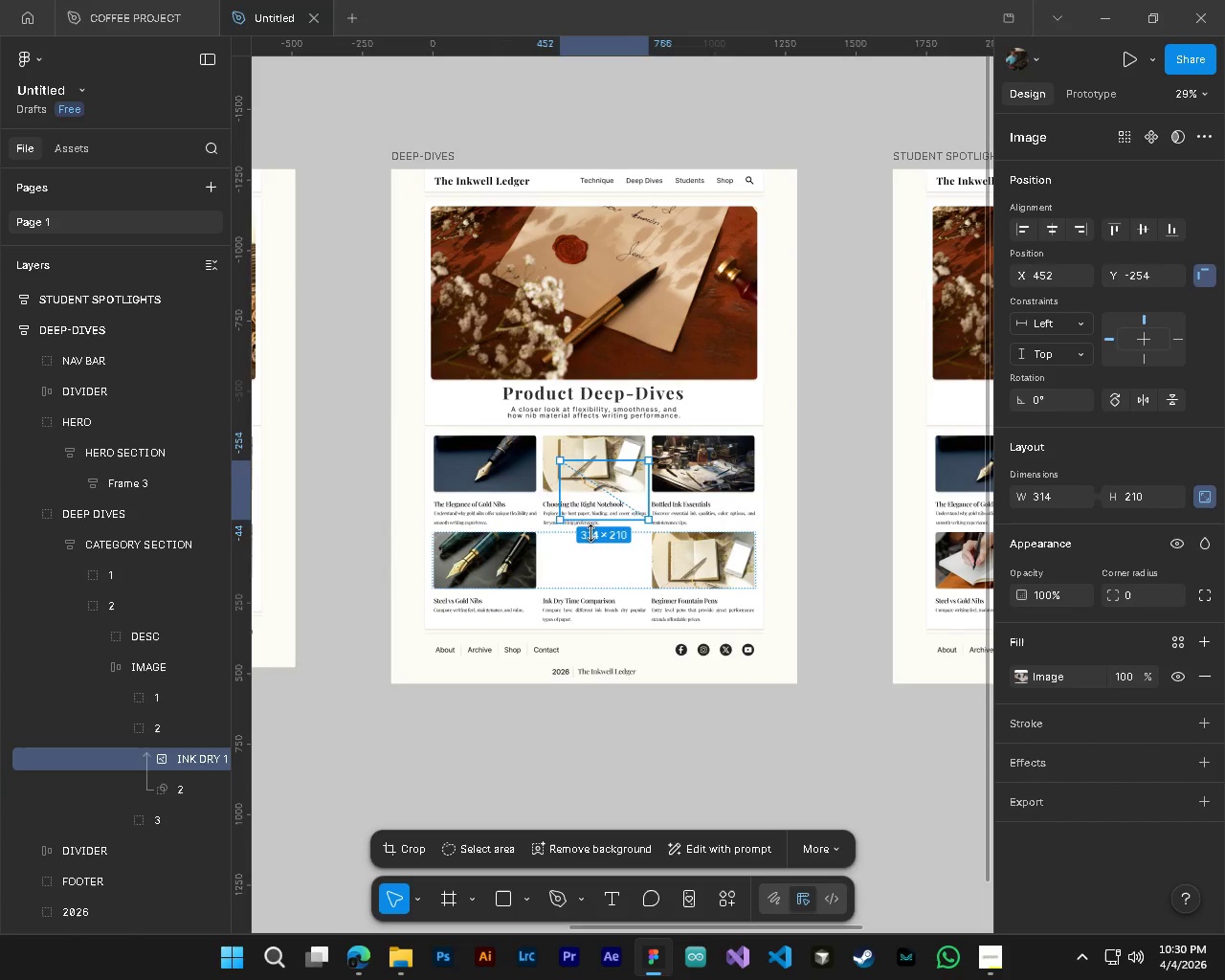 
hold_key(key=ControlLeft, duration=0.53)
hold_key(key=AltLeft, duration=0.5)
scroll: coordinate [579, 558], scroll_direction: up, amount: 5.0
 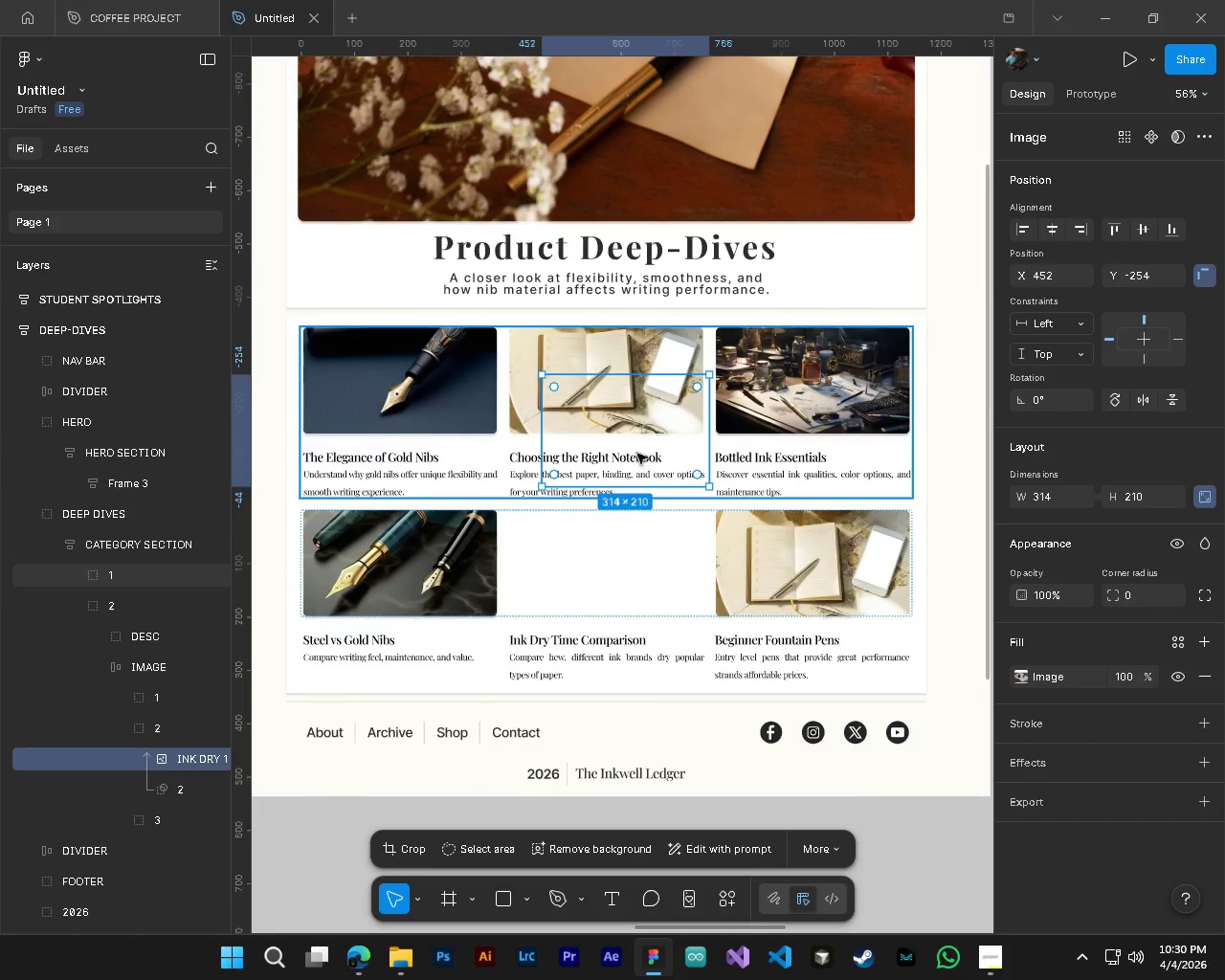 
left_click_drag(start_coordinate=[637, 455], to_coordinate=[595, 578])
 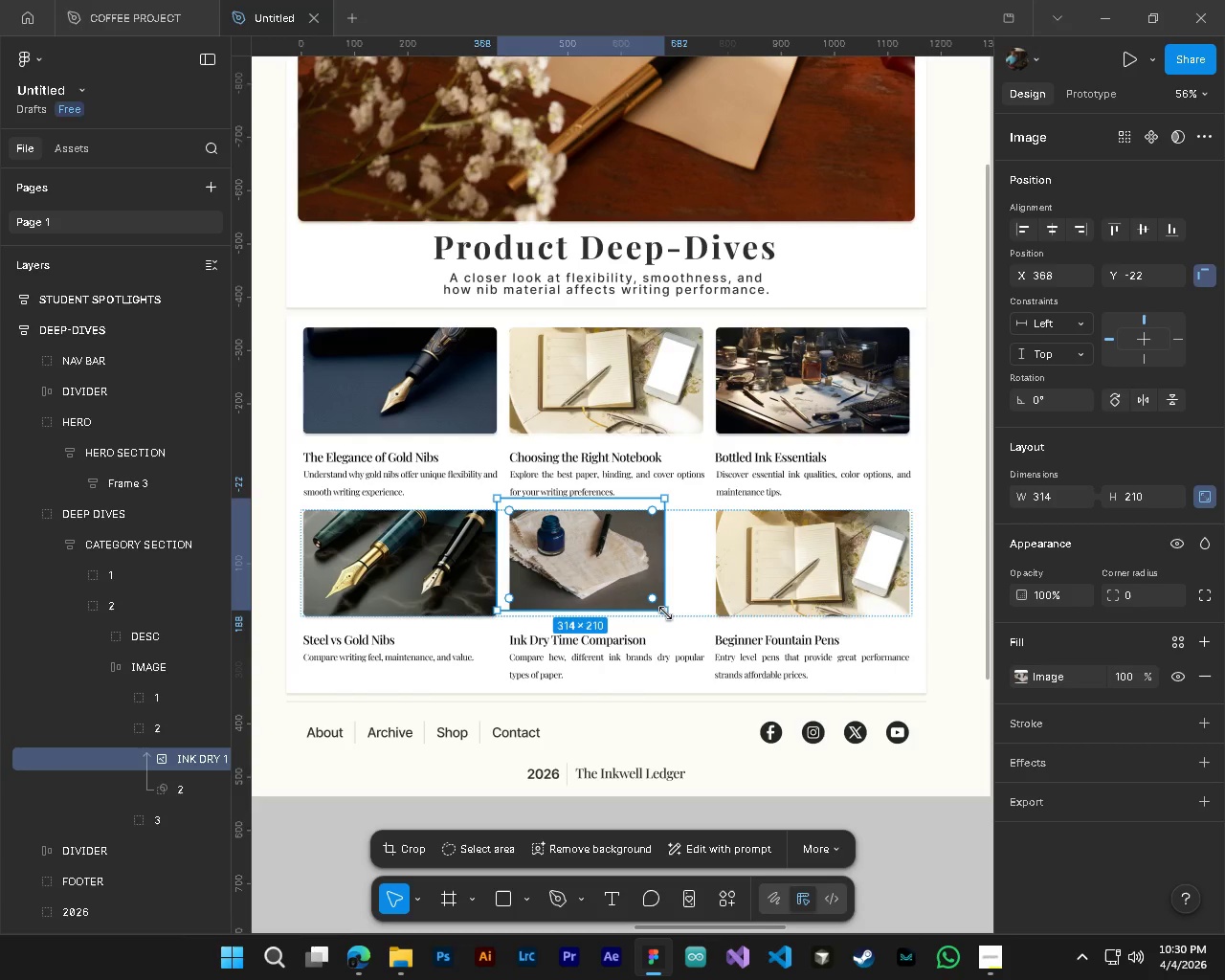 
left_click_drag(start_coordinate=[666, 613], to_coordinate=[720, 642])
 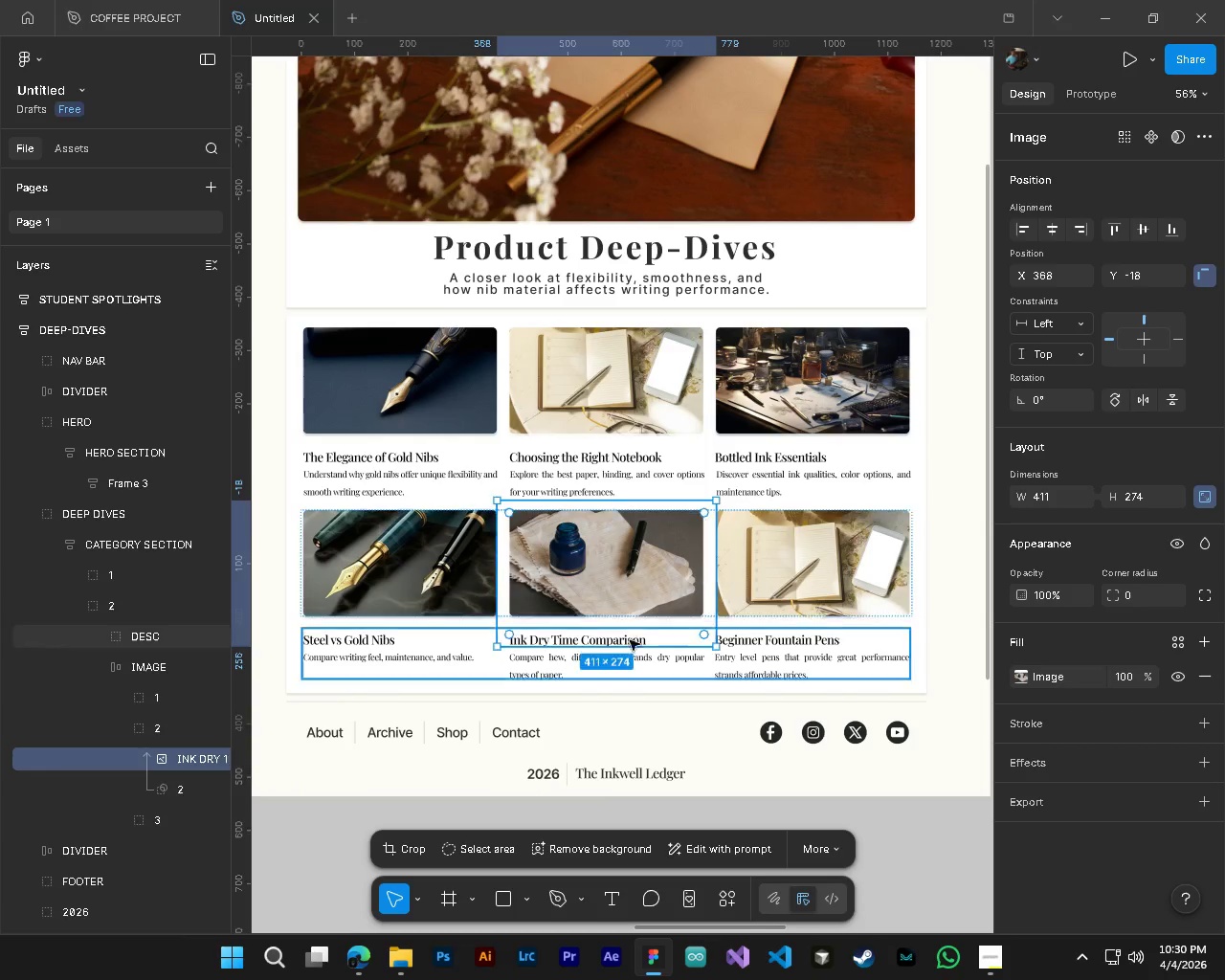 
left_click_drag(start_coordinate=[652, 646], to_coordinate=[657, 666])
 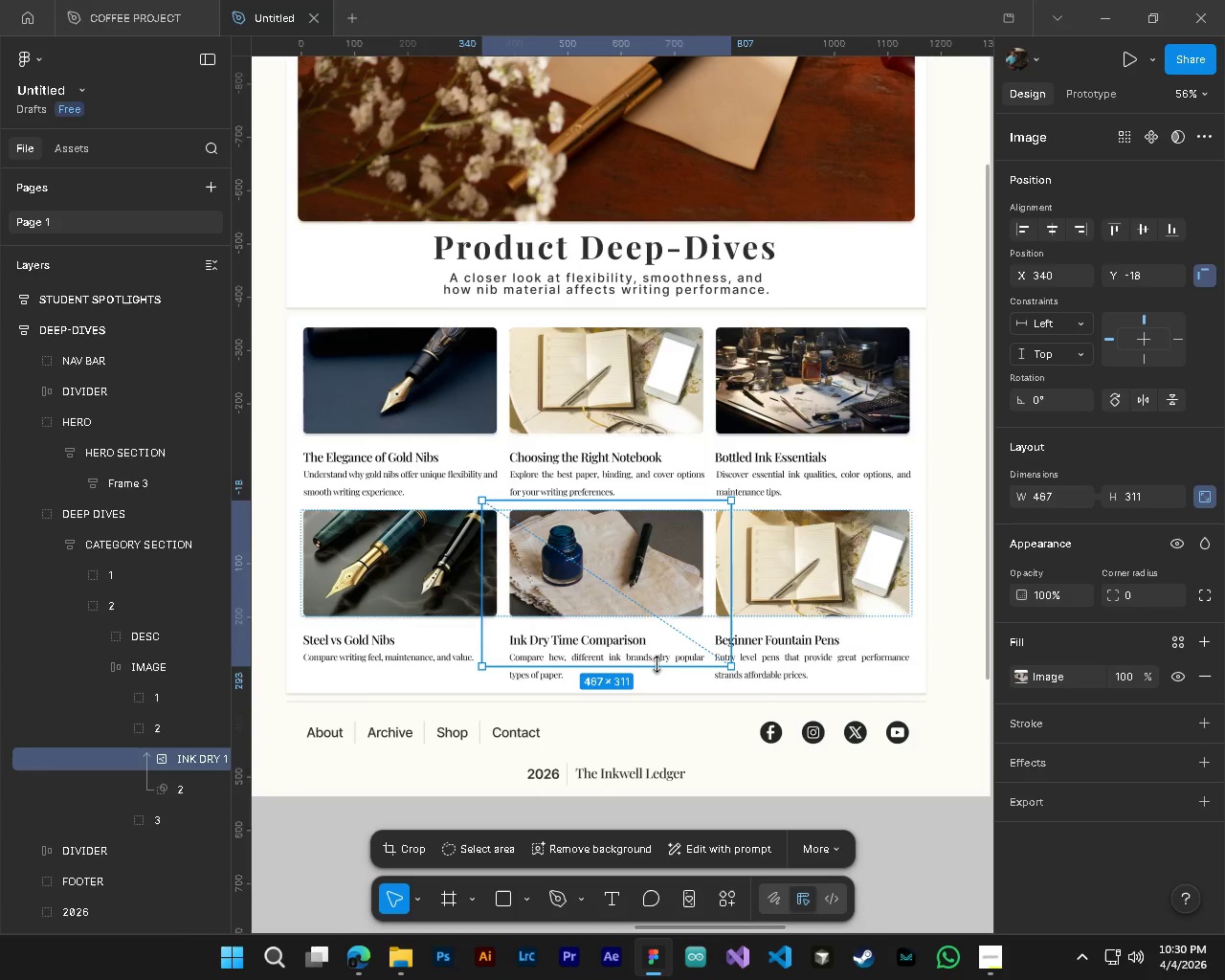 
hold_key(key=AltLeft, duration=0.5)
 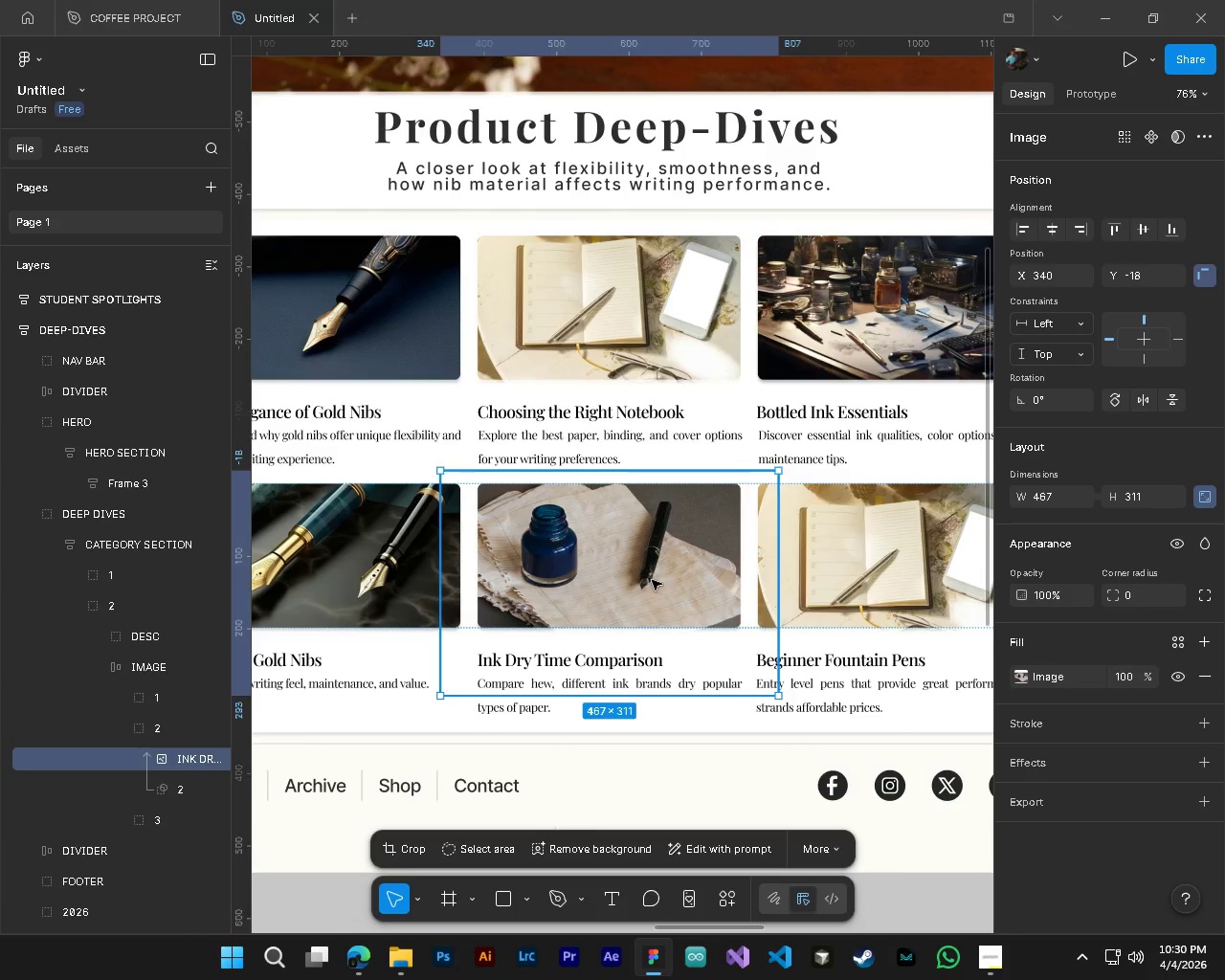 
hold_key(key=ControlLeft, duration=0.45)
 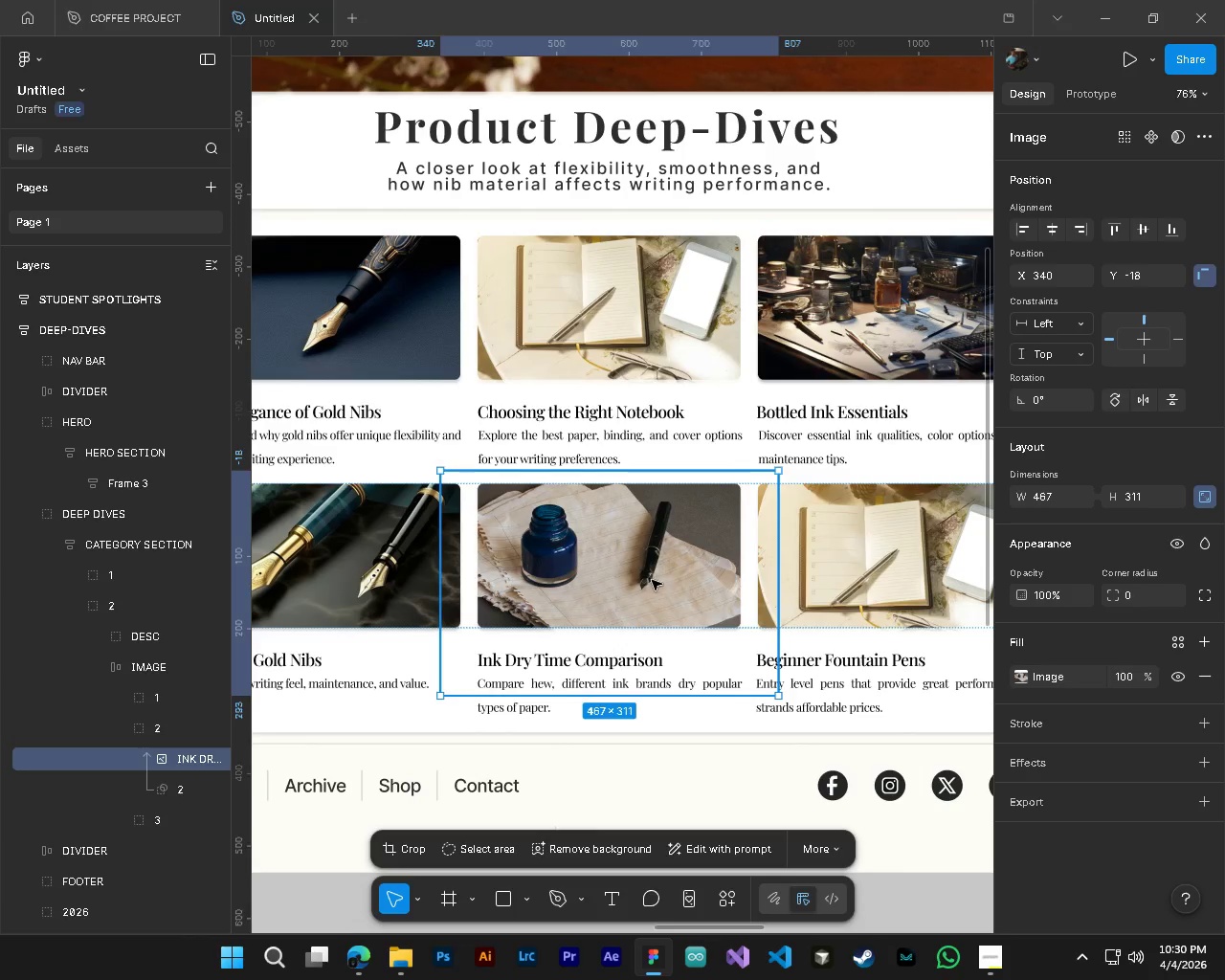 
left_click_drag(start_coordinate=[645, 582], to_coordinate=[651, 586])
 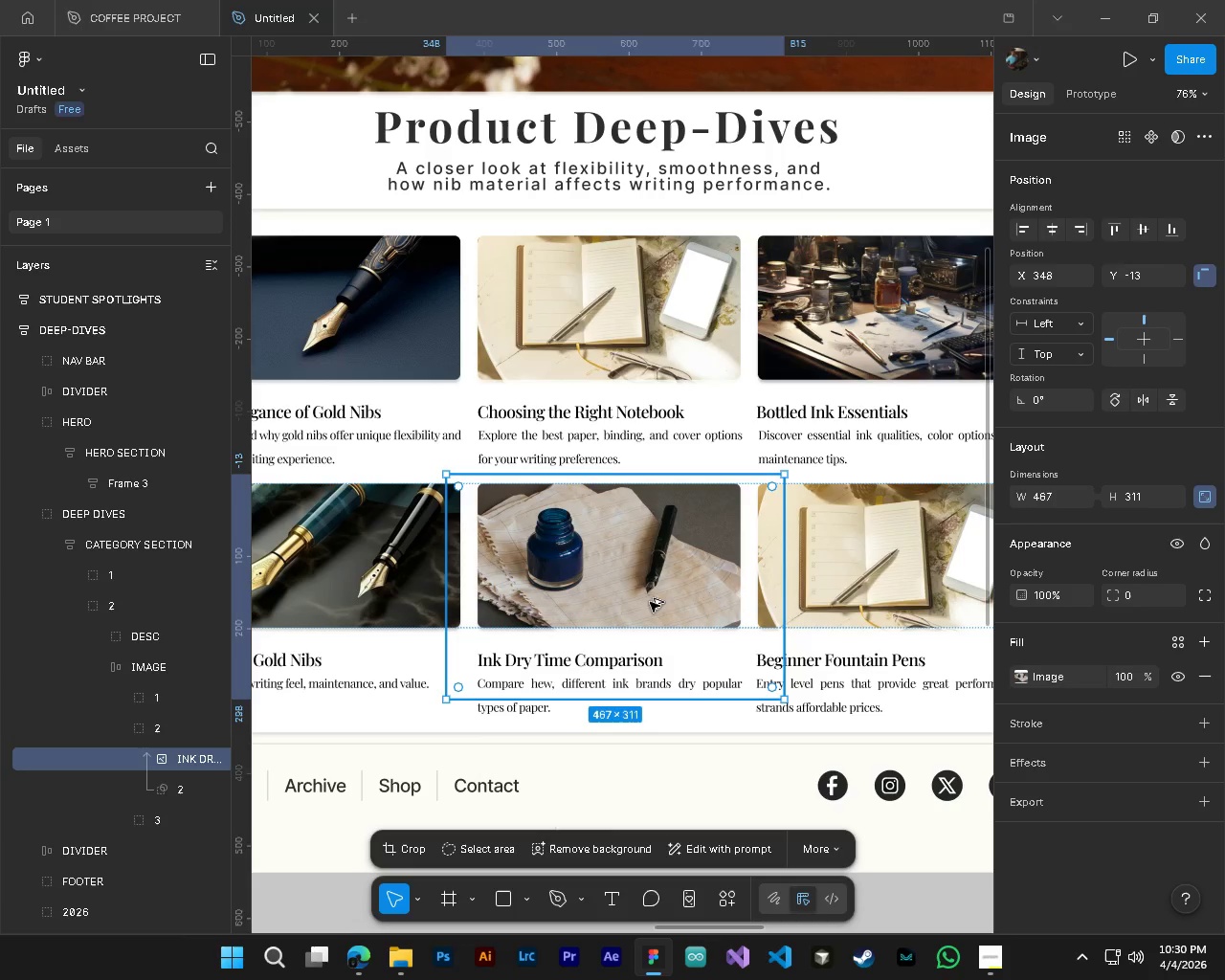 
scroll: coordinate [600, 584], scroll_direction: up, amount: 3.0
 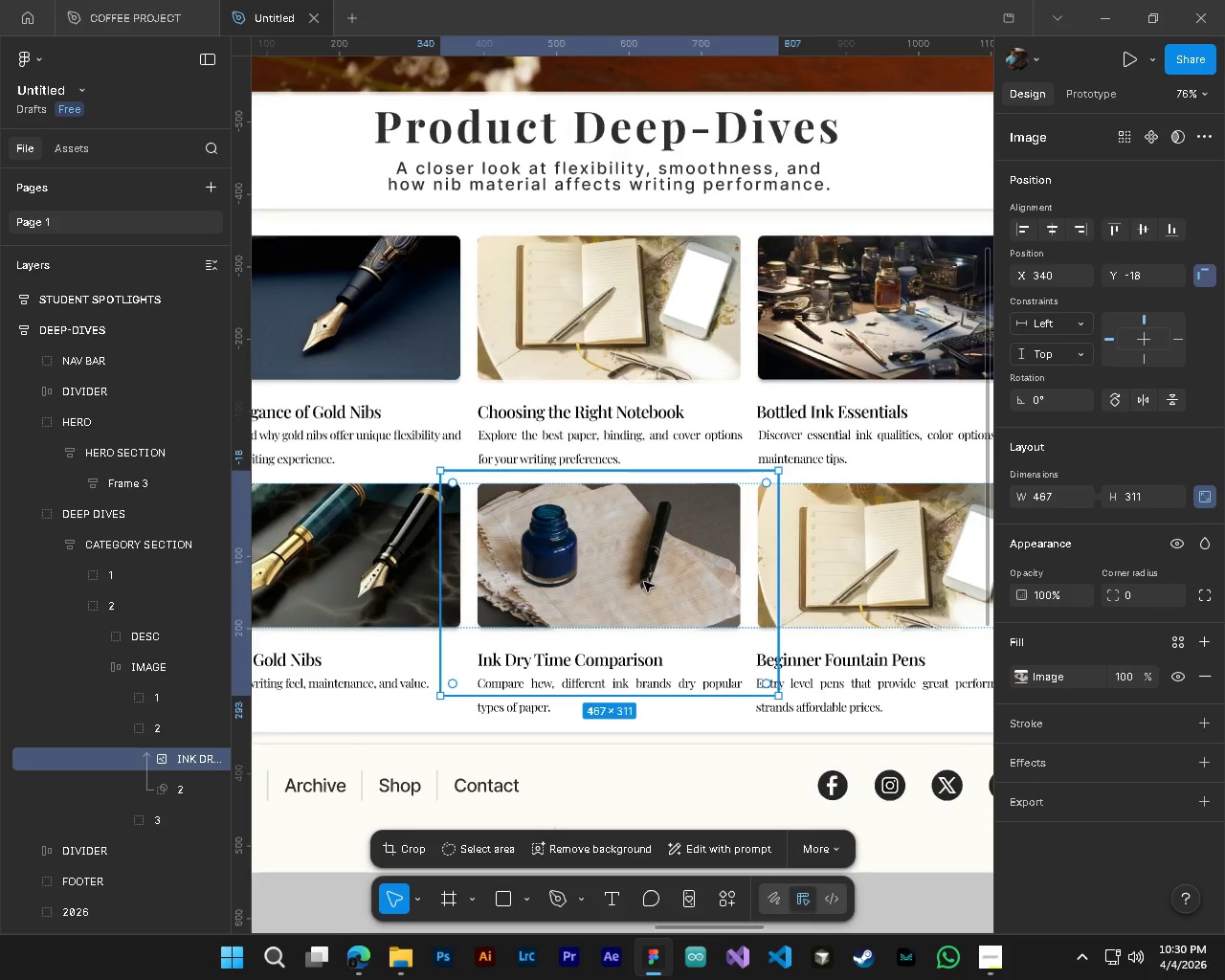 
hold_key(key=AltLeft, duration=0.47)
hold_key(key=ControlLeft, duration=0.48)
scroll: coordinate [649, 638], scroll_direction: down, amount: 5.0
 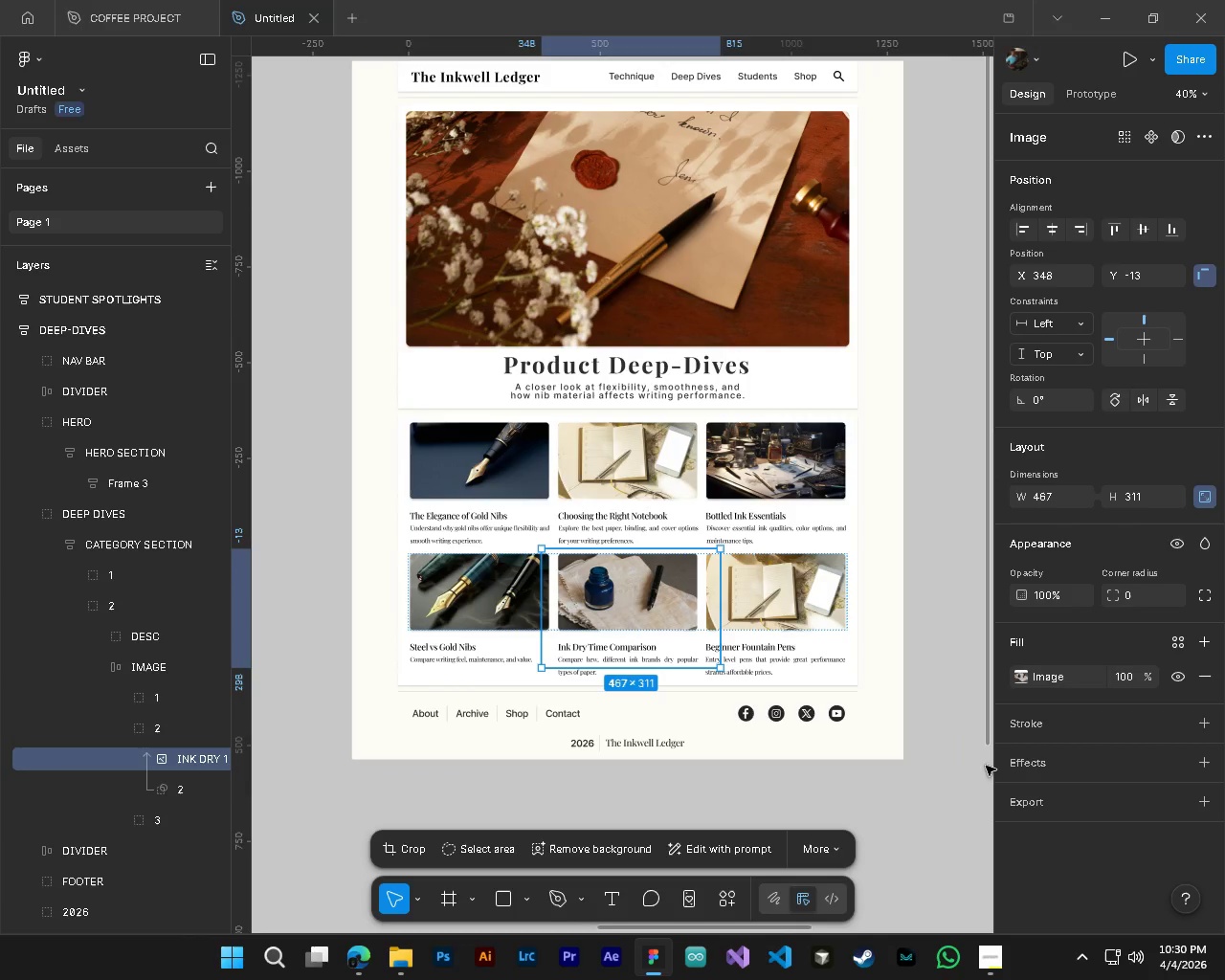 
left_click([966, 768])
 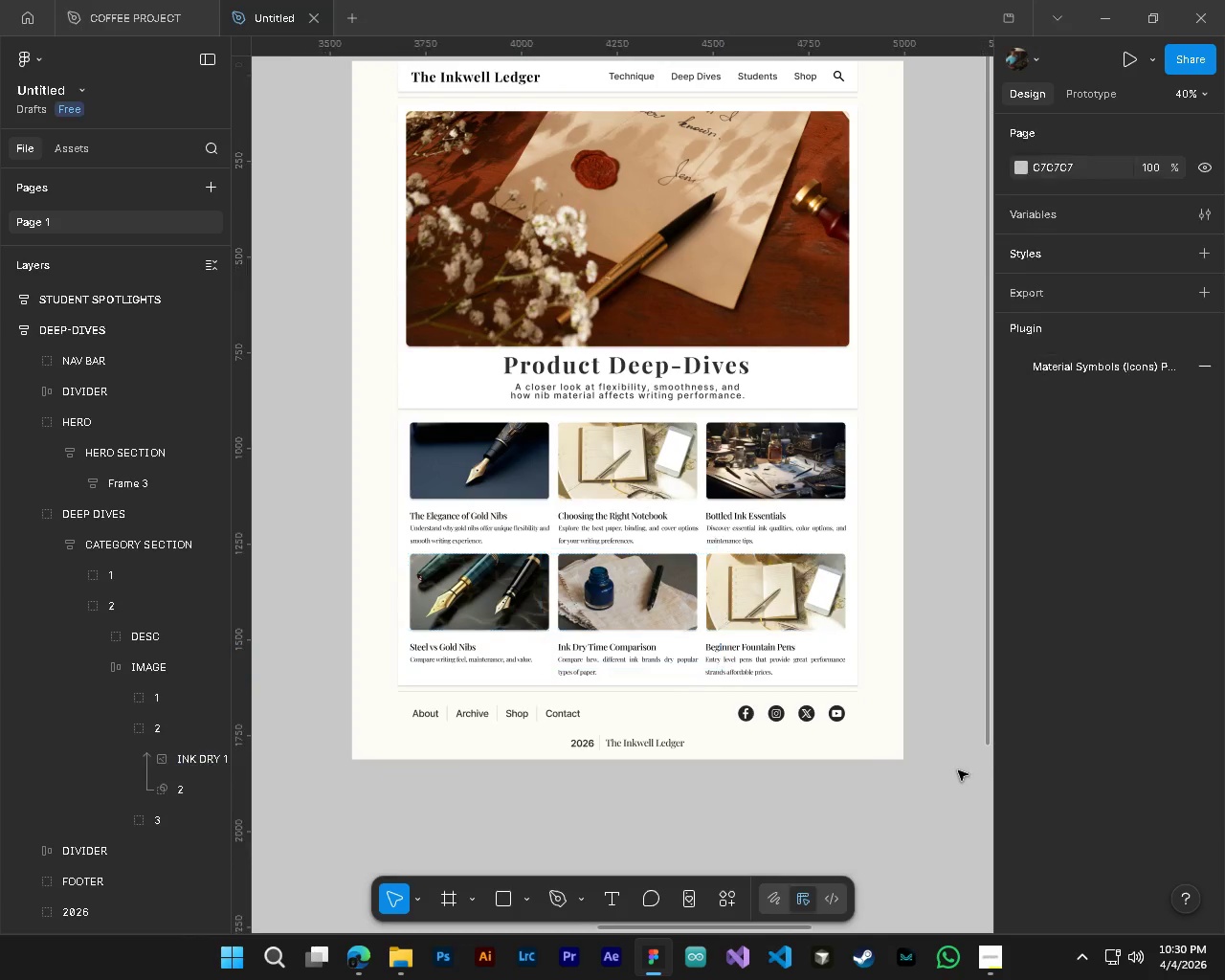 
hold_key(key=ControlLeft, duration=1.97)
hold_key(key=AltLeft, duration=1.51)
scroll: coordinate [471, 673], scroll_direction: up, amount: 4.0
 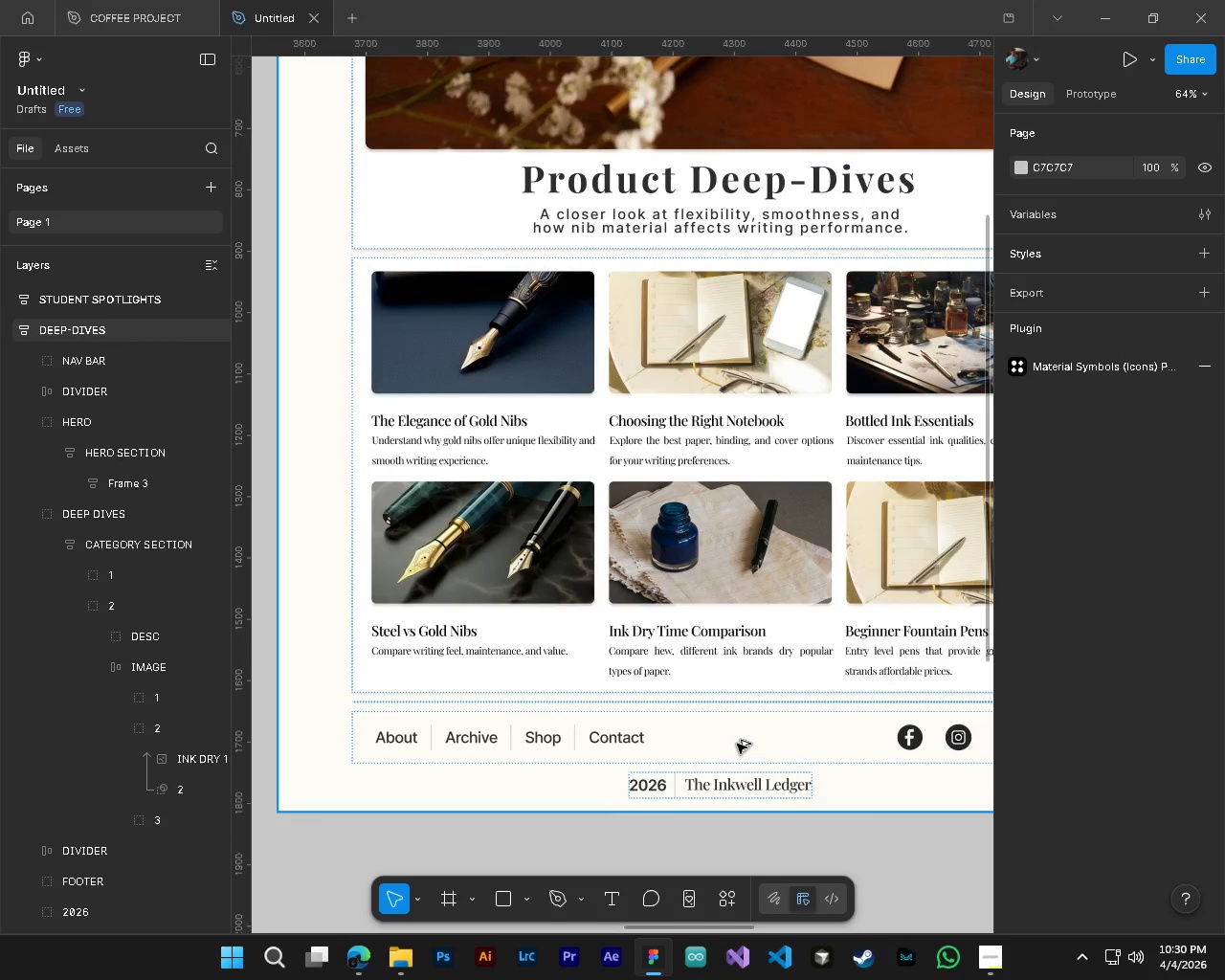 
hold_key(key=AltLeft, duration=0.39)
 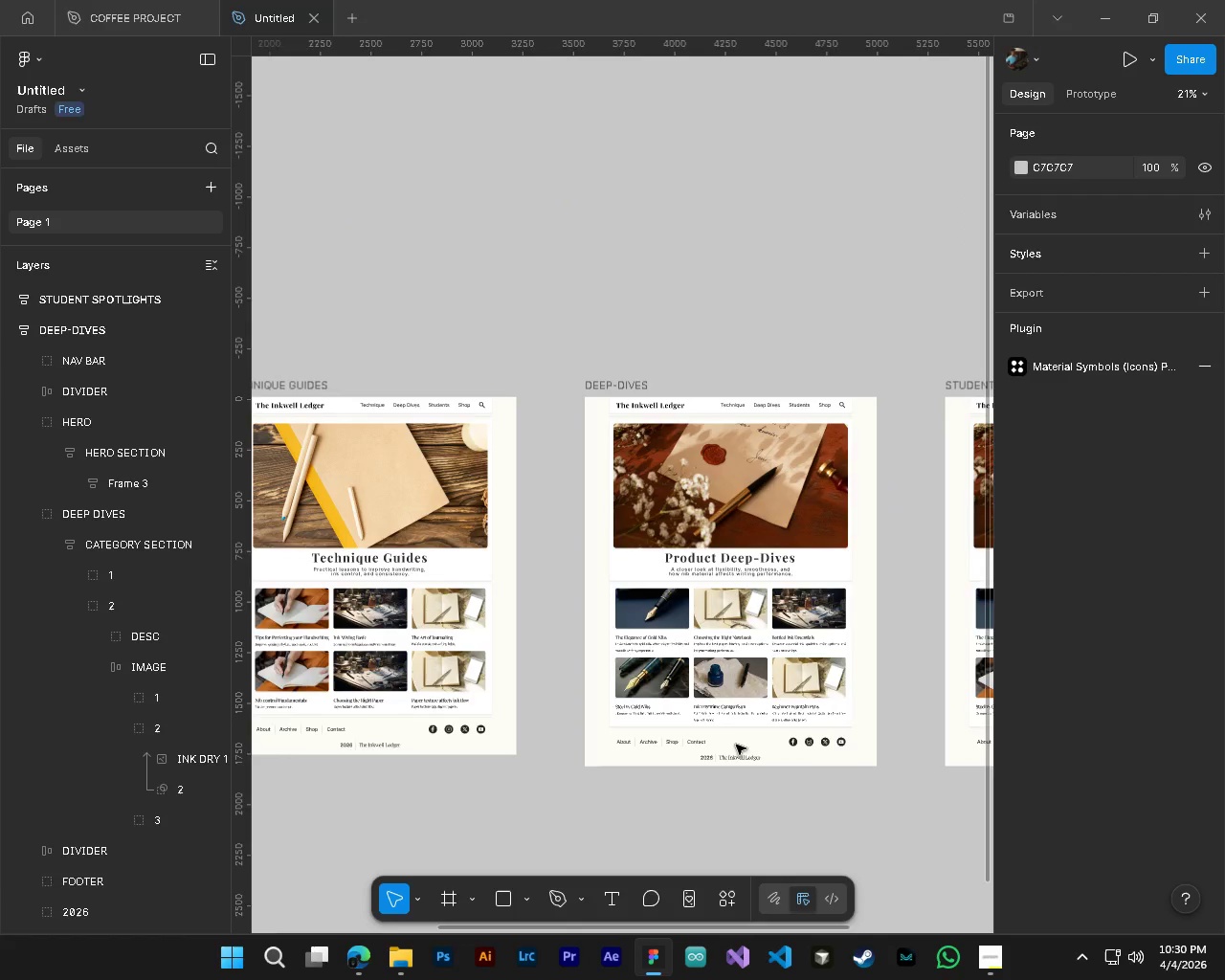 
hold_key(key=ShiftLeft, duration=0.36)
 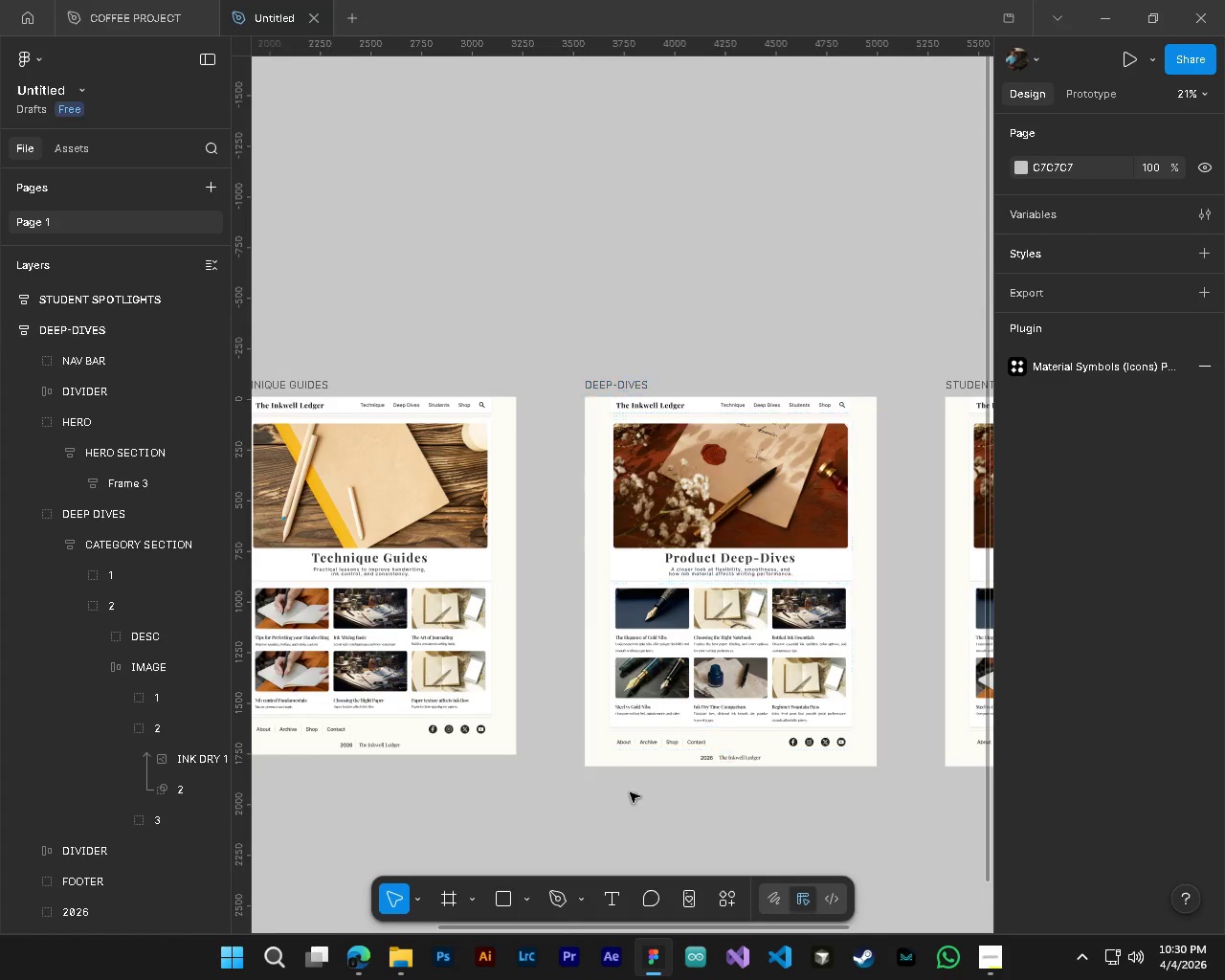 
scroll: coordinate [736, 745], scroll_direction: down, amount: 9.0
 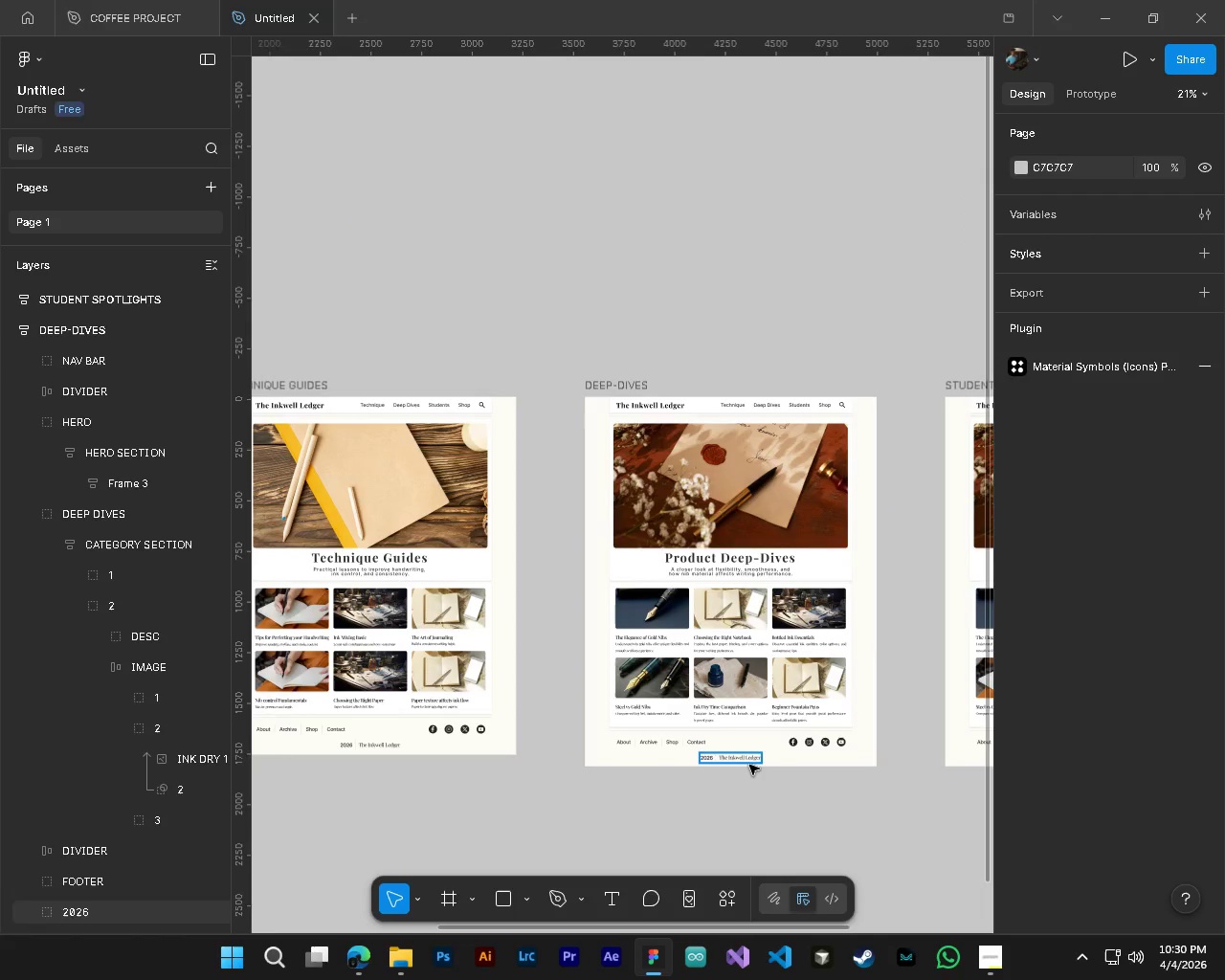 
key(Control+ControlLeft)
 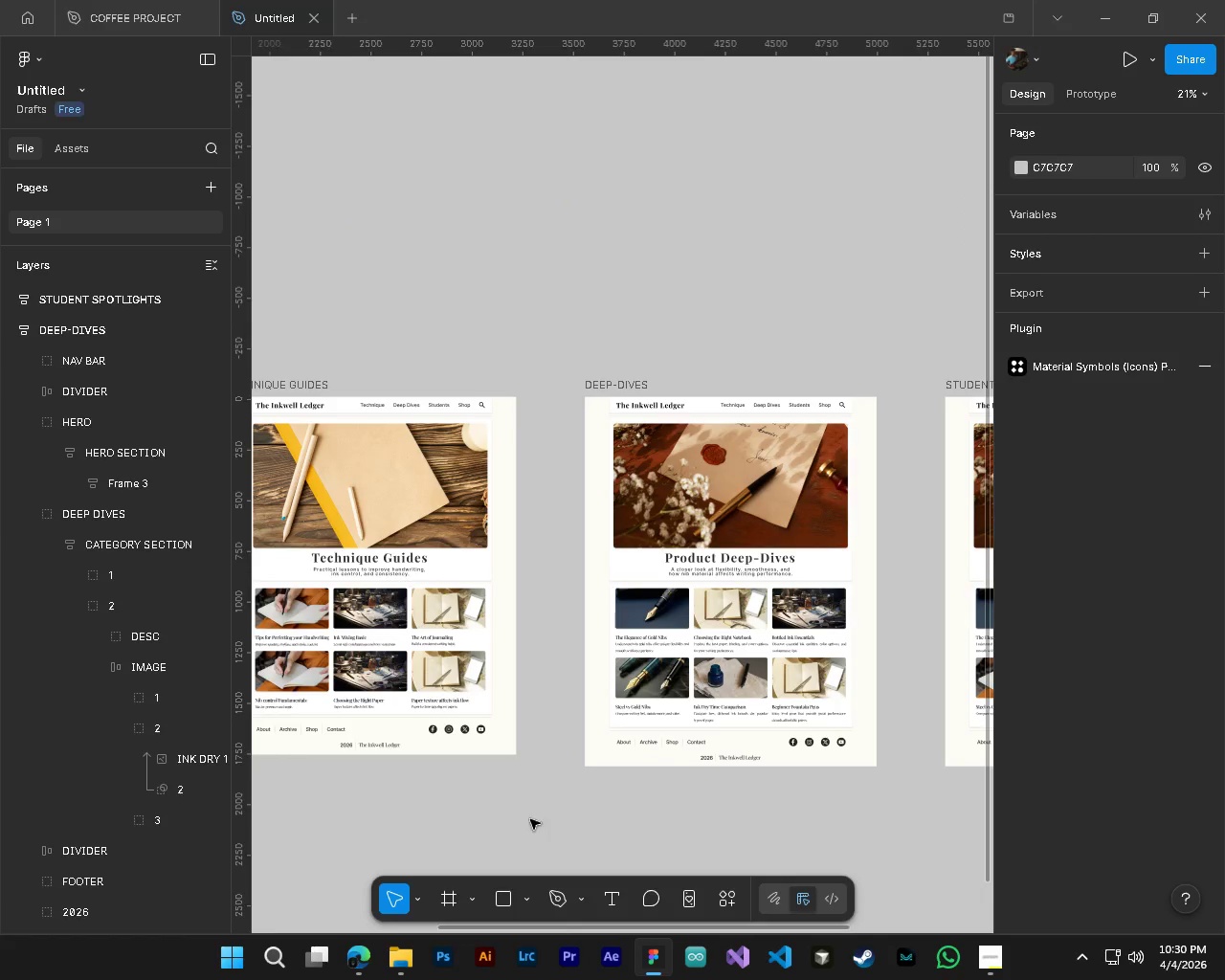 
key(Control+S)
 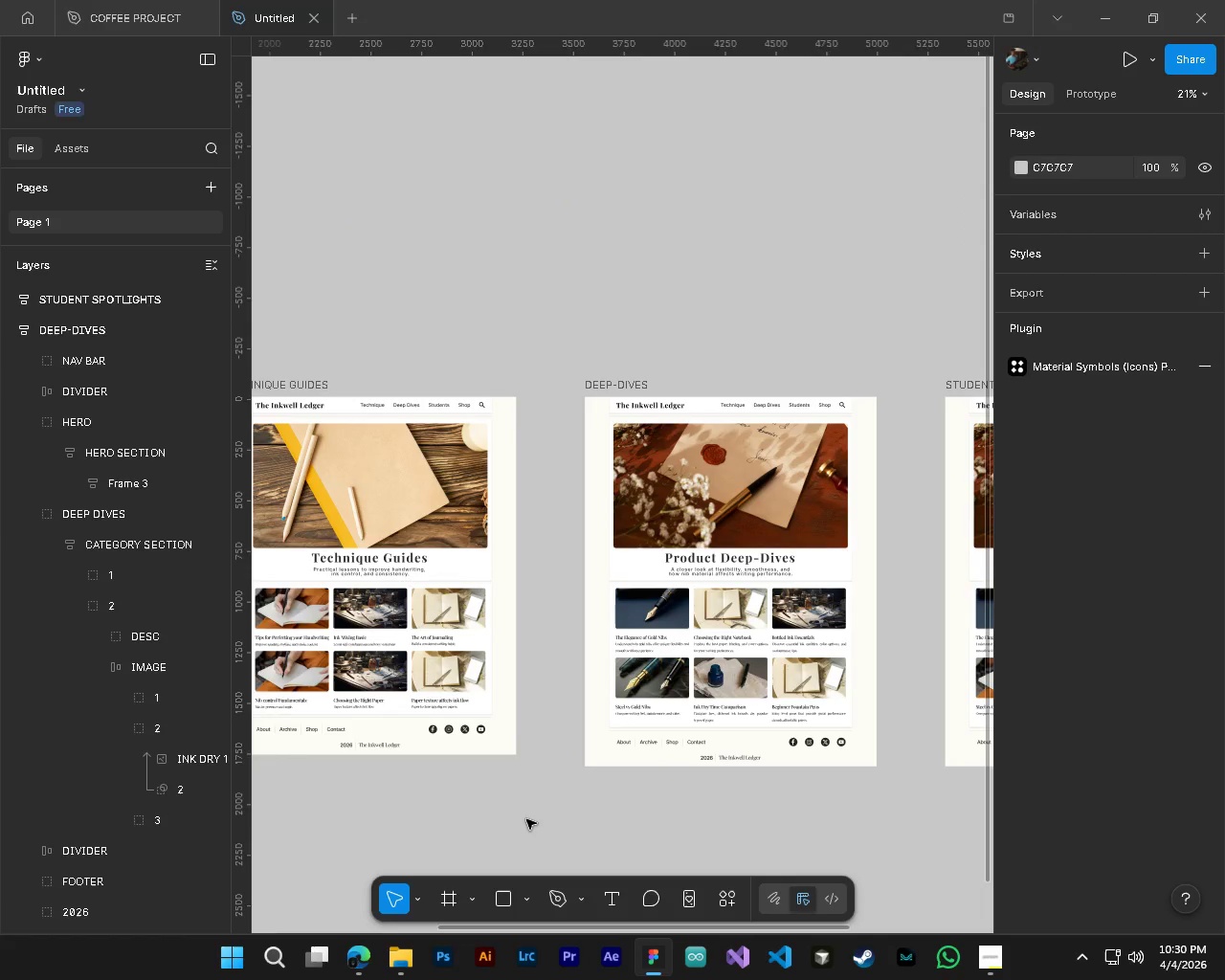 
left_click([526, 819])
 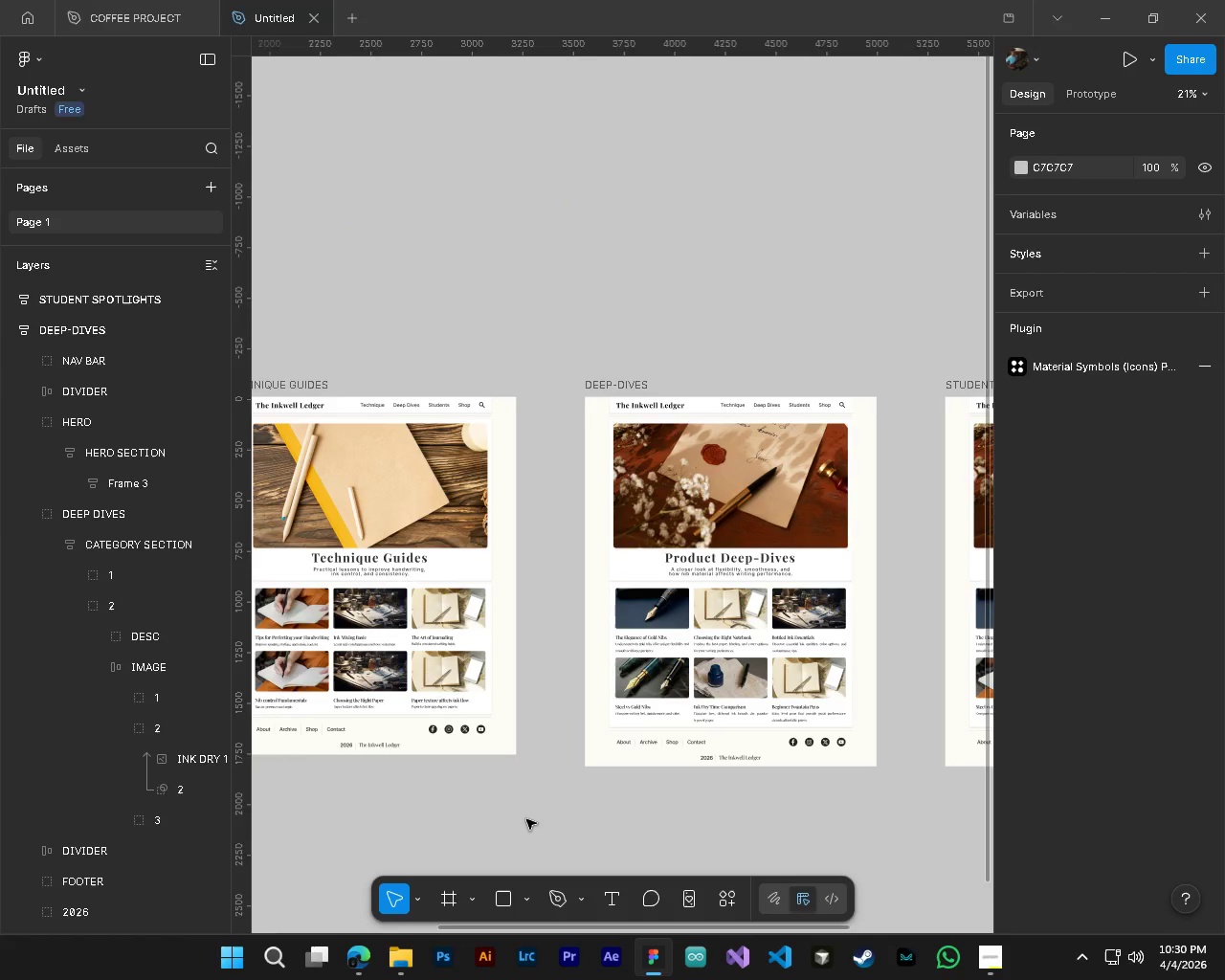 
key(Alt+Control+AltLeft)
 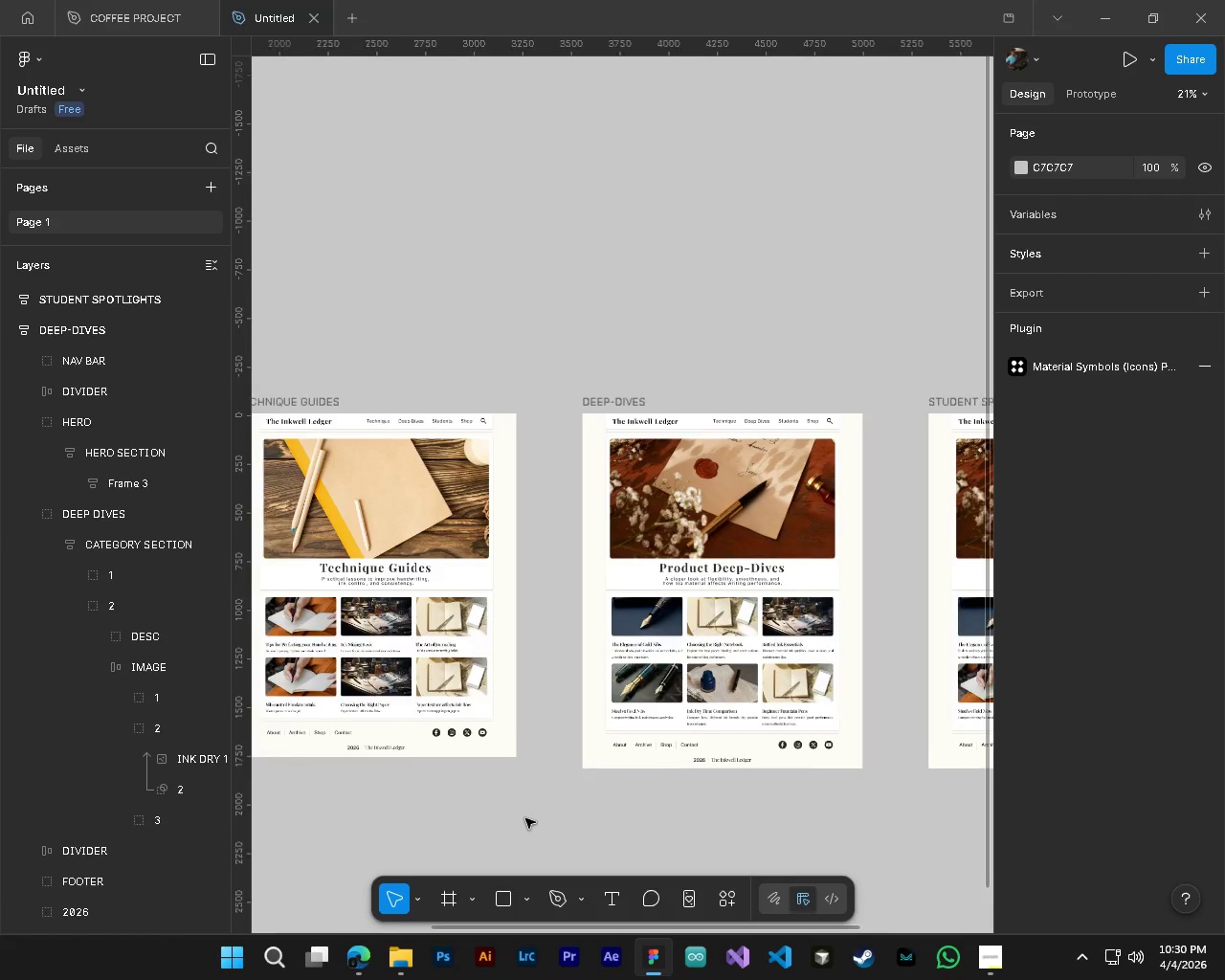 
hold_key(key=ControlLeft, duration=0.31)
 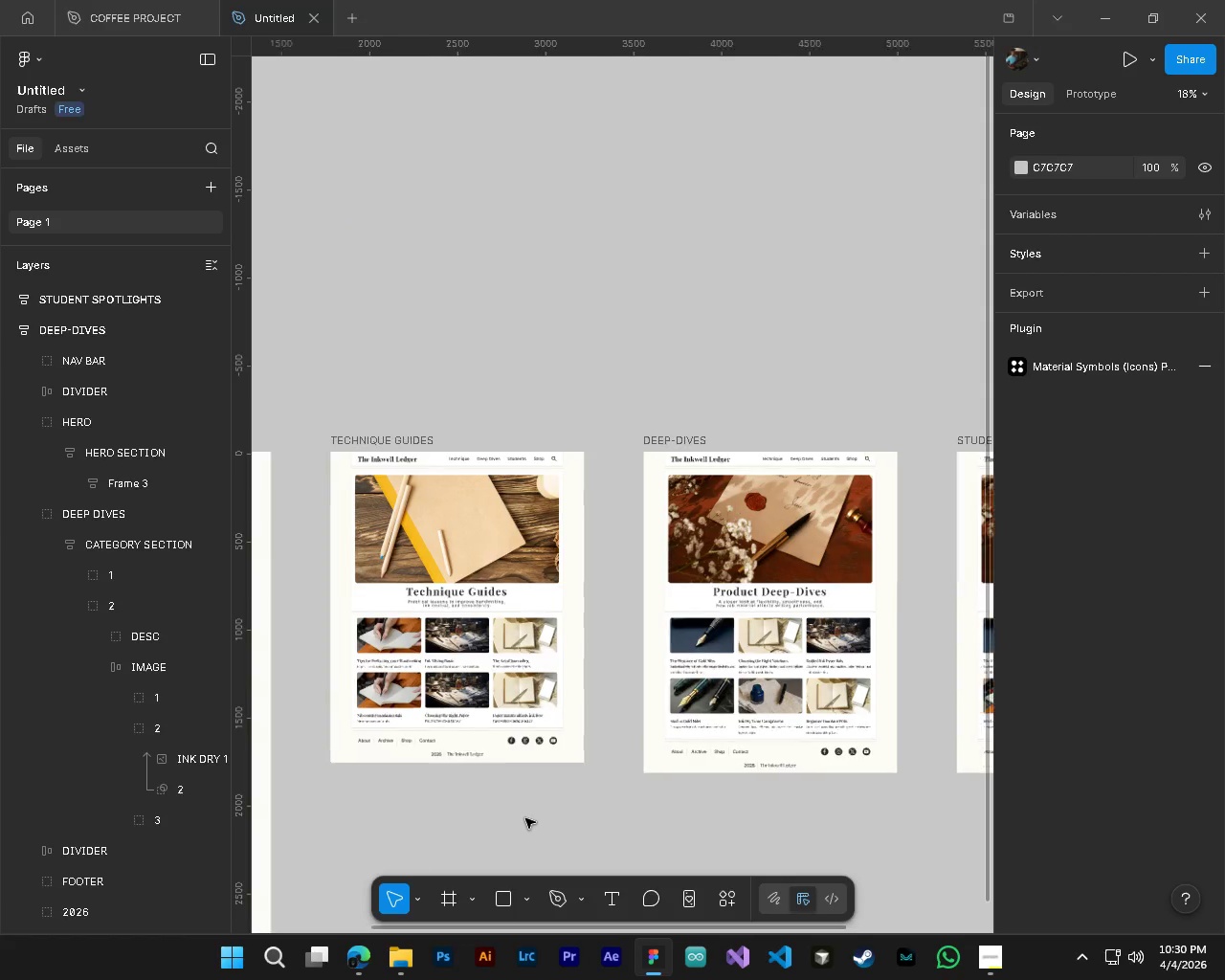 
hold_key(key=ShiftLeft, duration=0.33)
 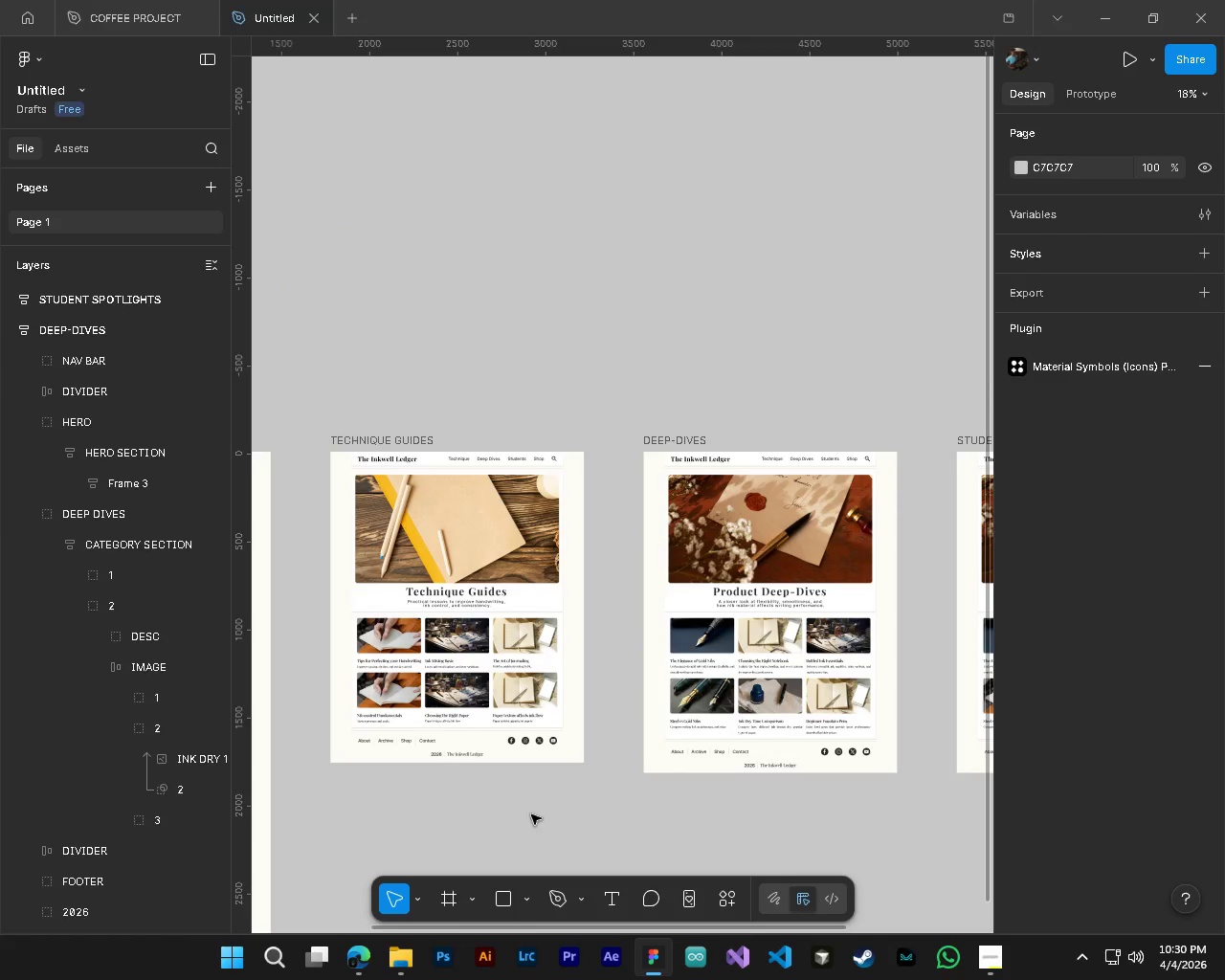 
hold_key(key=AltLeft, duration=0.64)
 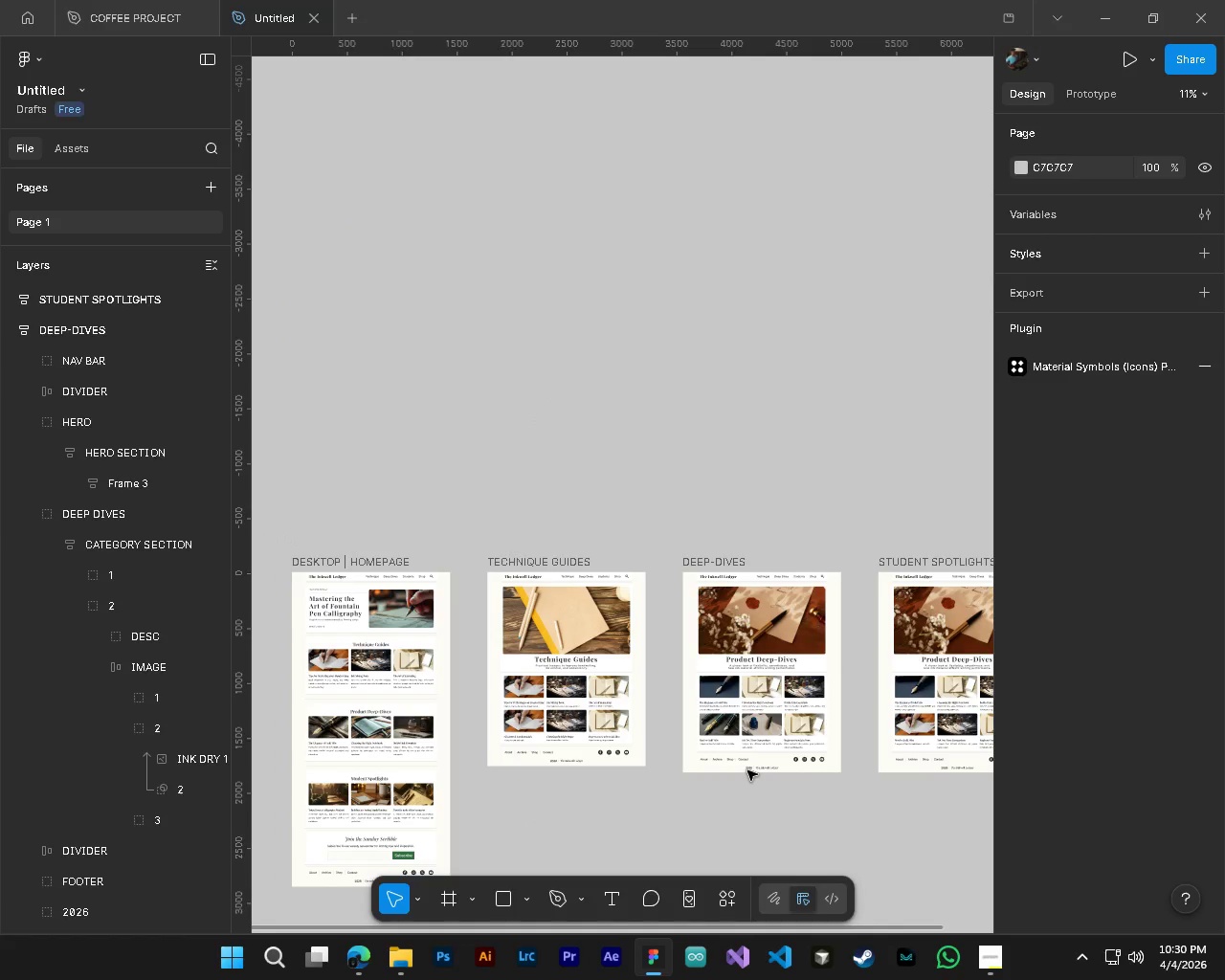 
scroll: coordinate [525, 818], scroll_direction: none, amount: 0.0
 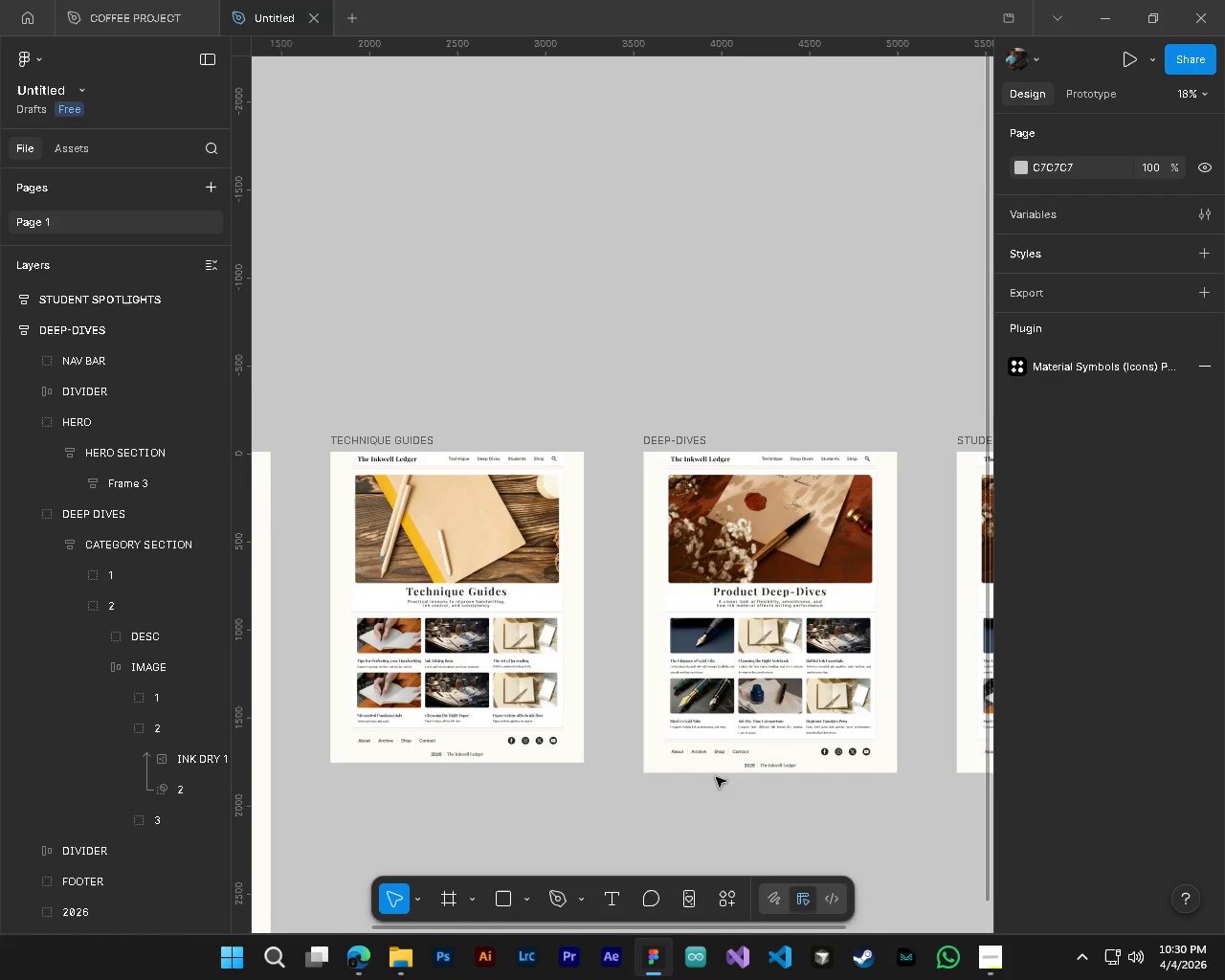 
hold_key(key=ControlLeft, duration=0.66)
scroll: coordinate [747, 770], scroll_direction: down, amount: 4.0
 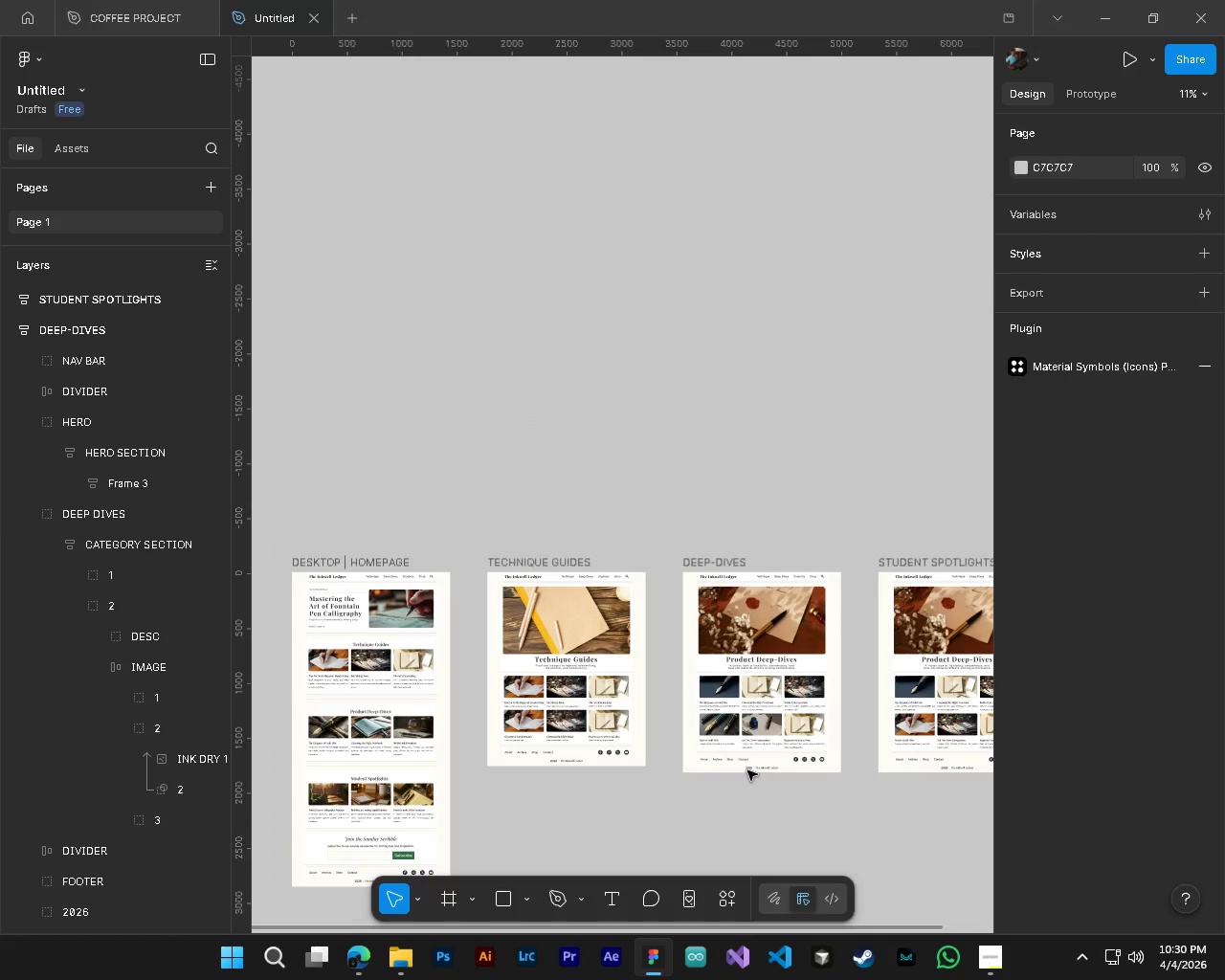 
key(CapsLock)
 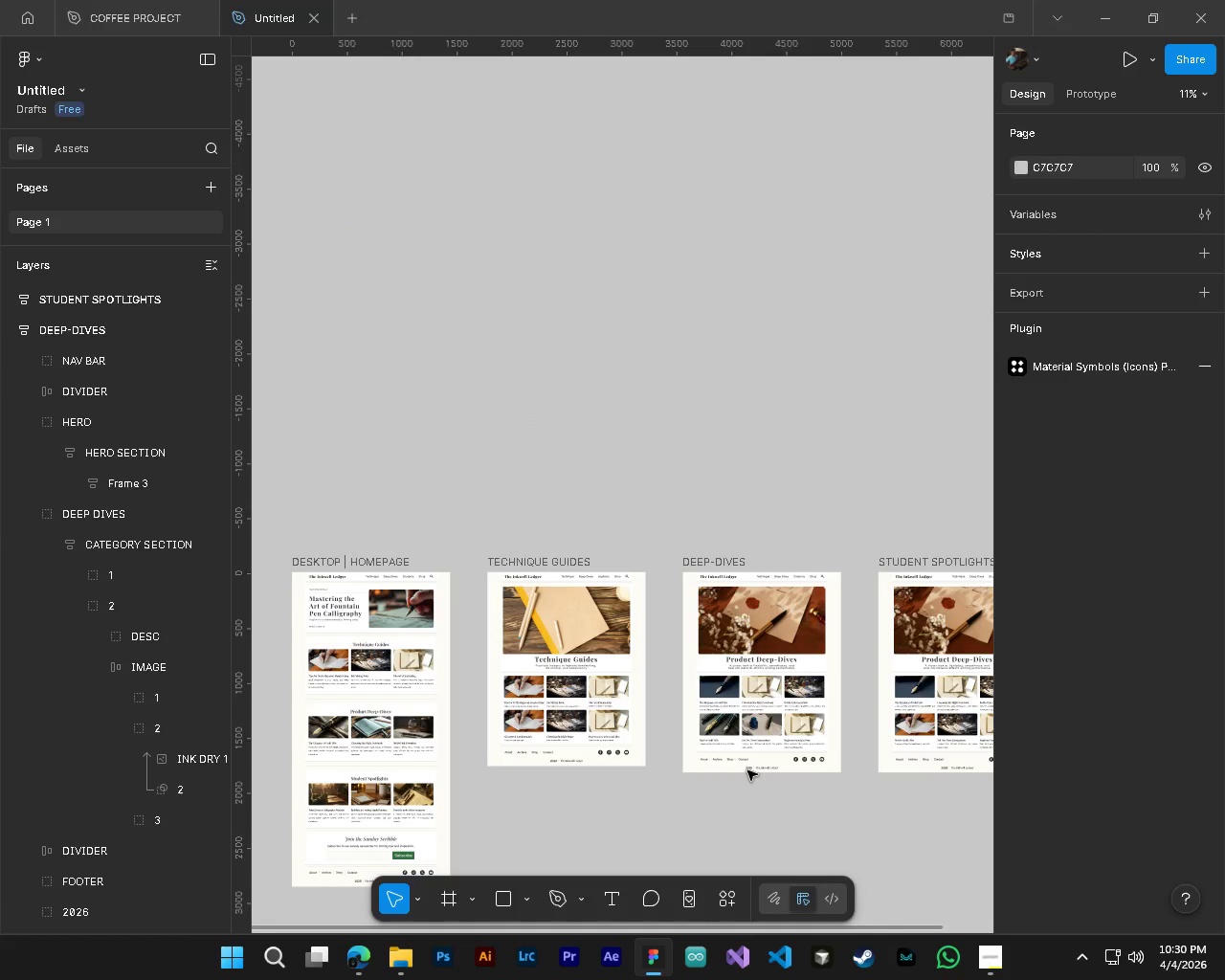 
hold_key(key=AltLeft, duration=0.33)
 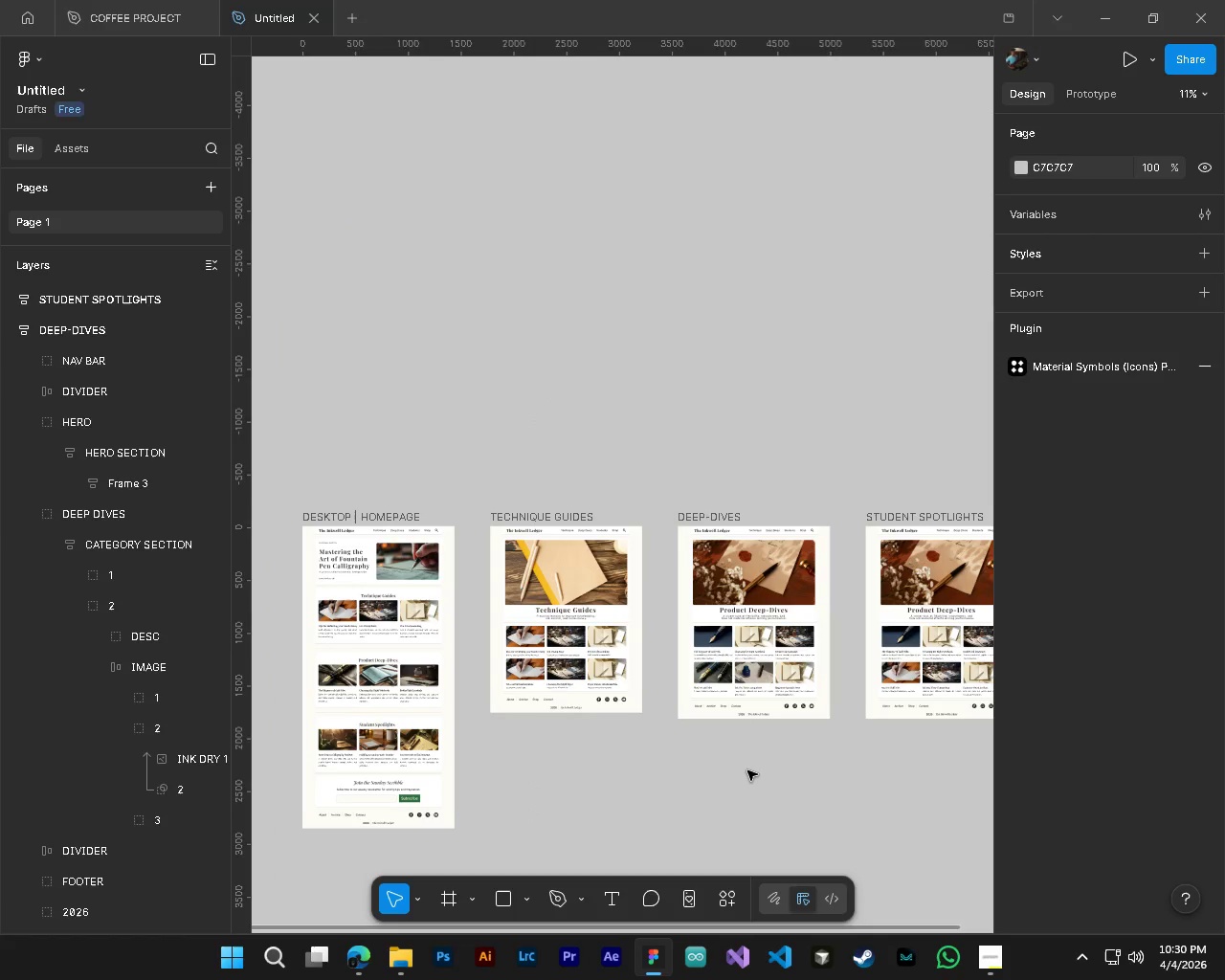 
hold_key(key=ControlLeft, duration=0.33)
 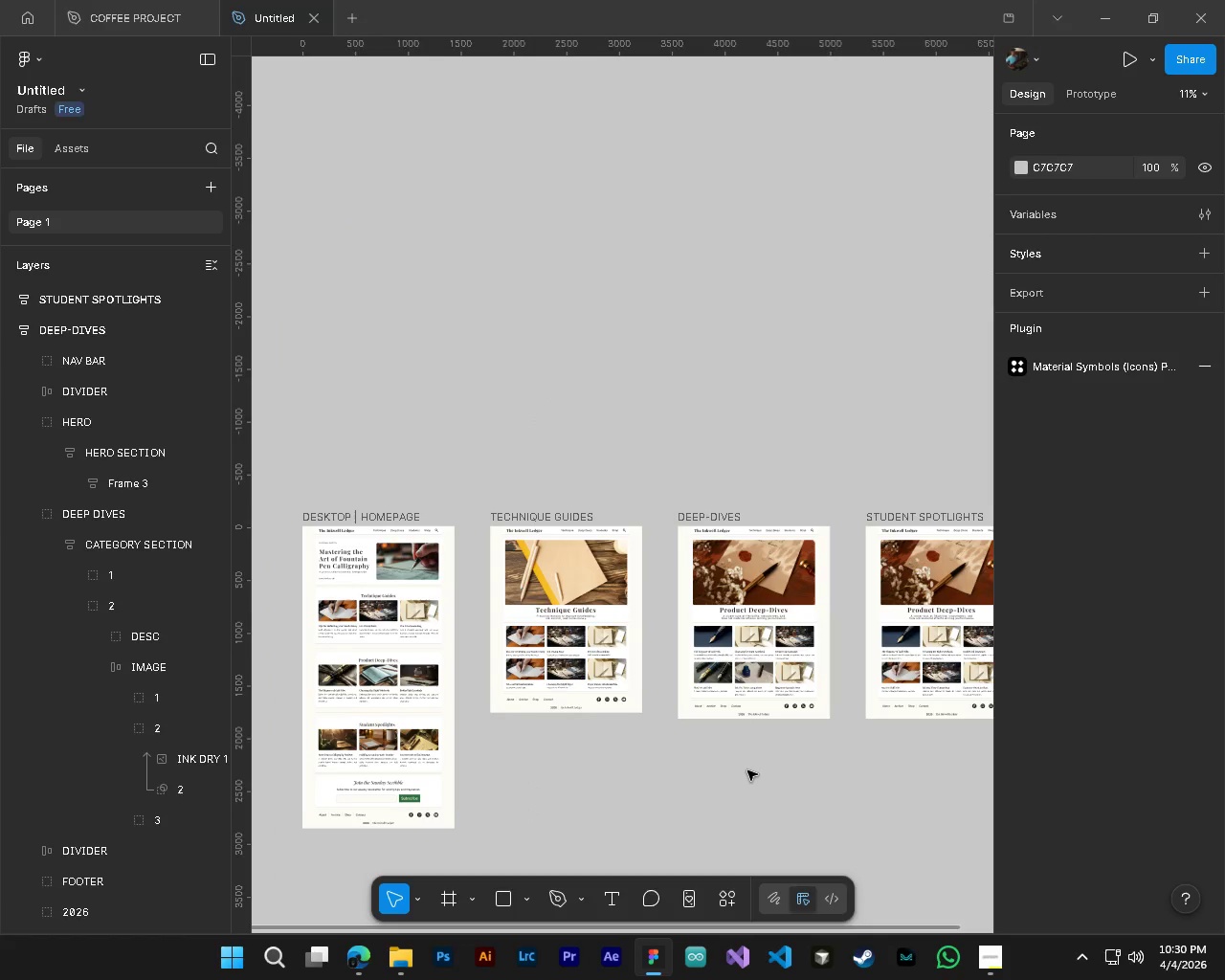 
key(Shift+ShiftLeft)
 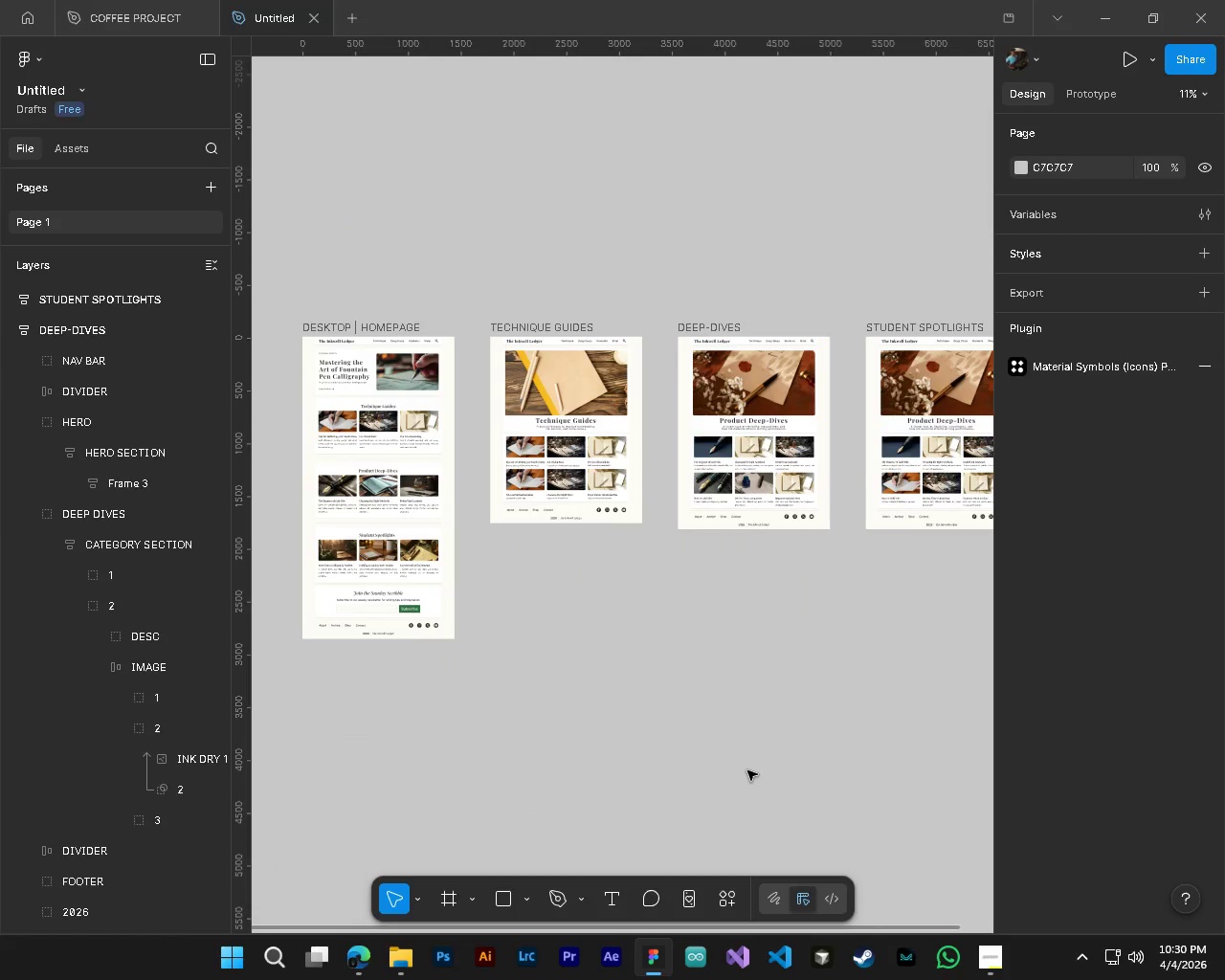 
hold_key(key=ShiftLeft, duration=0.31)
 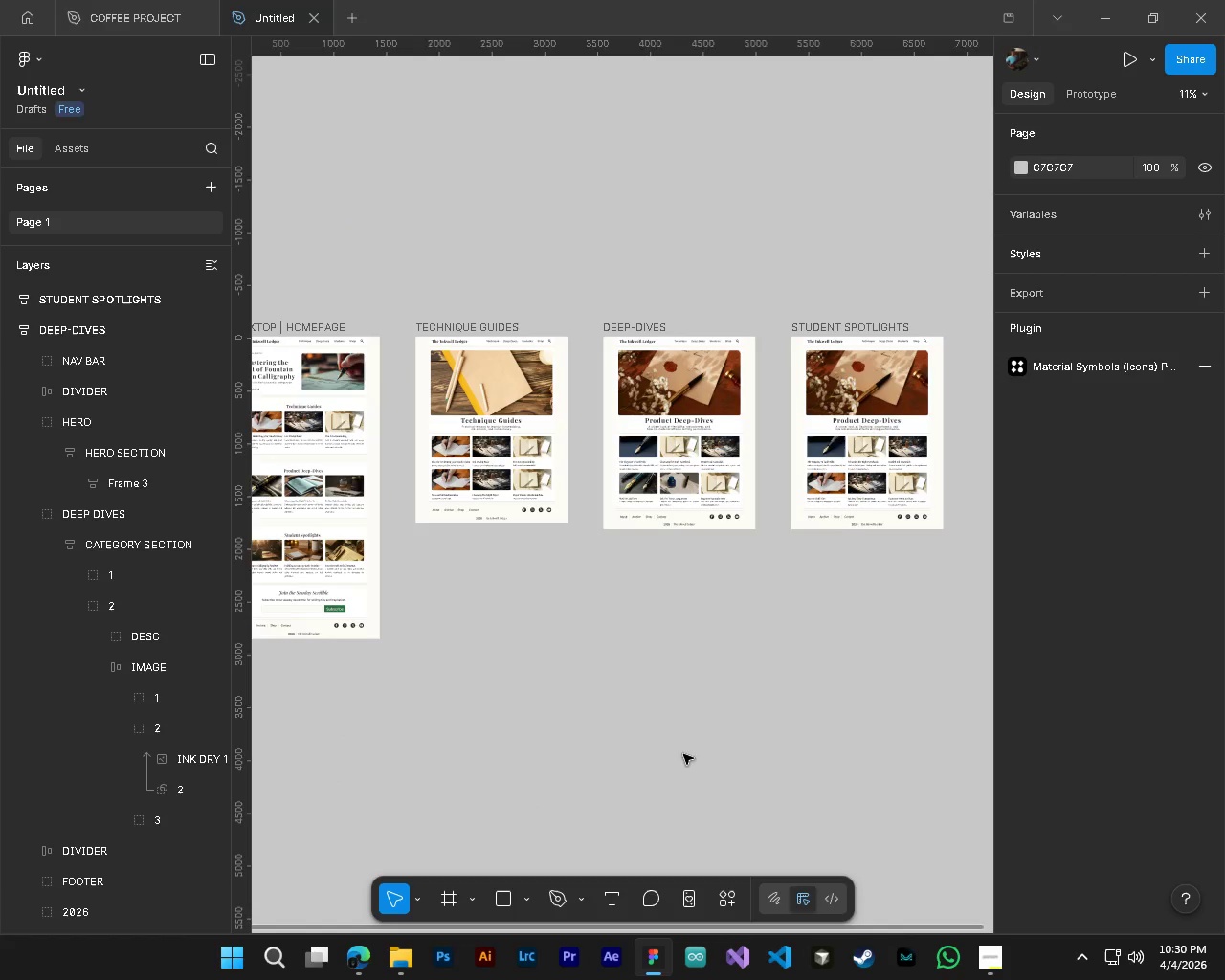 
hold_key(key=AltLeft, duration=0.41)
 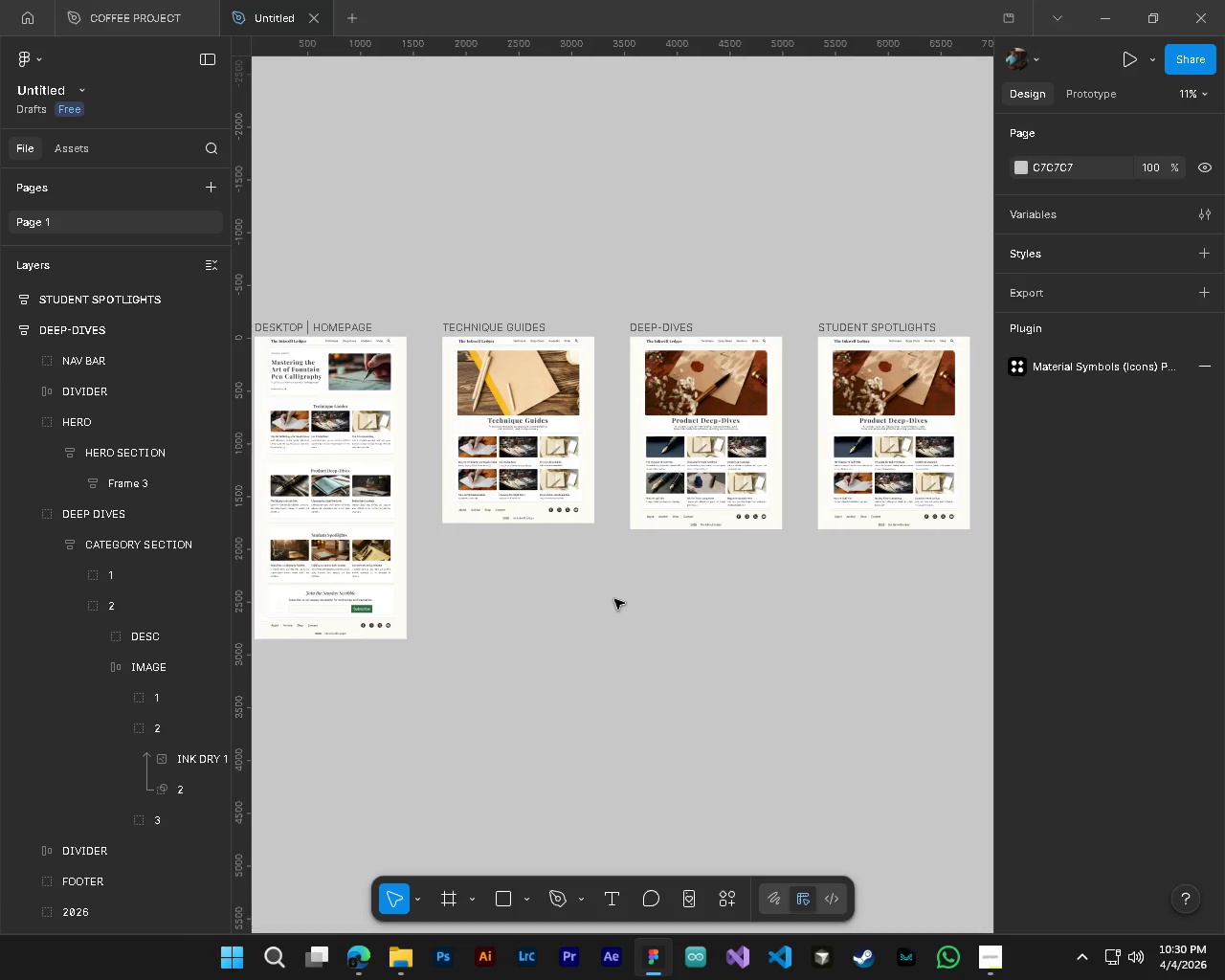 
hold_key(key=ControlLeft, duration=0.39)
 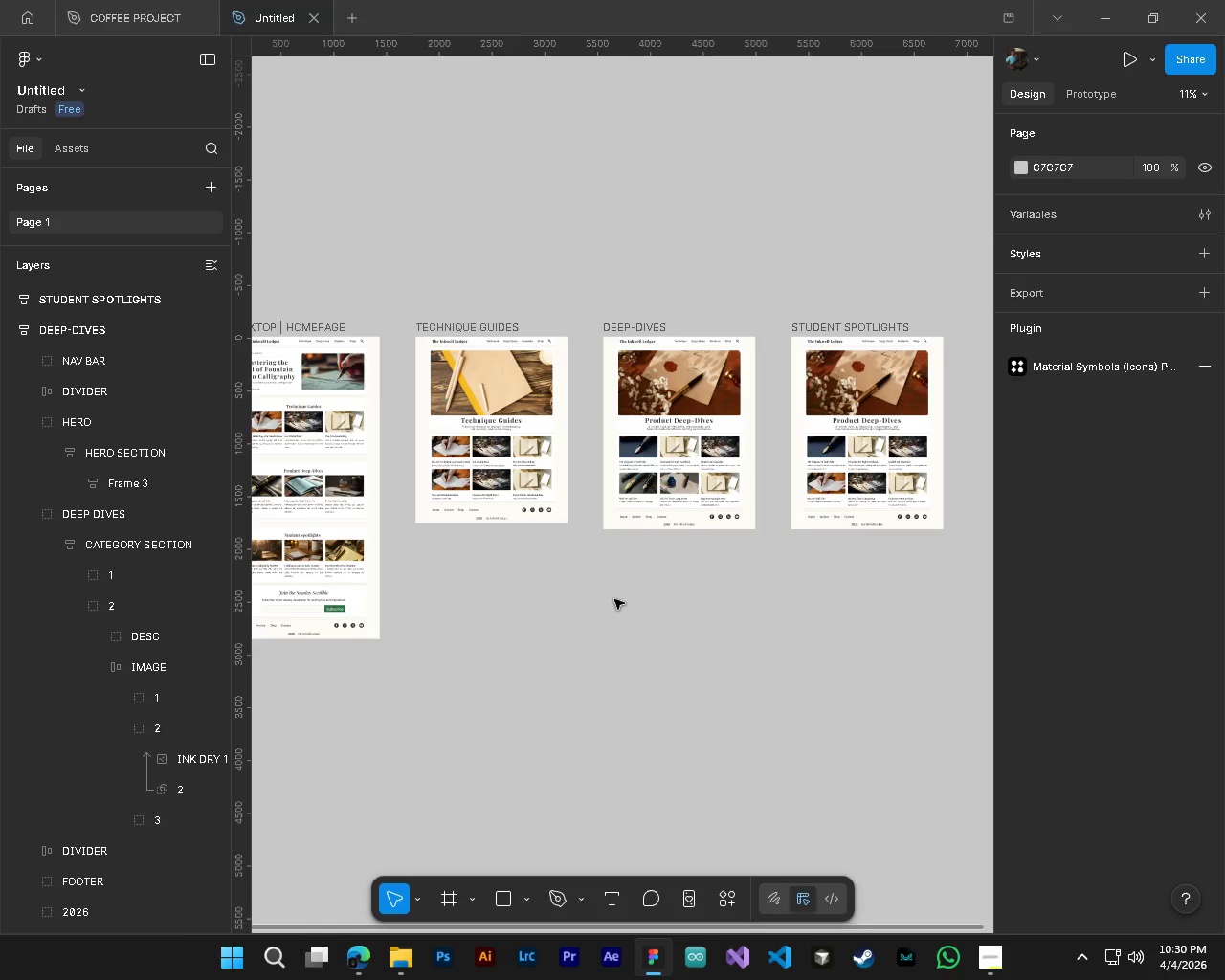 
scroll: coordinate [747, 770], scroll_direction: down, amount: 13.0
 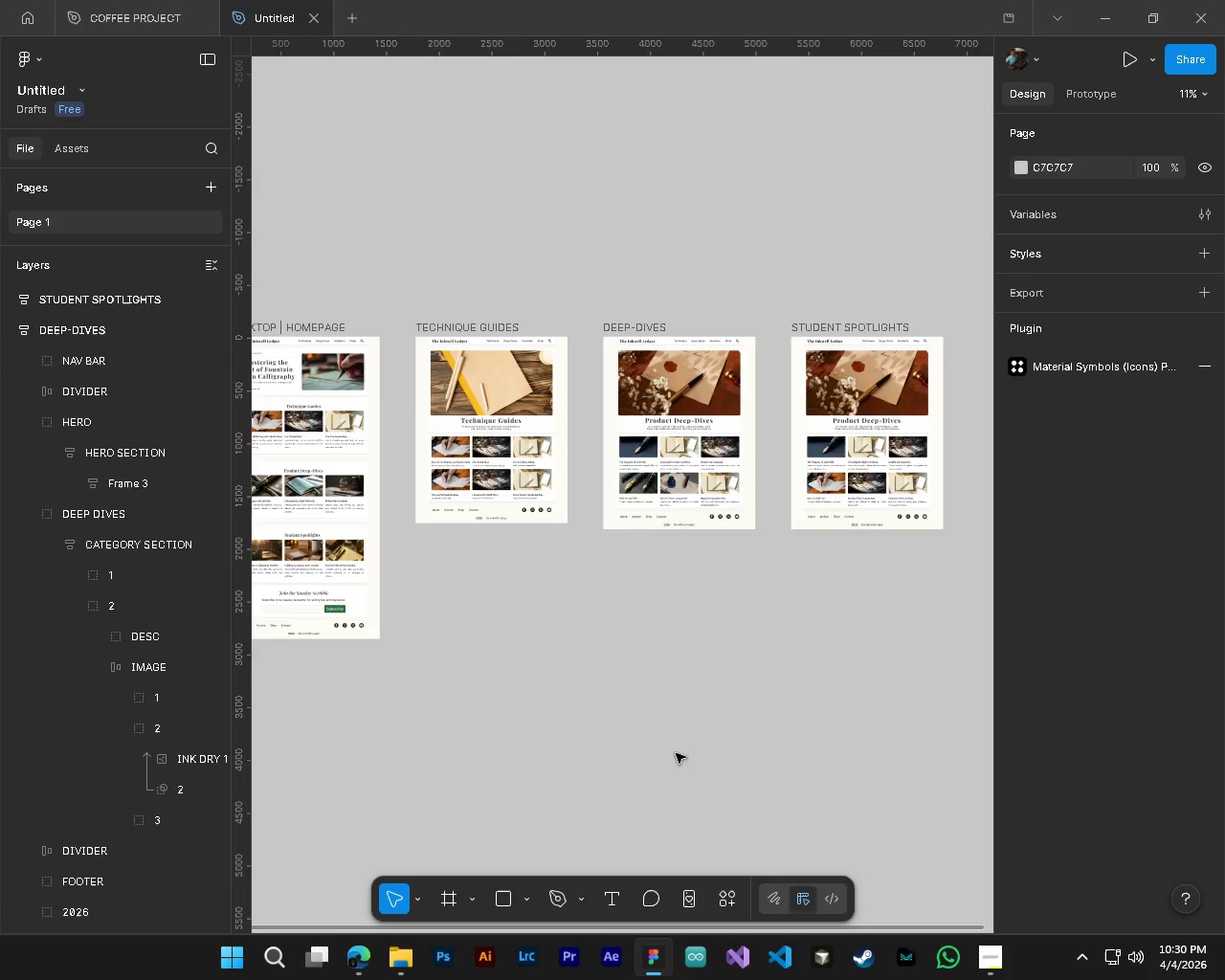 
key(Shift+ShiftLeft)
 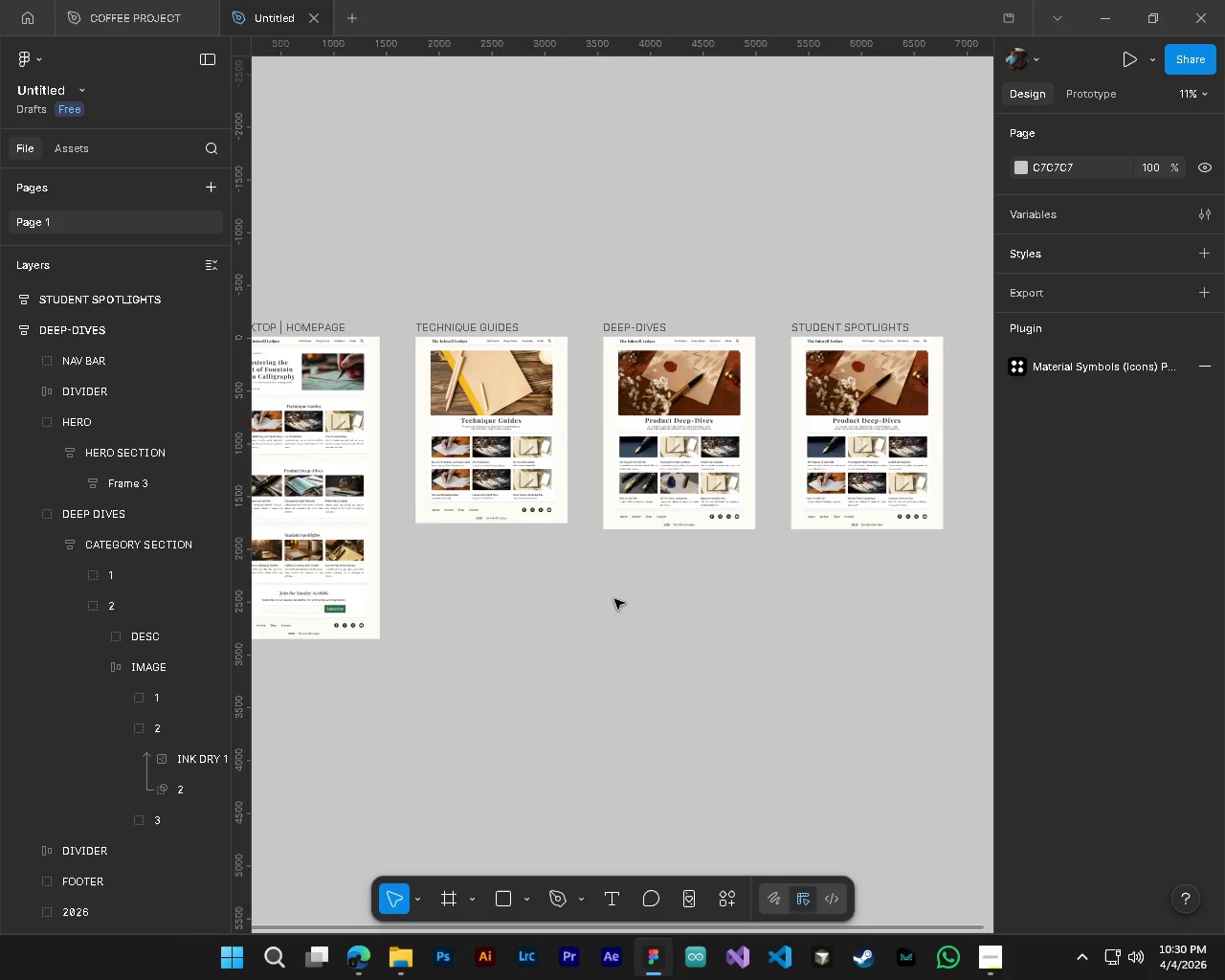 
scroll: coordinate [614, 599], scroll_direction: up, amount: 2.0
 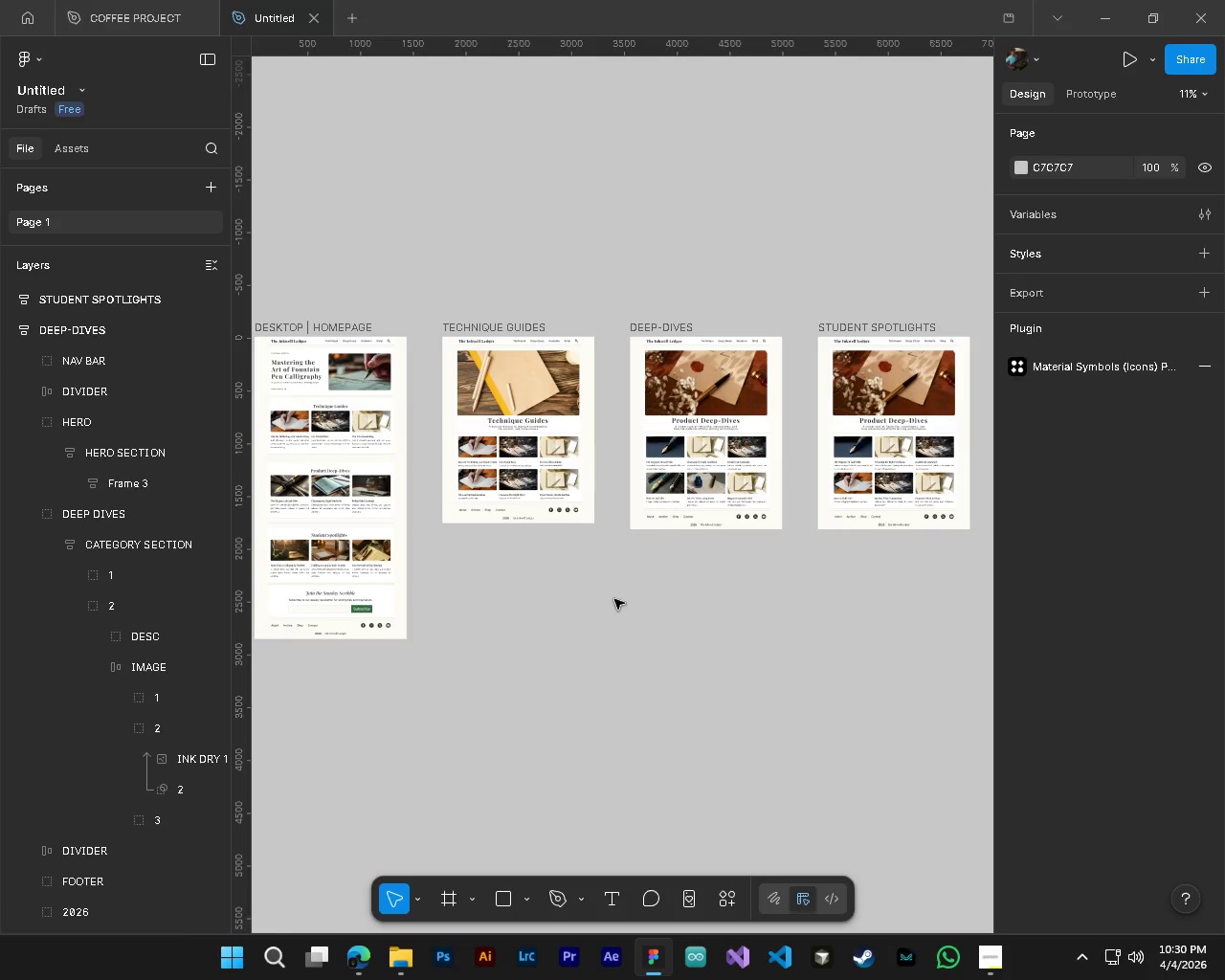 
hold_key(key=AltLeft, duration=0.72)
 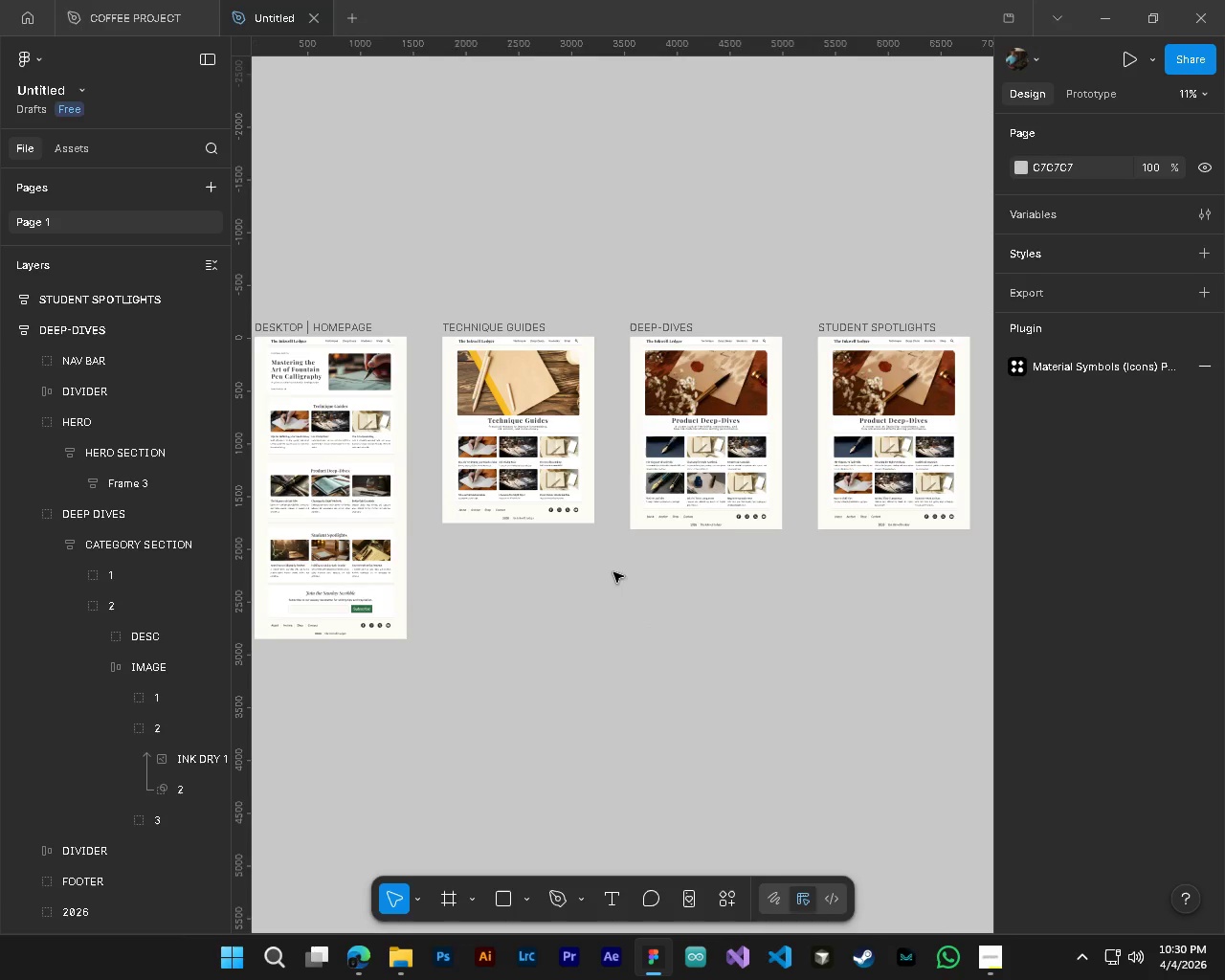 
hold_key(key=ControlLeft, duration=0.72)
 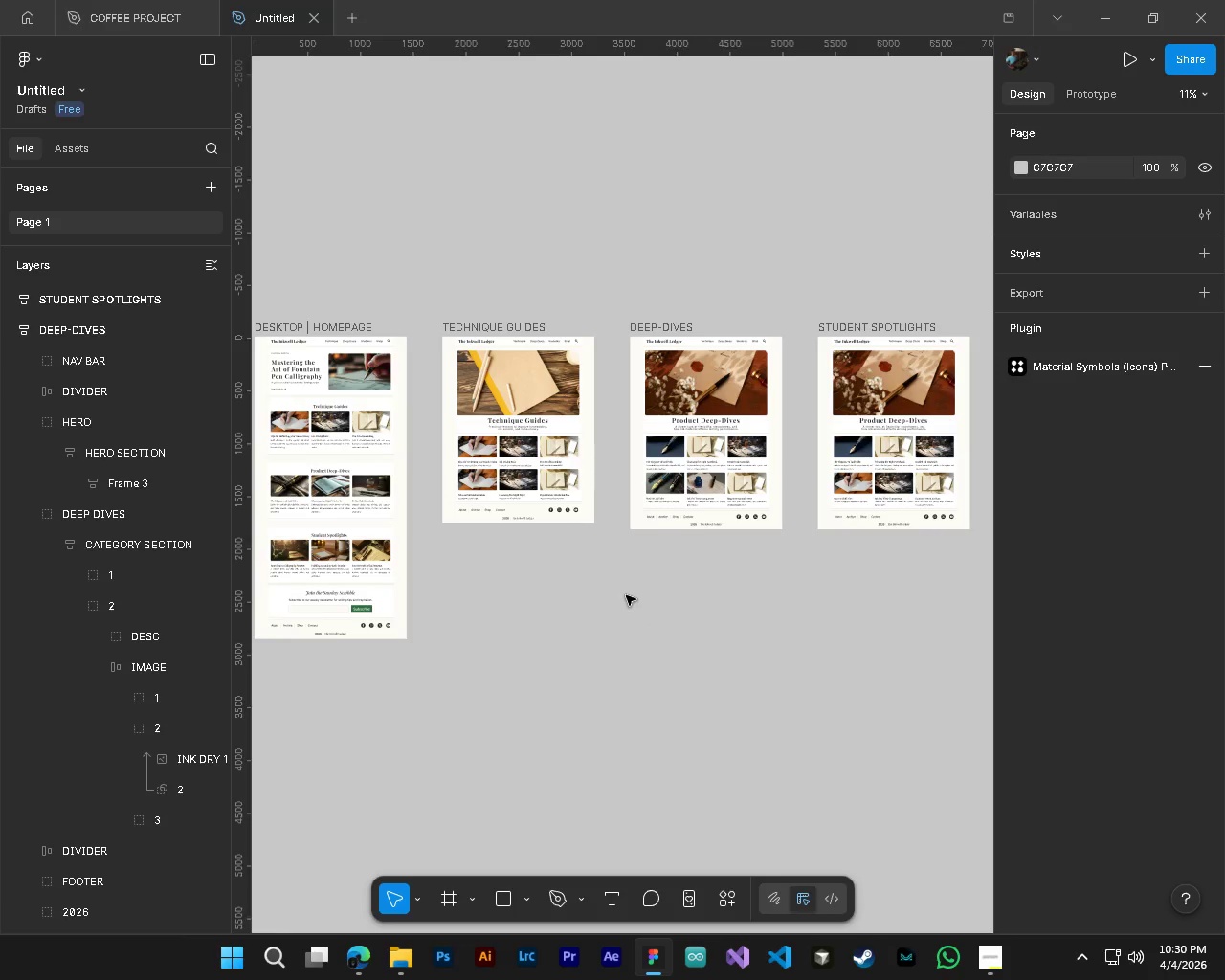 
hold_key(key=ControlLeft, duration=1.33)
 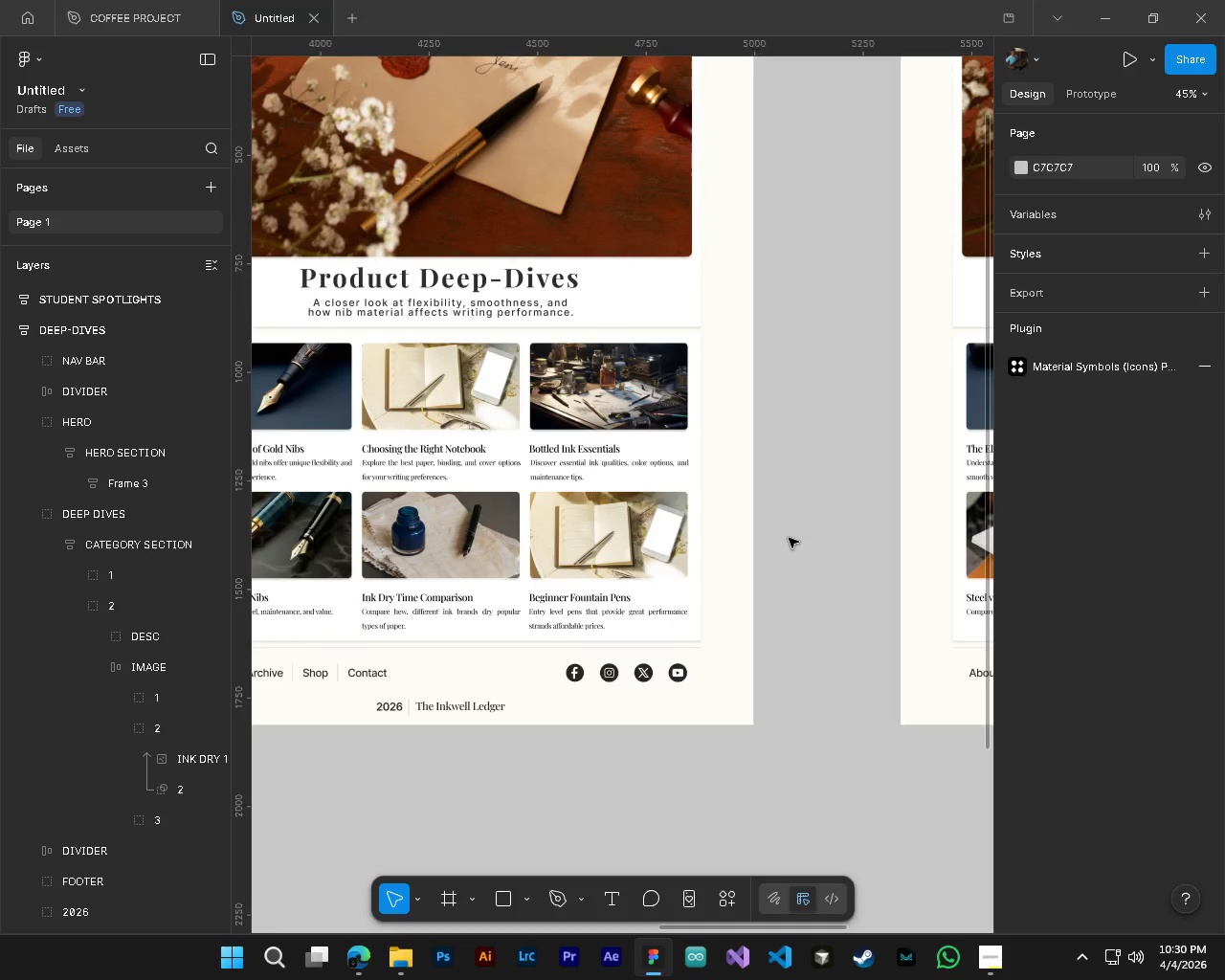 
hold_key(key=AltLeft, duration=1.31)
 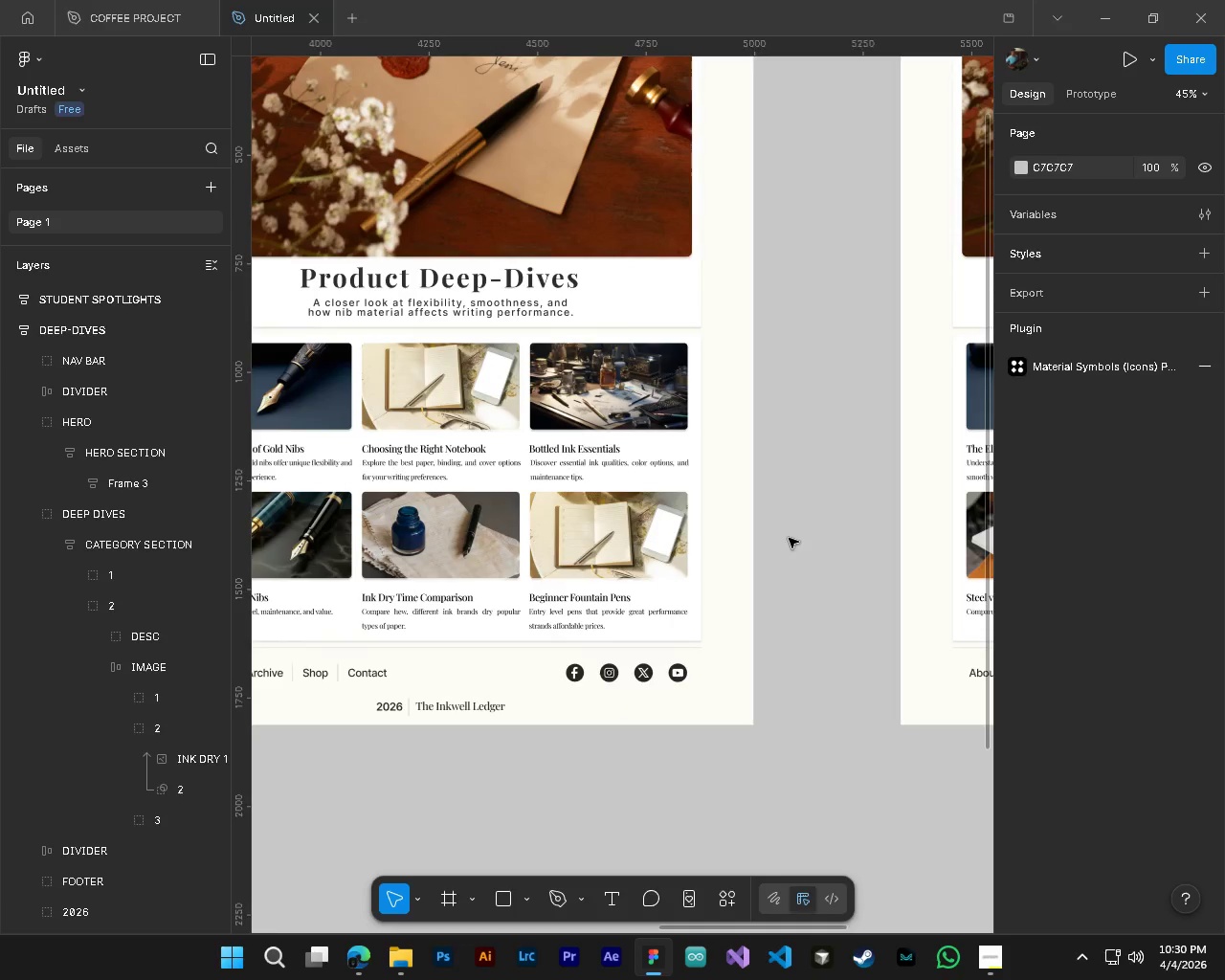 
hold_key(key=ShiftLeft, duration=0.39)
 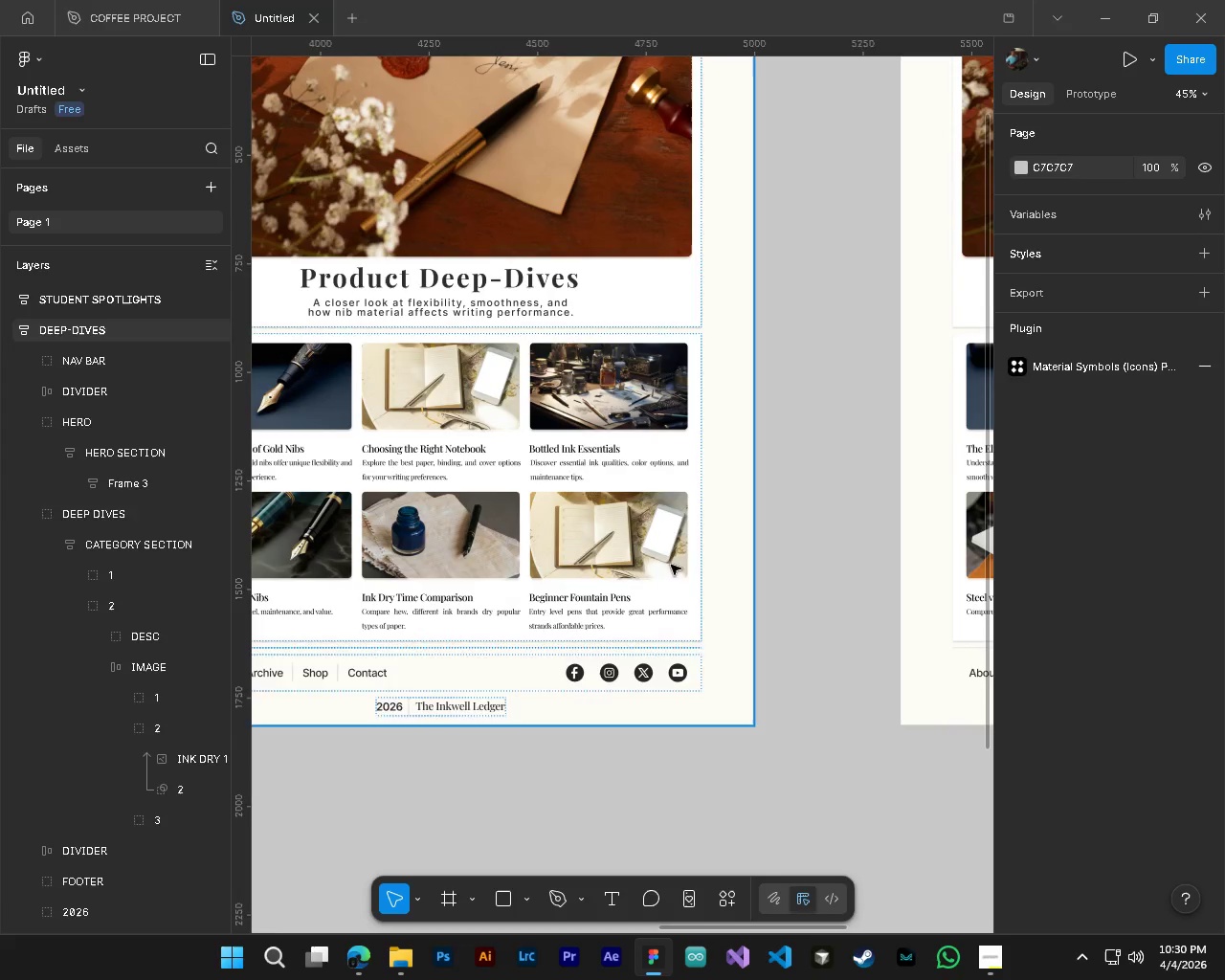 
hold_key(key=ControlLeft, duration=0.45)
 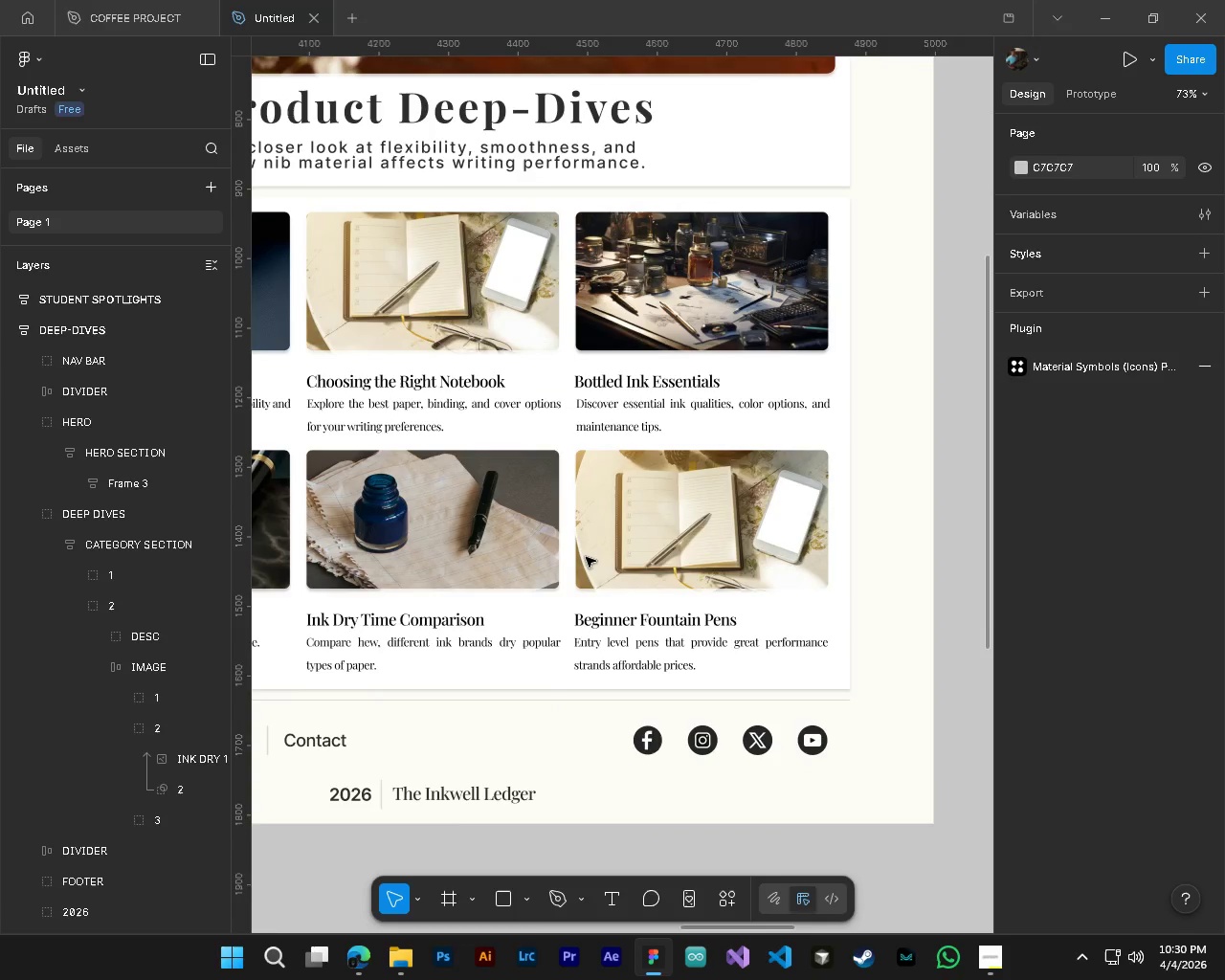 
hold_key(key=AltLeft, duration=0.41)
 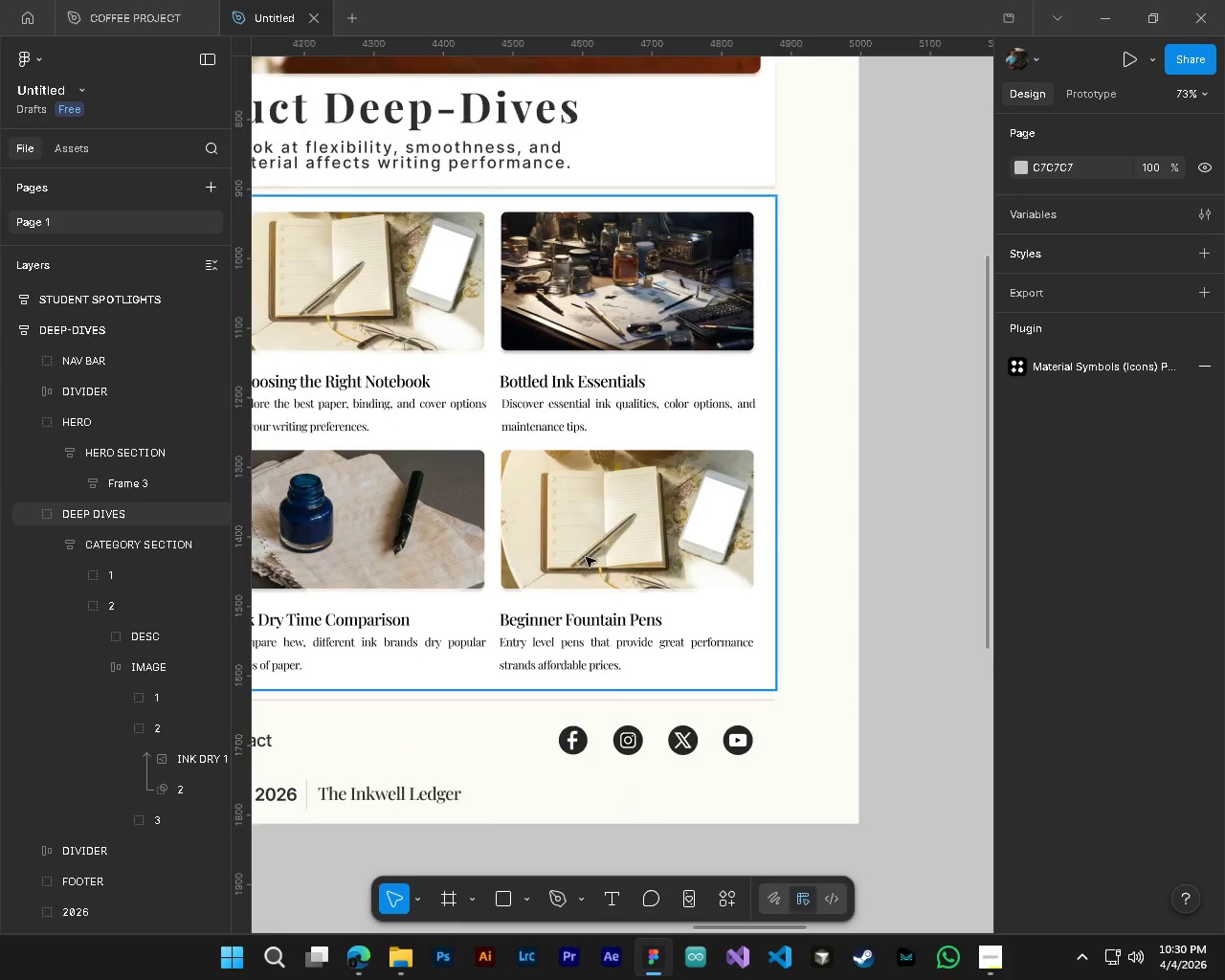 
hold_key(key=ShiftLeft, duration=0.56)
 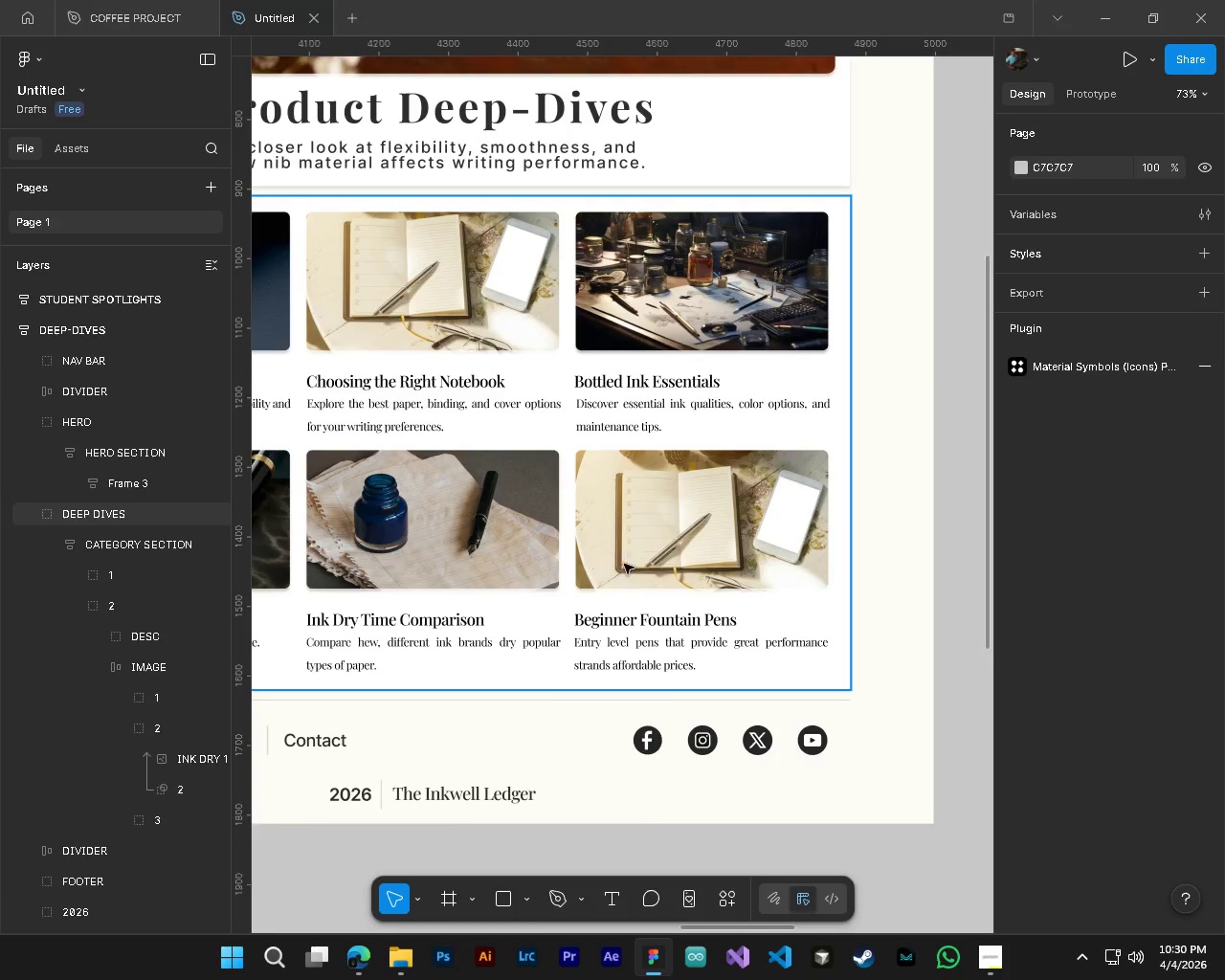 
scroll: coordinate [586, 557], scroll_direction: up, amount: 14.0
 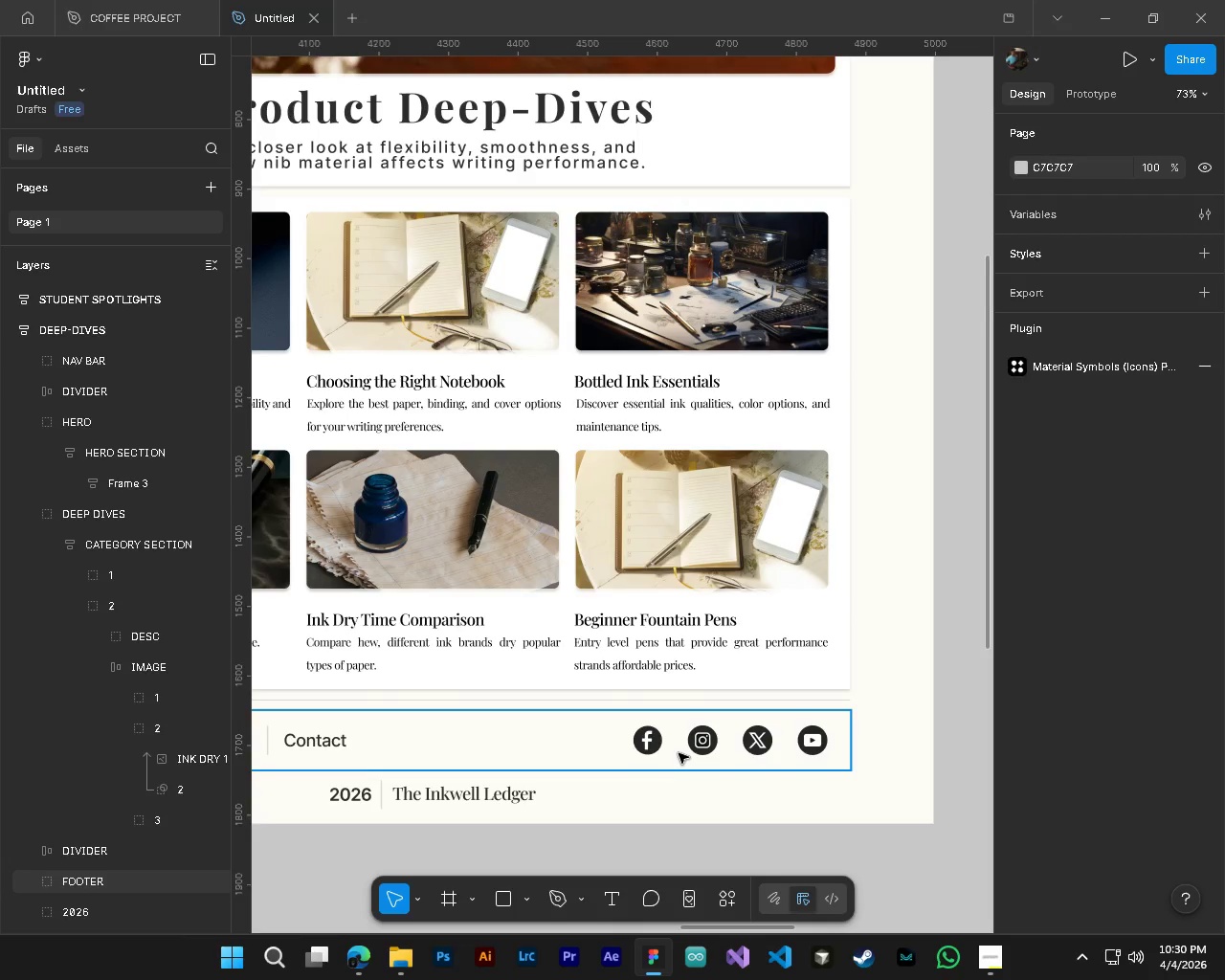 
wait(7.22)
 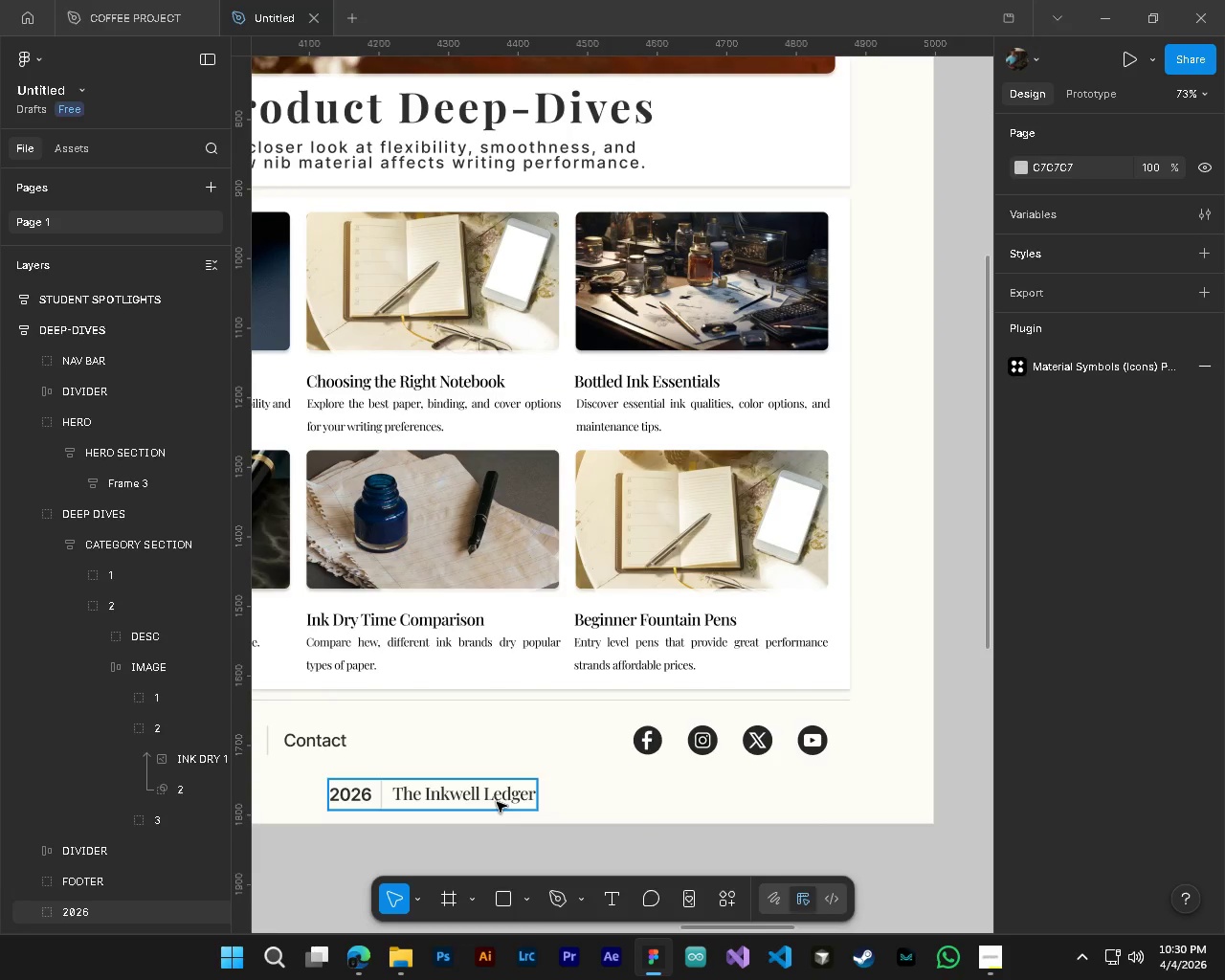 
hold_key(key=AltLeft, duration=0.55)
hold_key(key=ControlLeft, duration=0.52)
hold_key(key=ShiftLeft, duration=0.45)
scroll: coordinate [679, 753], scroll_direction: none, amount: 0.0
 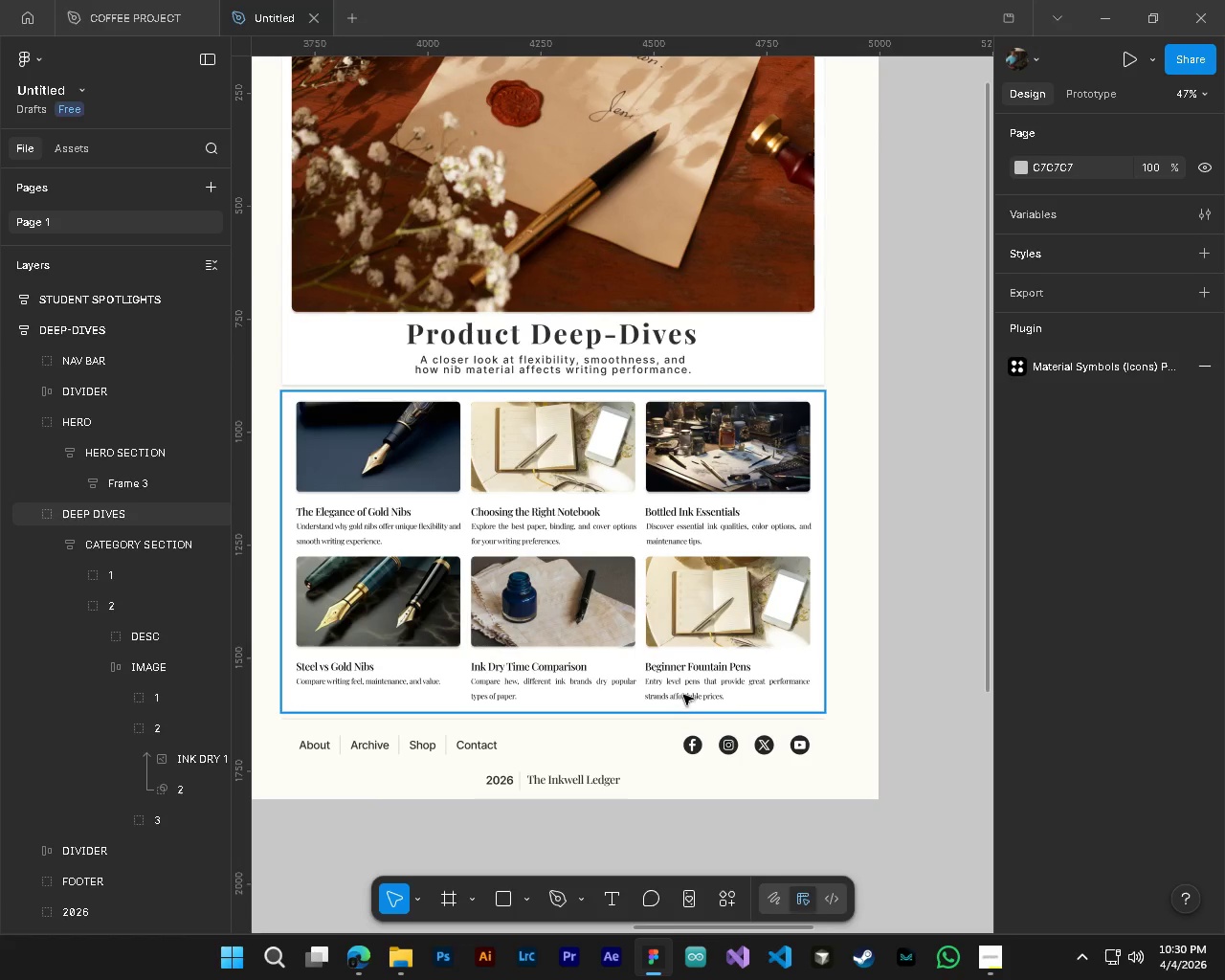 
hold_key(key=AltLeft, duration=0.47)
hold_key(key=ControlLeft, duration=0.5)
scroll: coordinate [683, 695], scroll_direction: down, amount: 4.0
 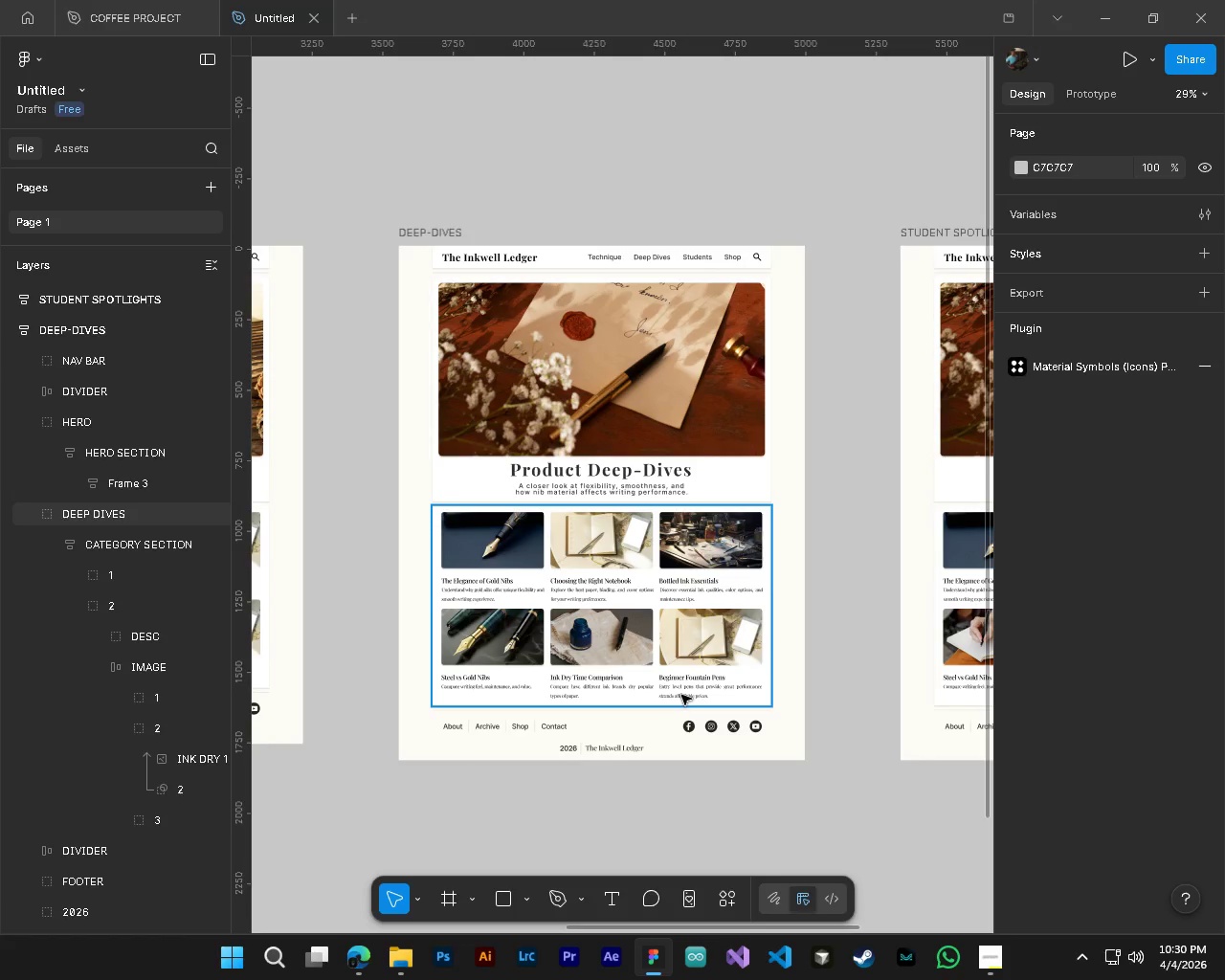 
wait(5.56)
 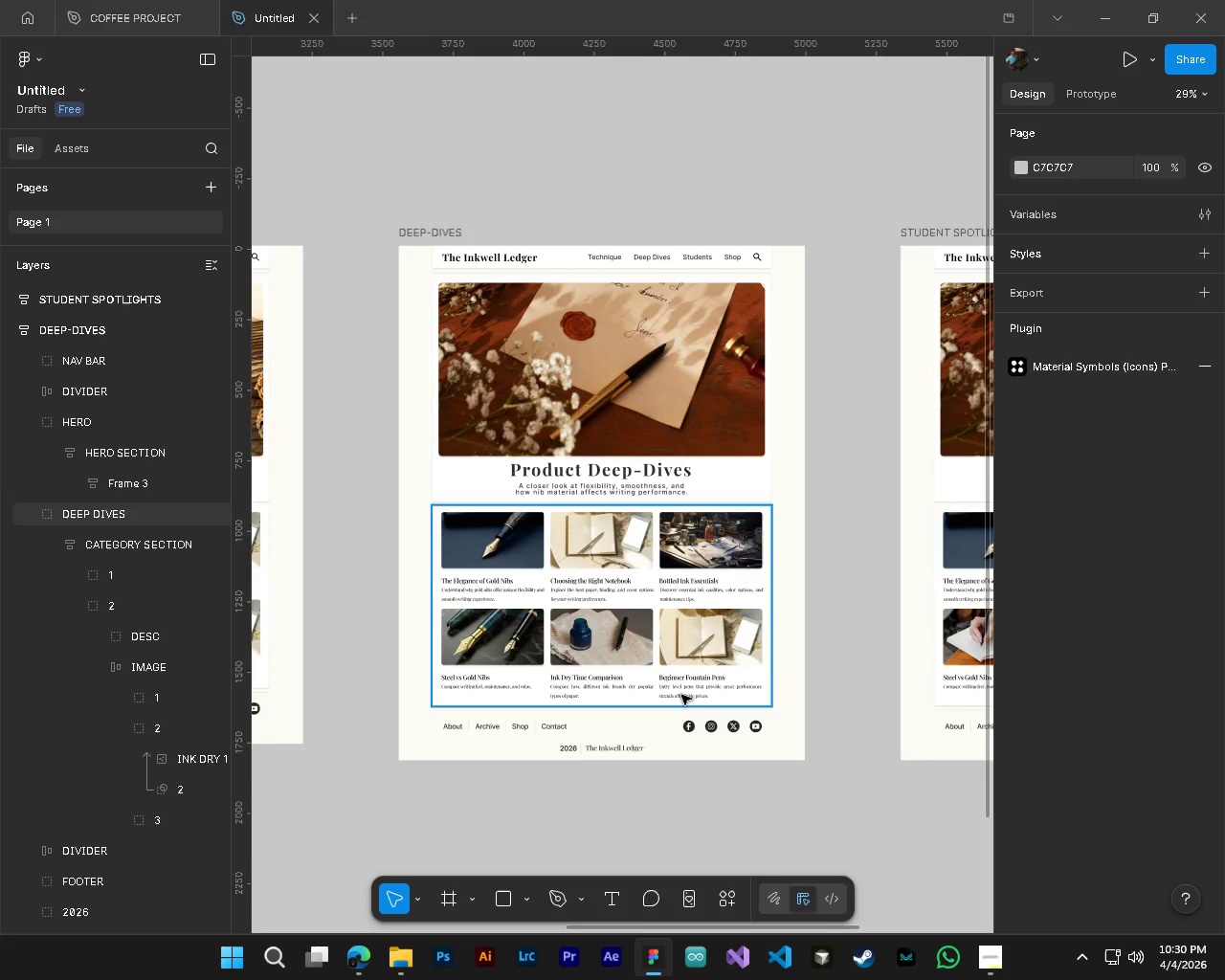 
left_click([120, 729])
 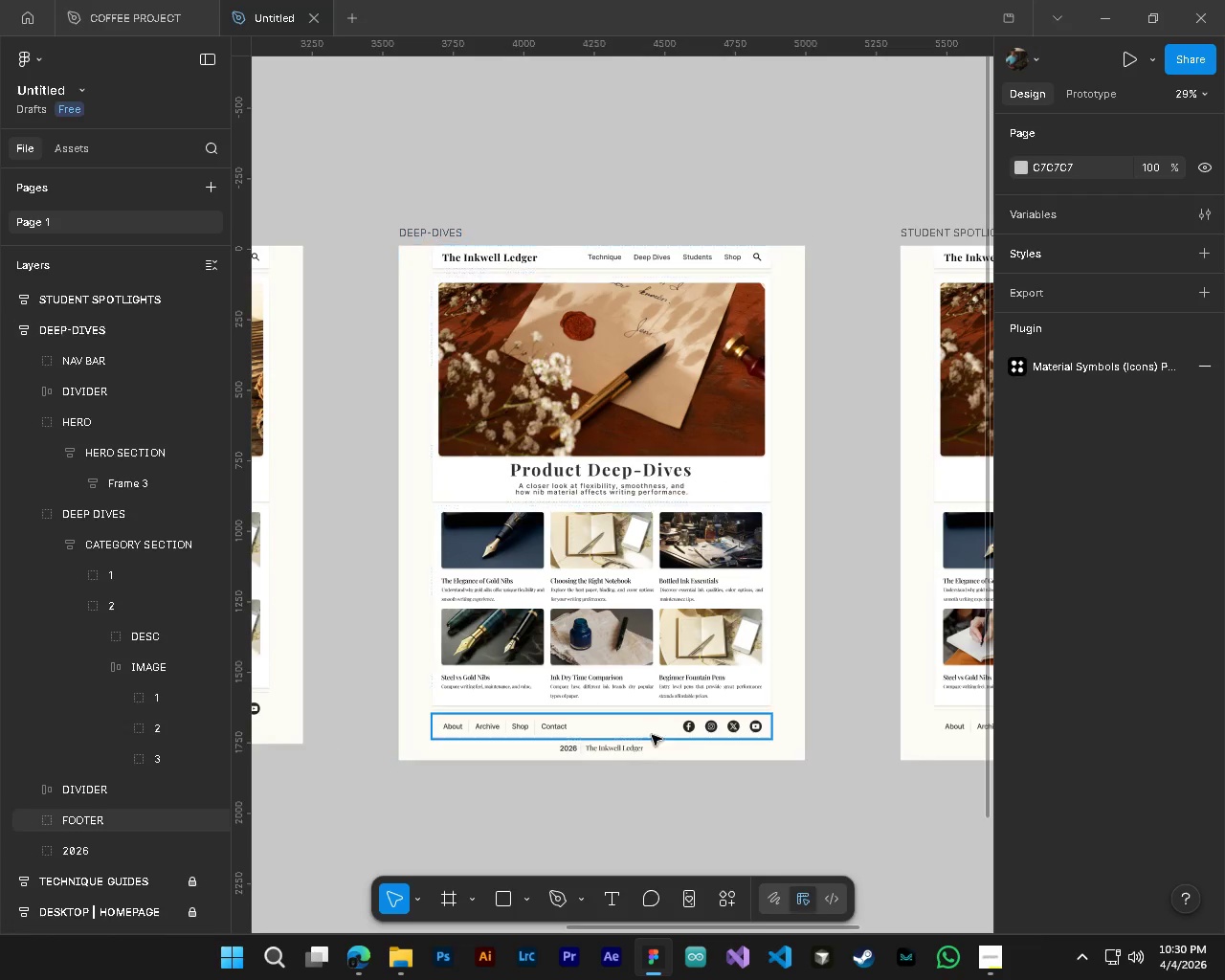 
hold_key(key=AltLeft, duration=0.45)
hold_key(key=ControlLeft, duration=0.44)
scroll: coordinate [716, 681], scroll_direction: up, amount: 4.0
 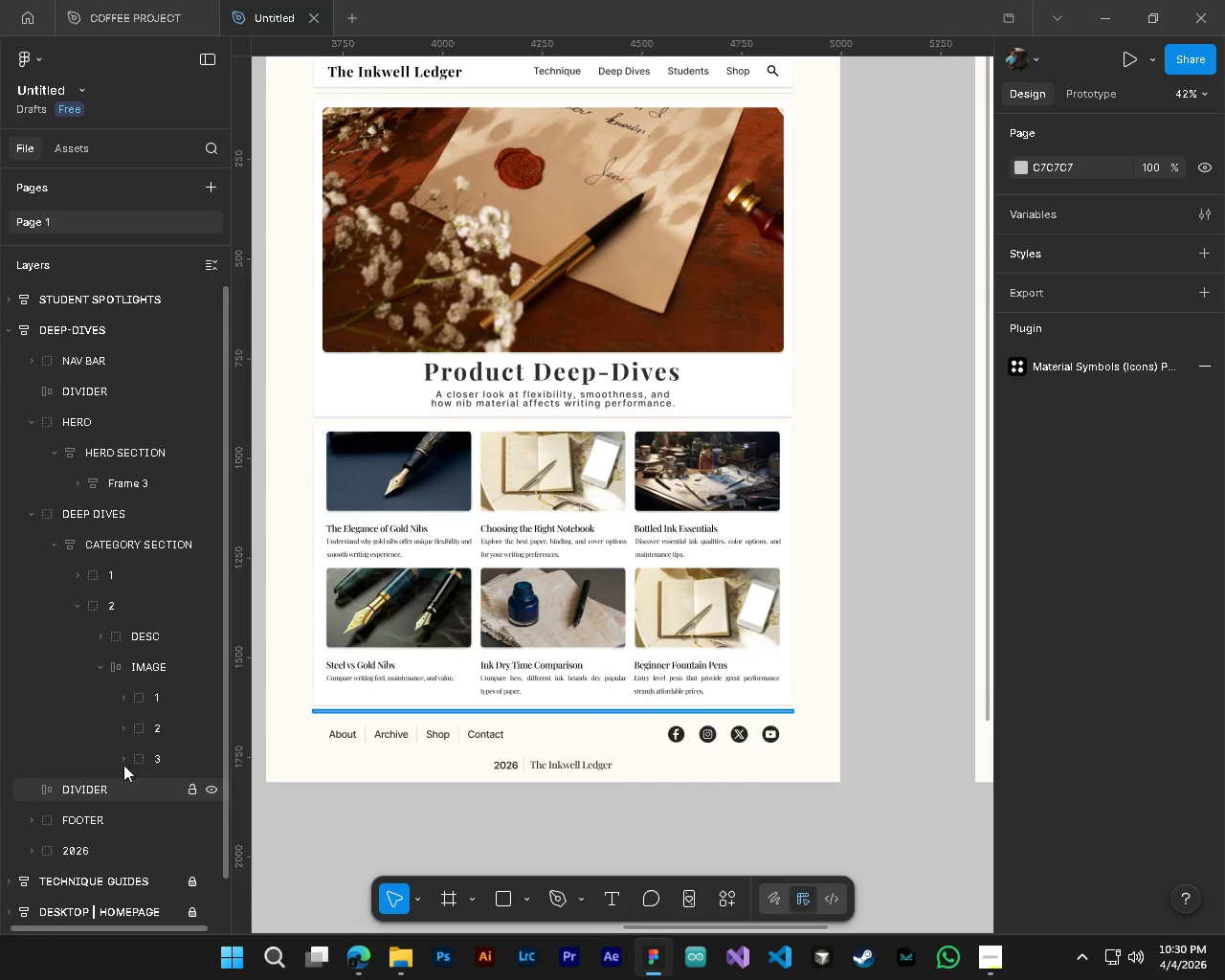 
left_click([126, 752])
 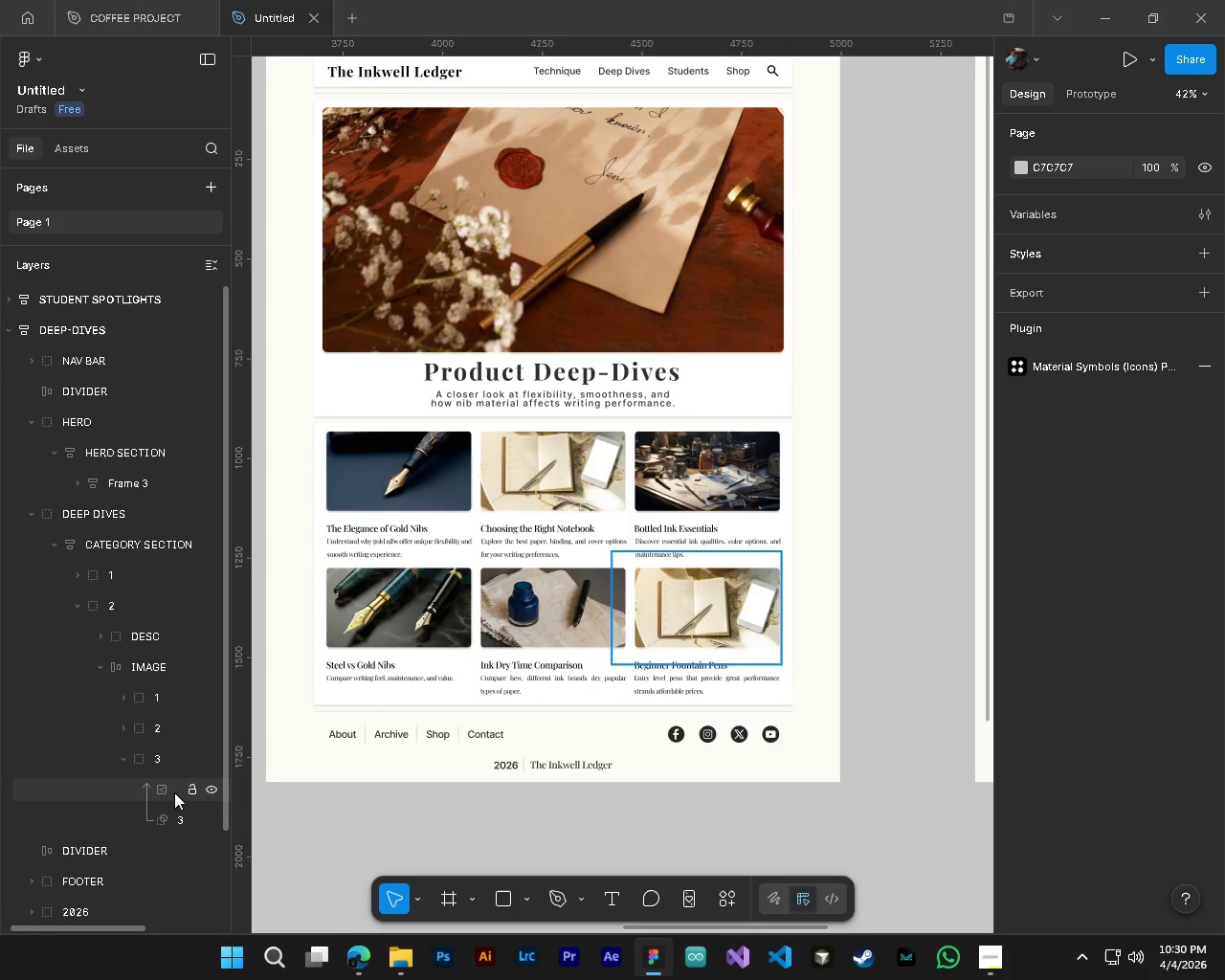 
left_click([169, 791])
 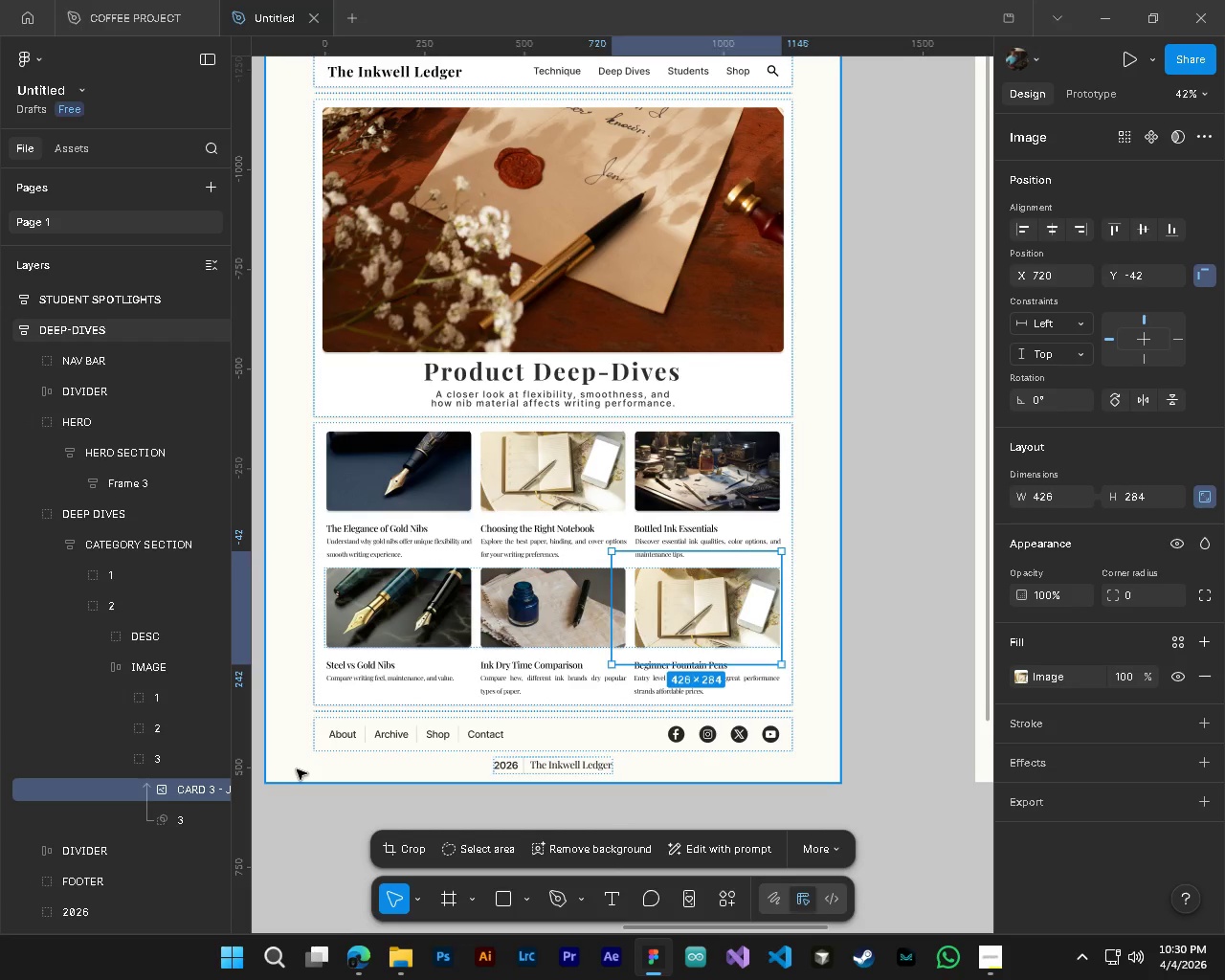 
key(Delete)
 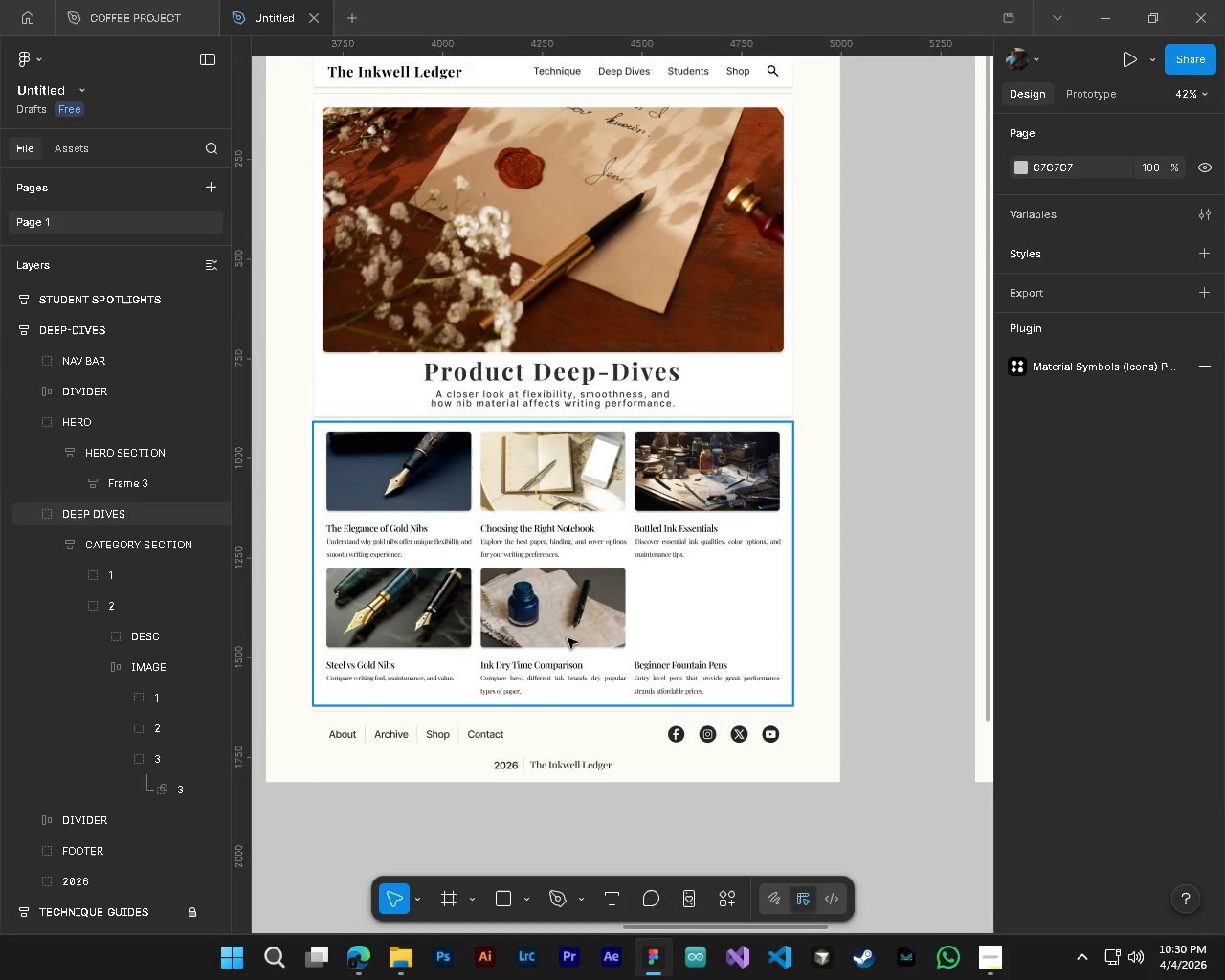 
hold_key(key=AltLeft, duration=1.48)
hold_key(key=ControlLeft, duration=1.53)
scroll: coordinate [673, 687], scroll_direction: up, amount: 7.0
 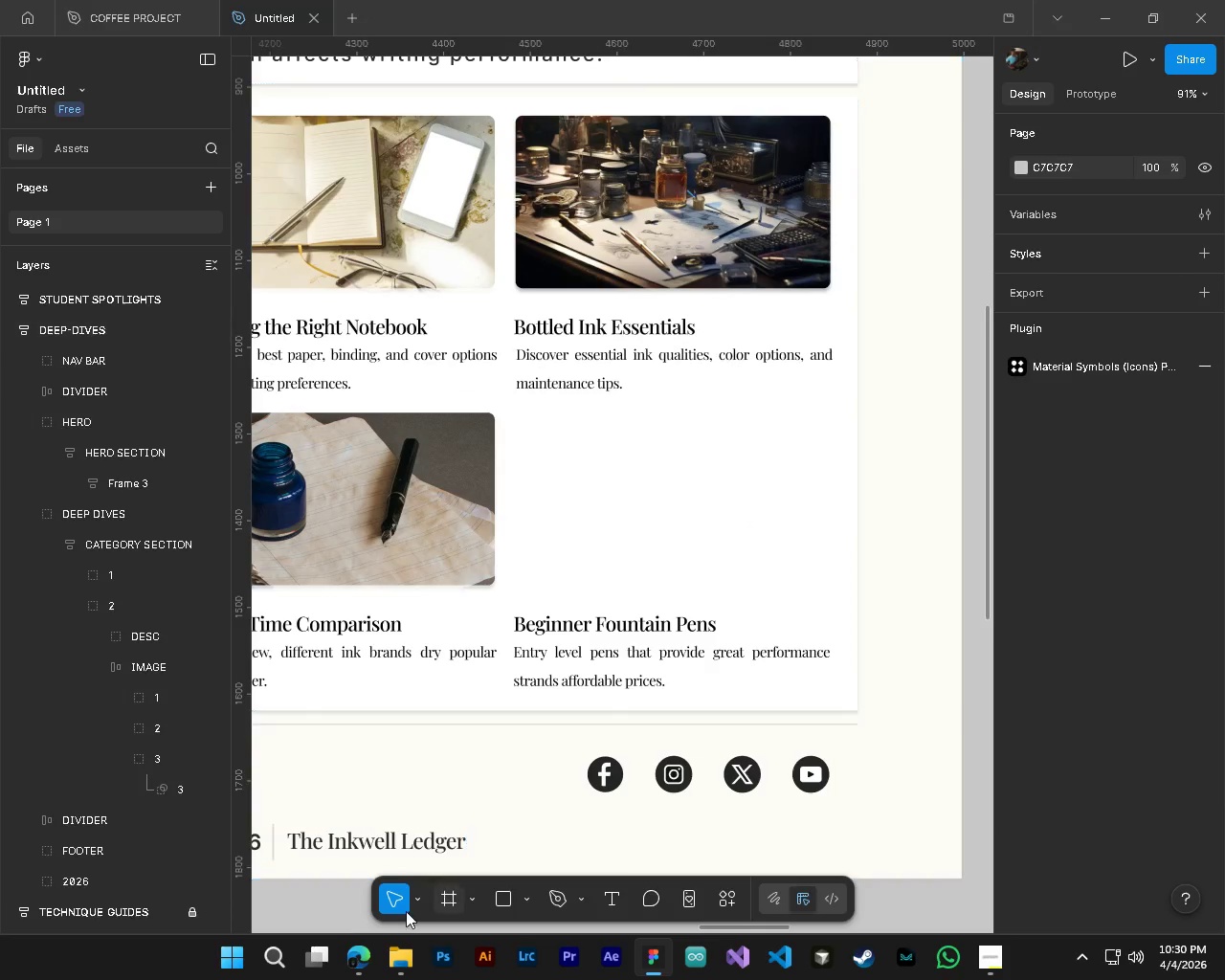 
left_click([358, 962])
 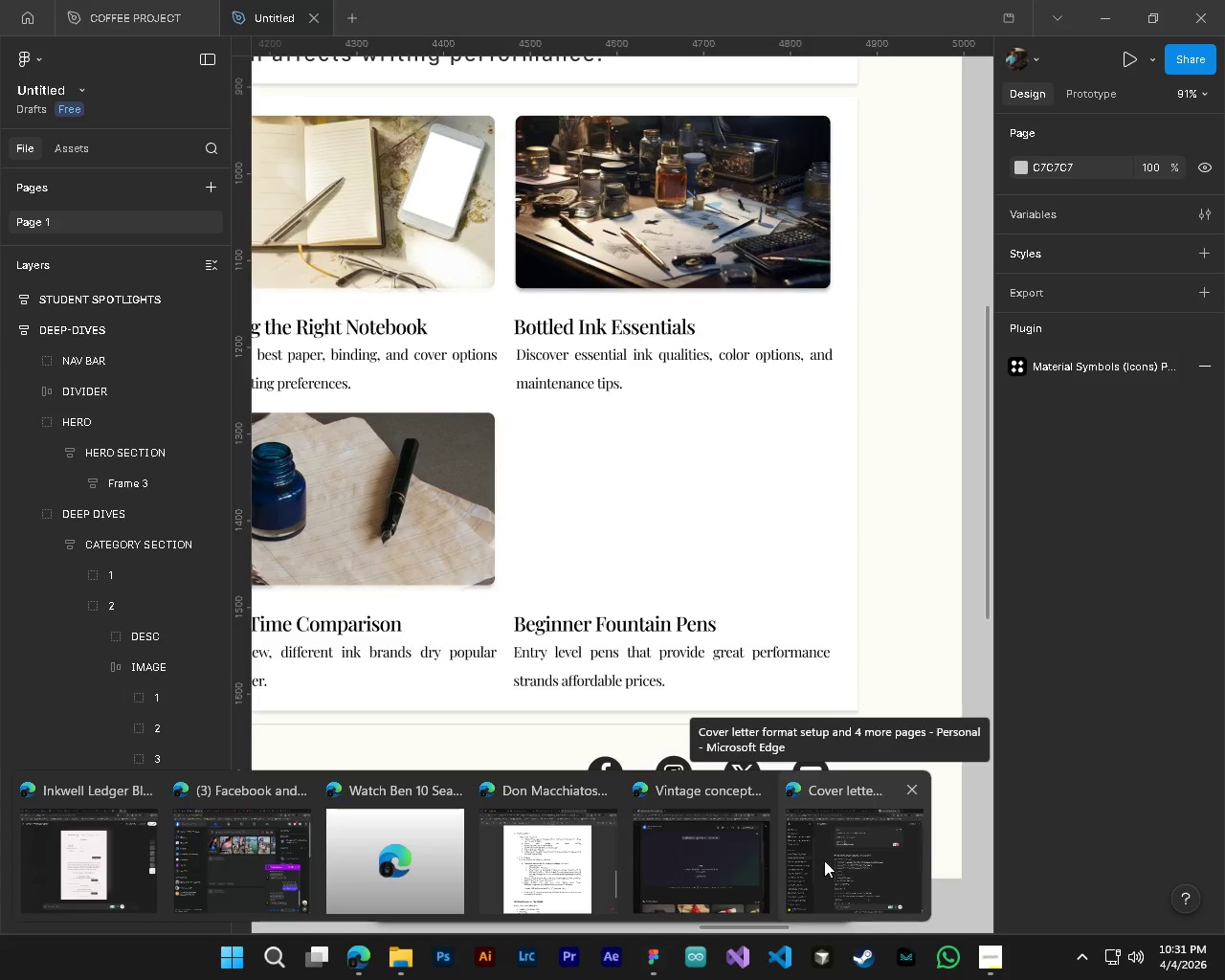 
left_click([674, 854])
 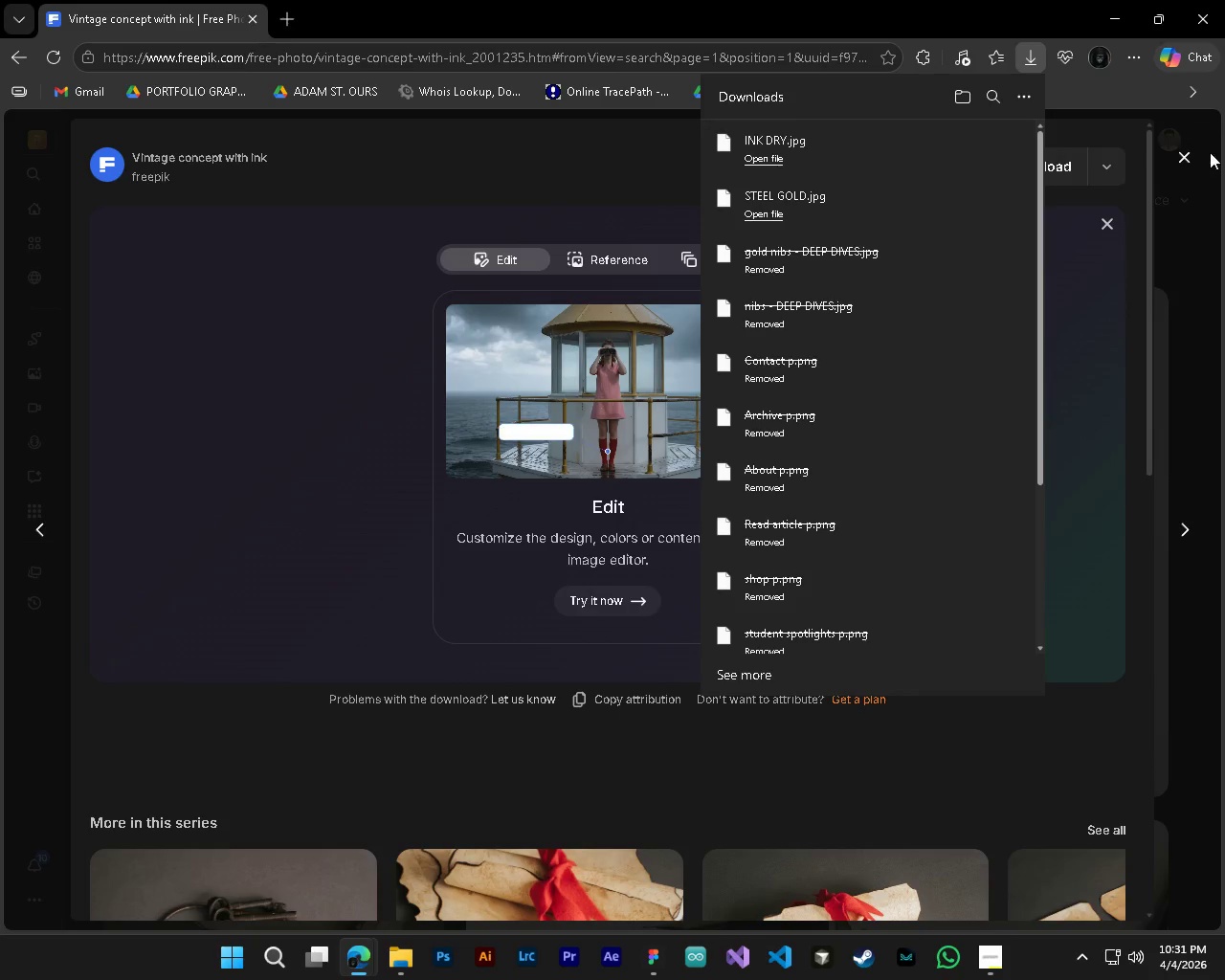 
left_click([1199, 152])
 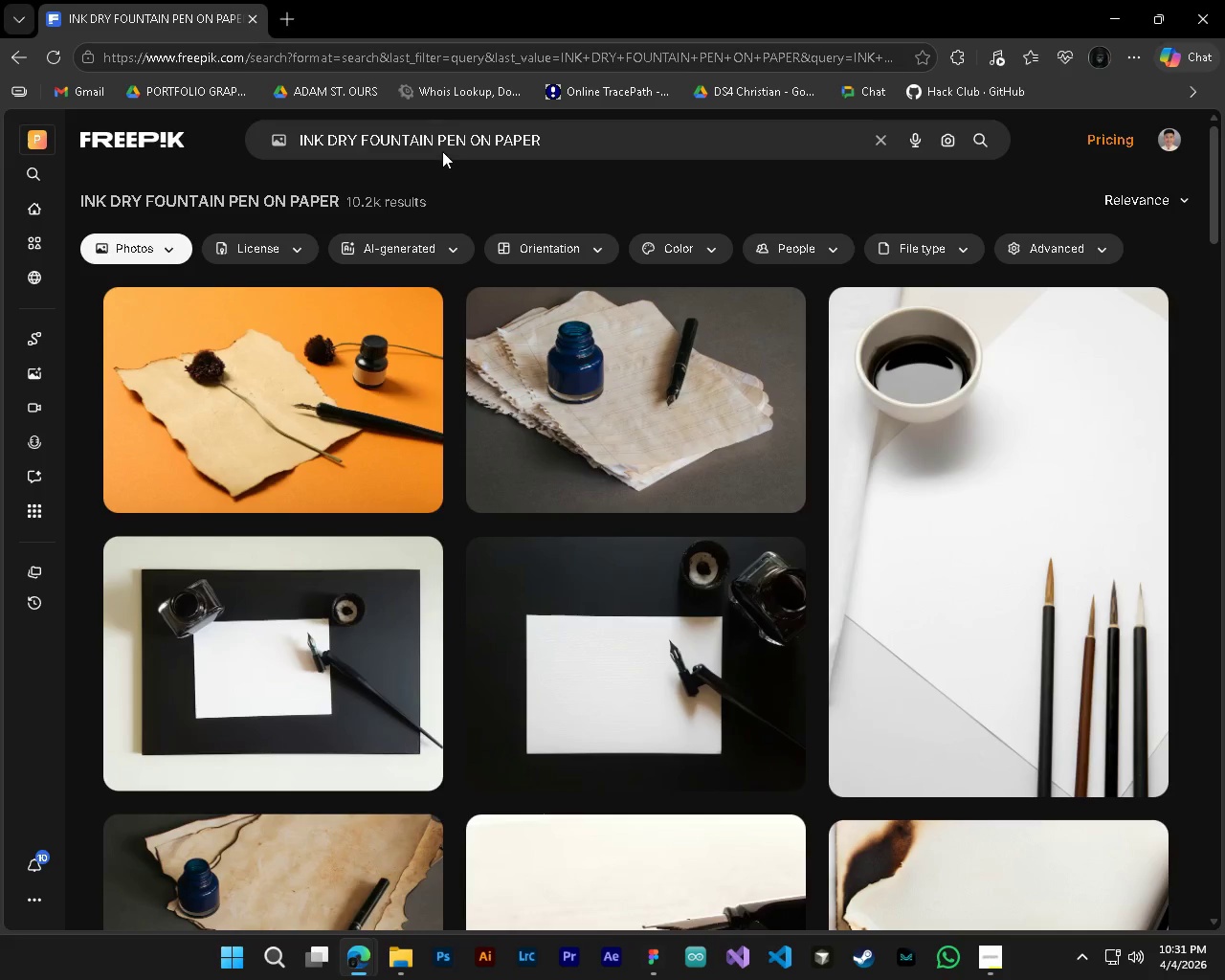 
left_click([442, 140])
 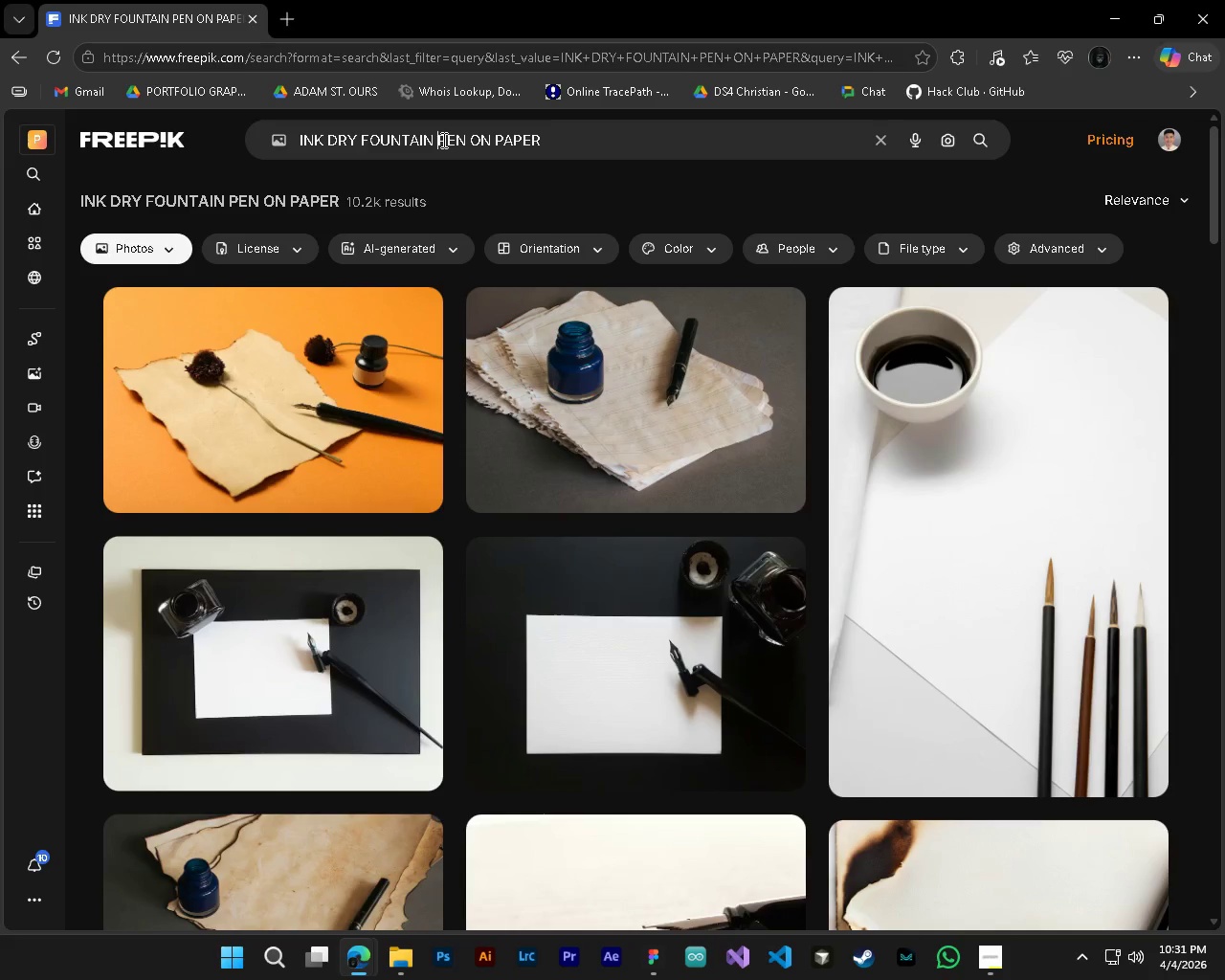 
key(Control+ControlLeft)
 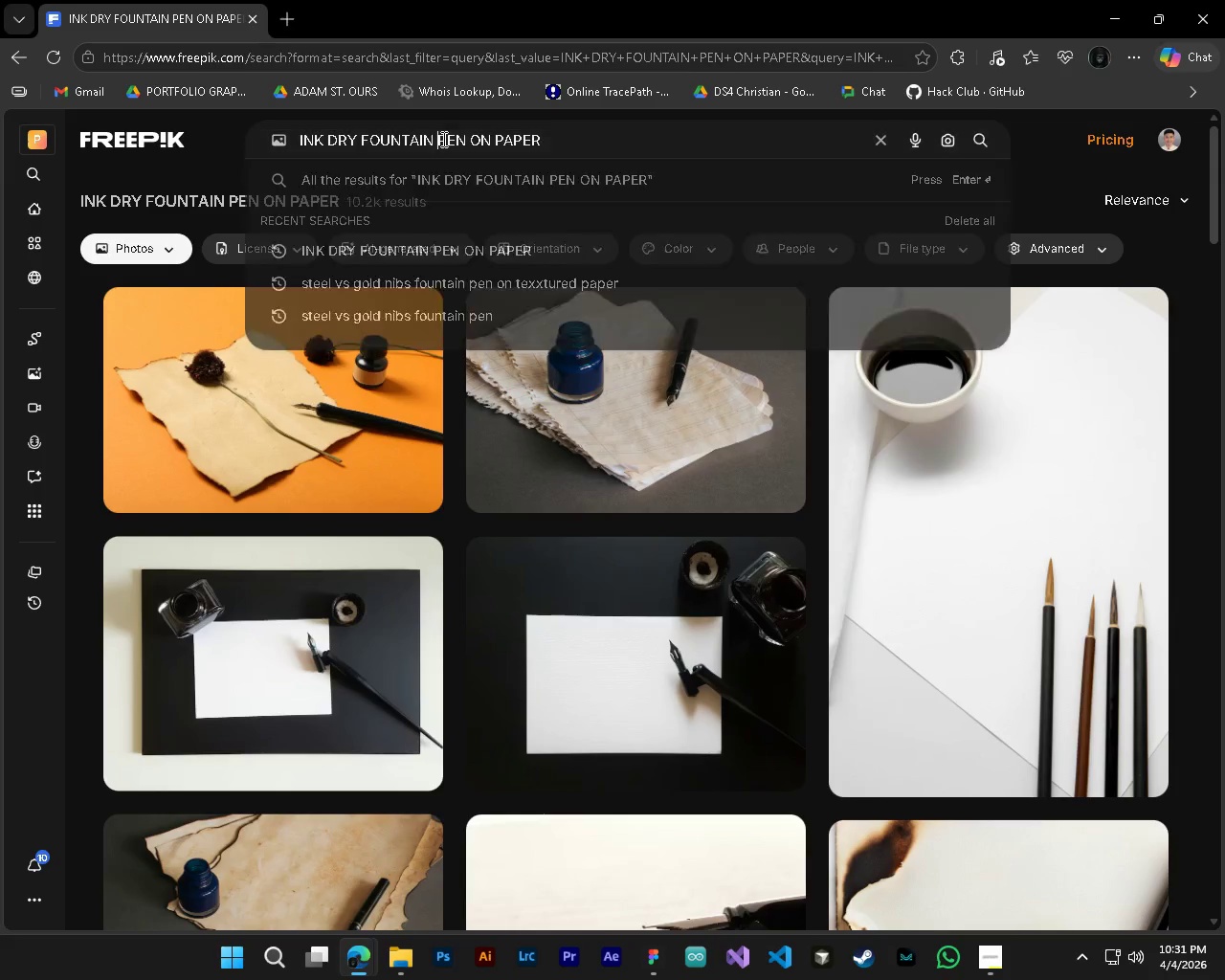 
key(Control+A)
 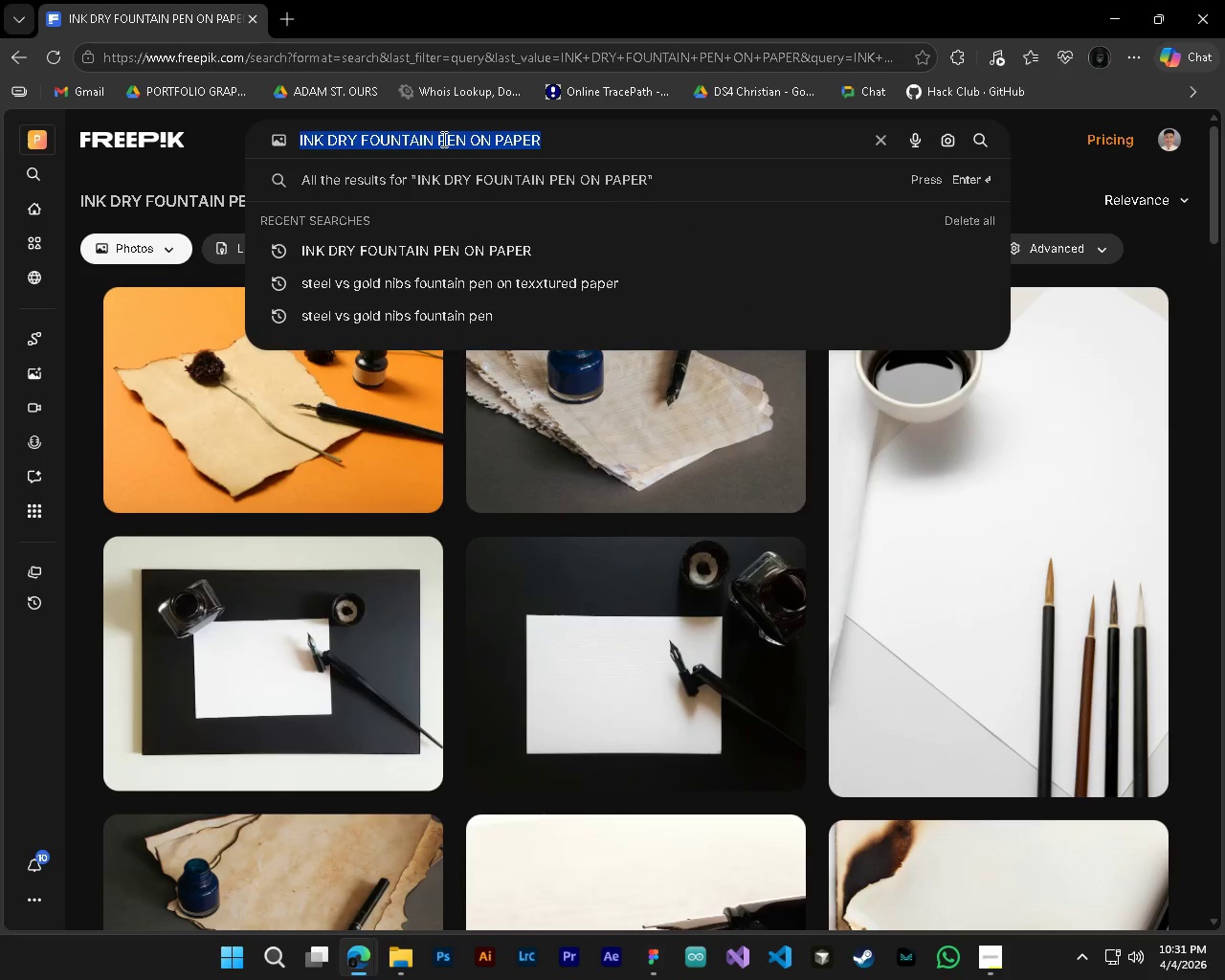 
type(fountain pens)
 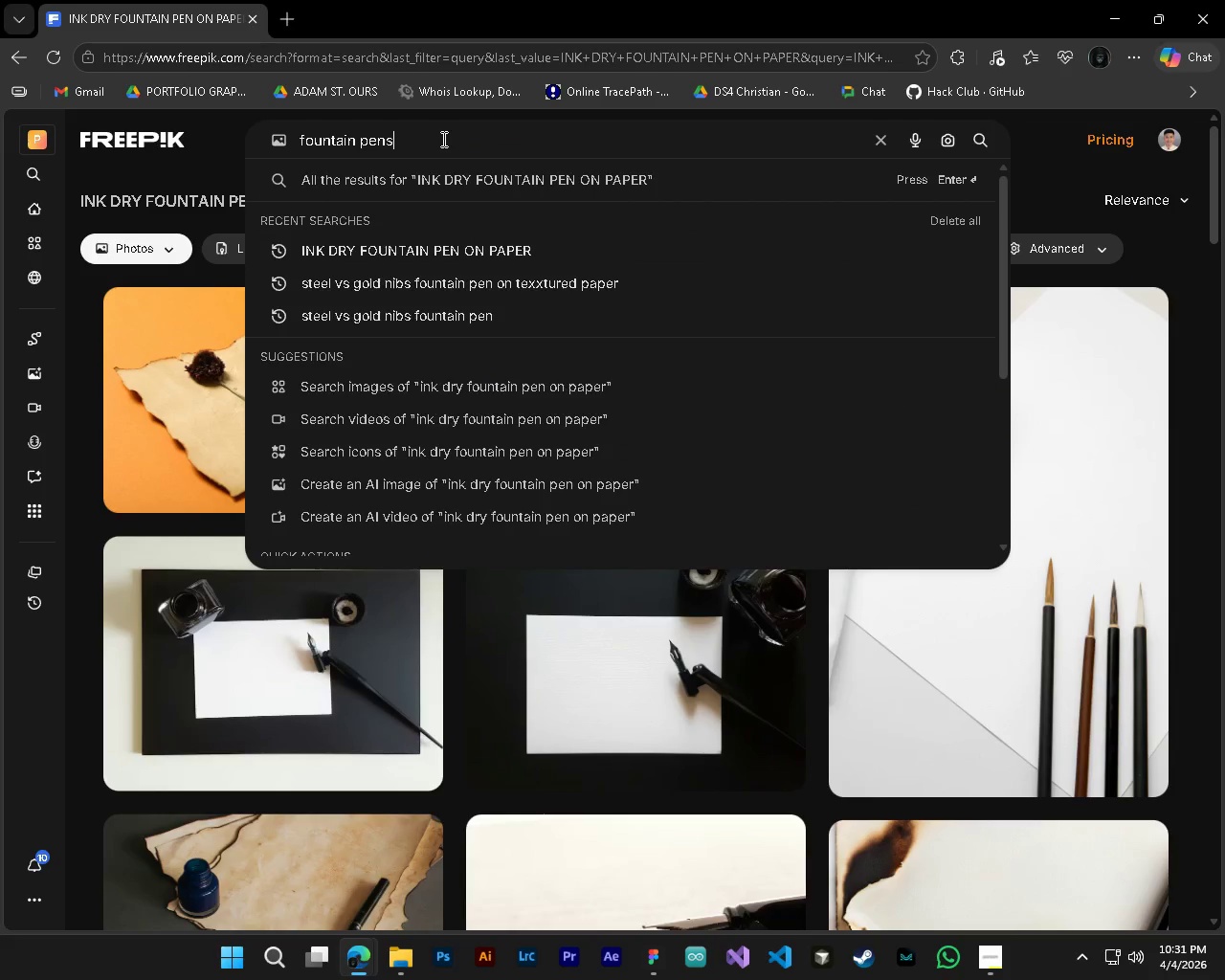 
key(Enter)
 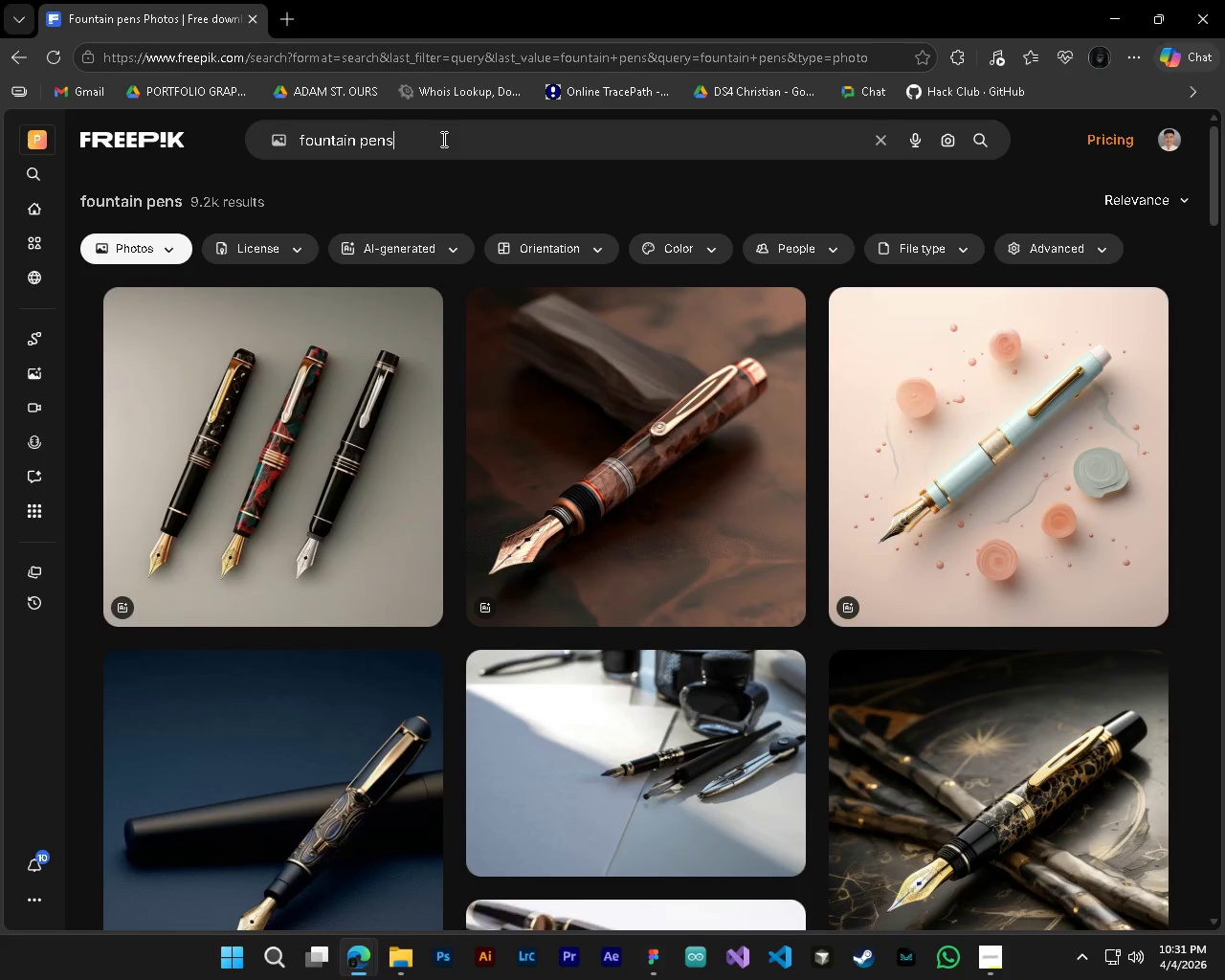 
scroll: coordinate [588, 556], scroll_direction: down, amount: 14.0
 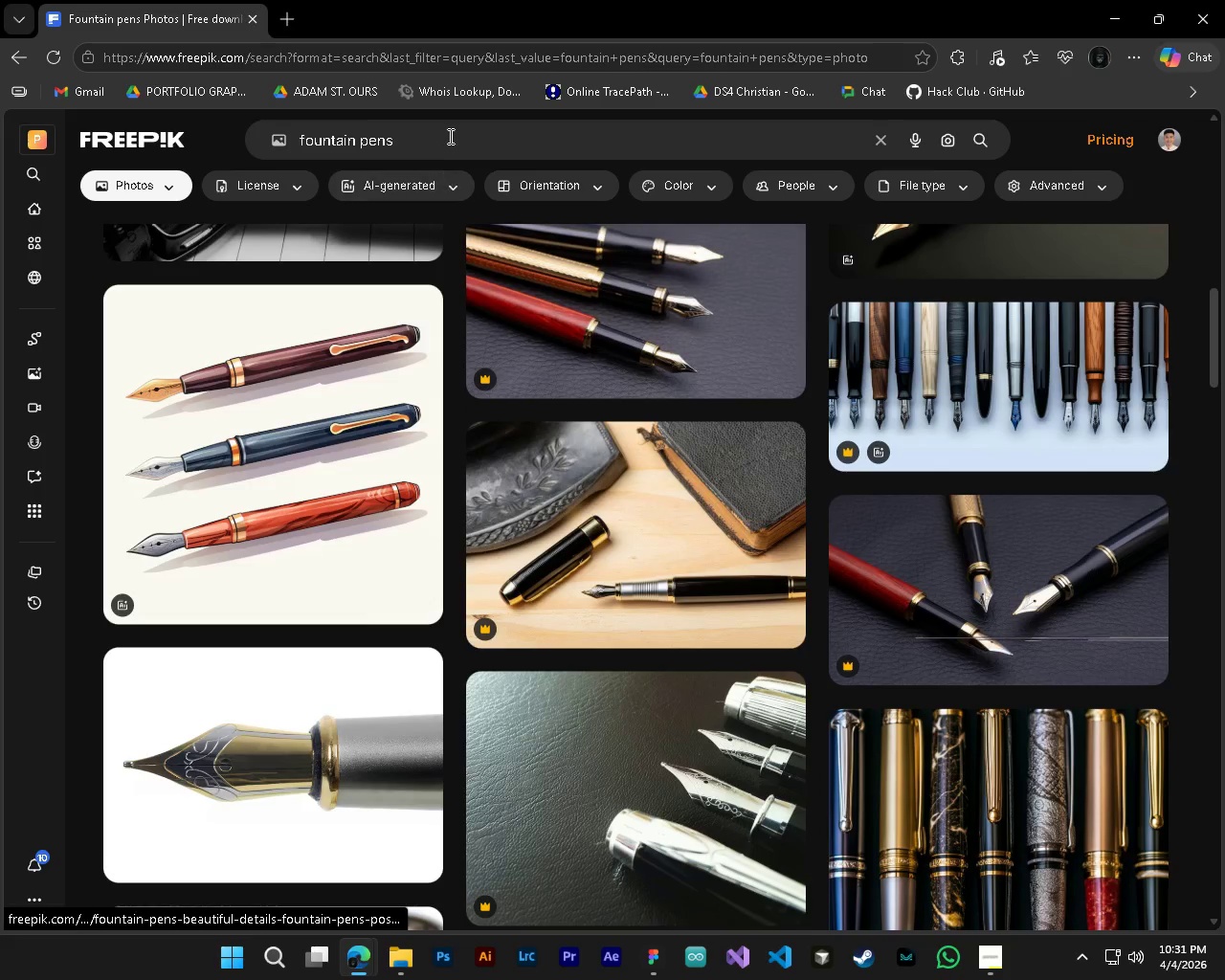 
left_click([449, 136])
 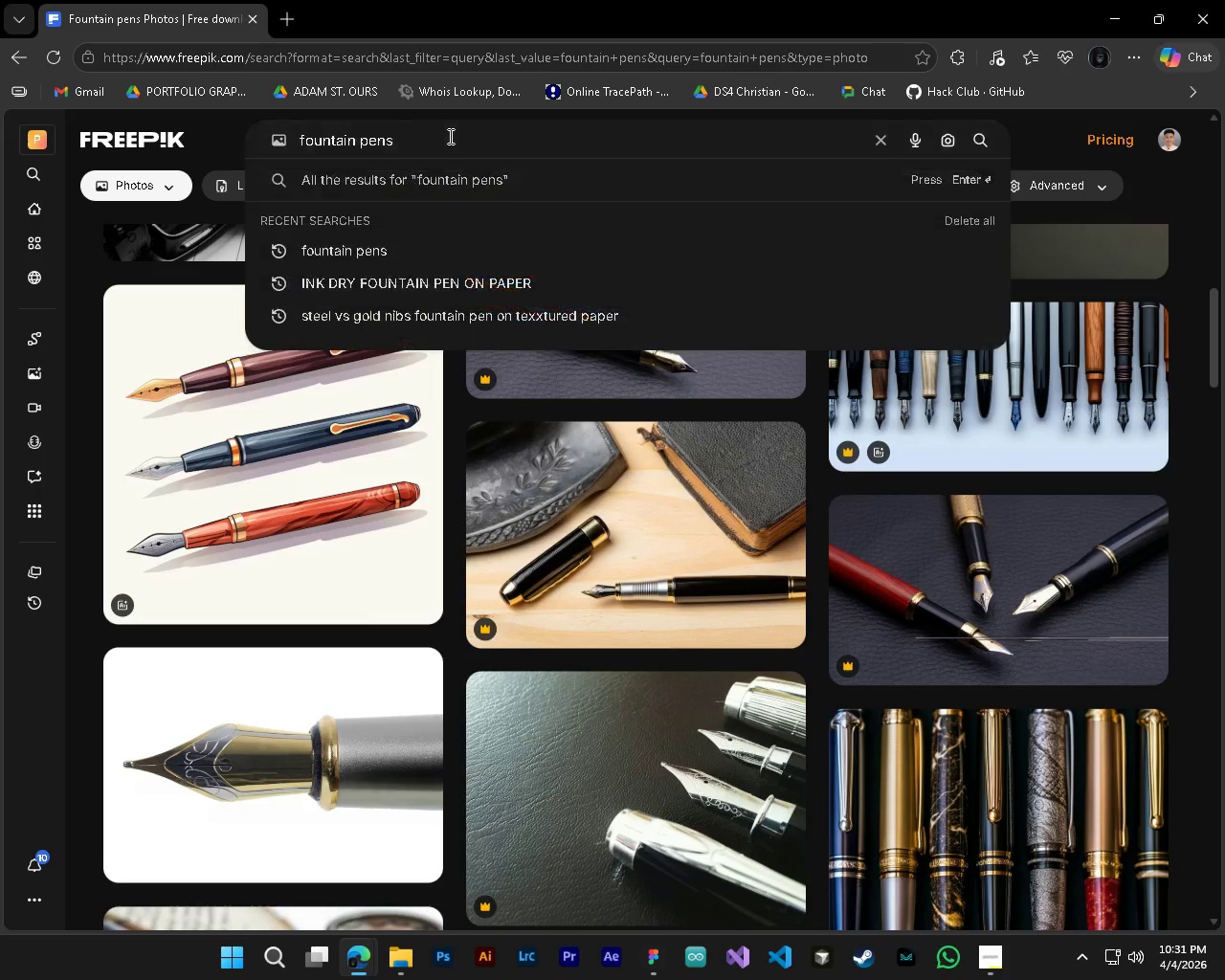 
type( on paper)
 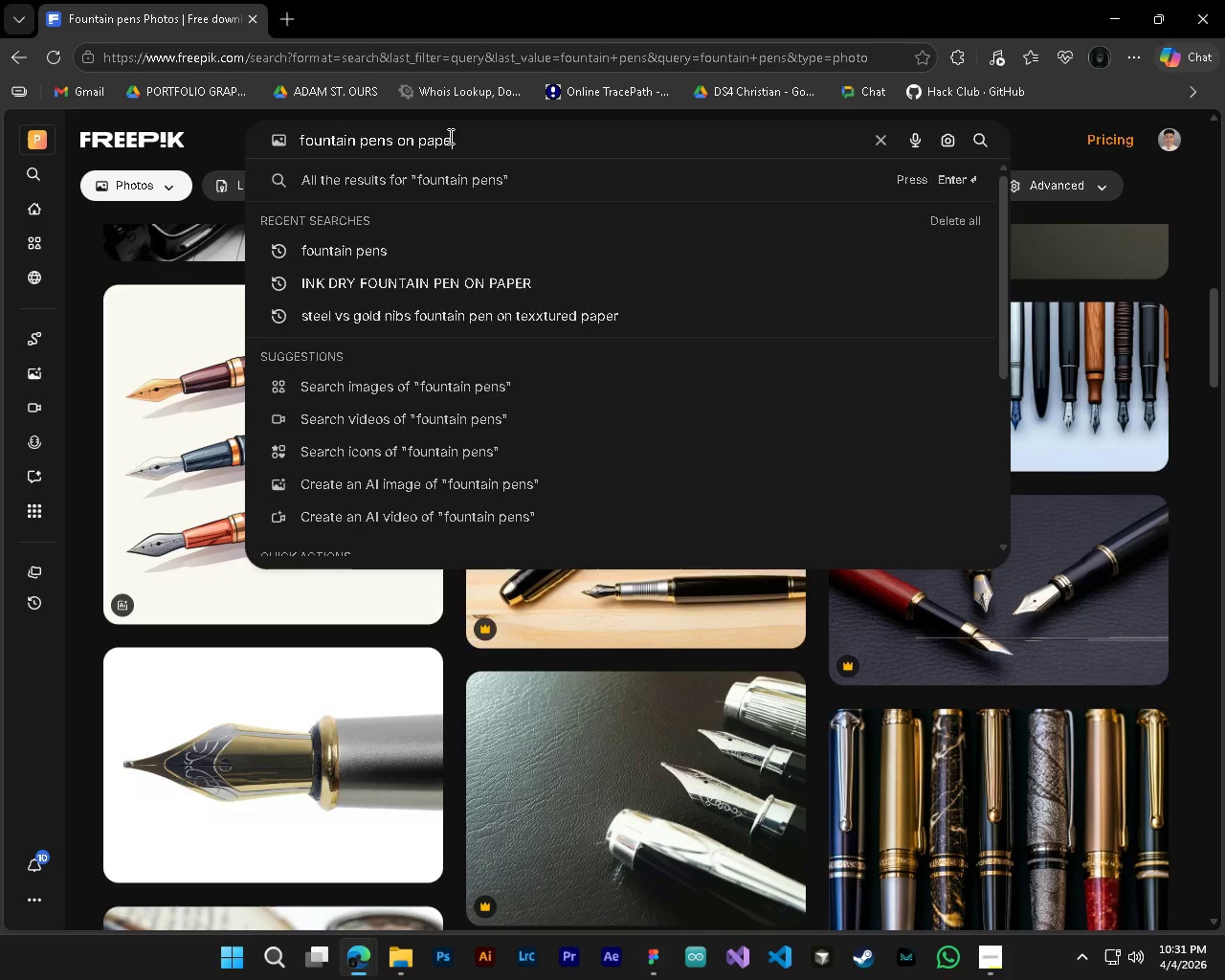 
key(Enter)
 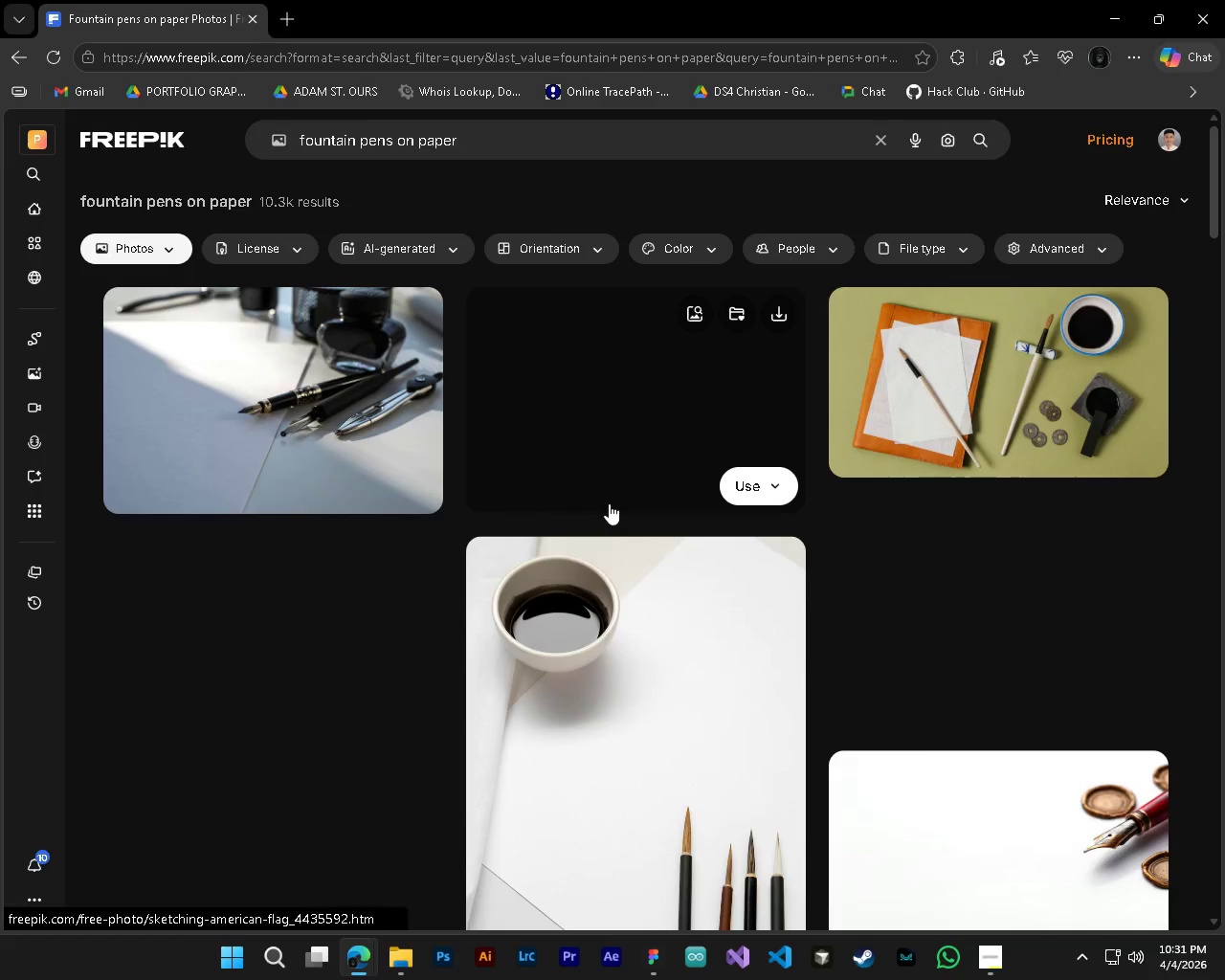 
scroll: coordinate [565, 687], scroll_direction: down, amount: 21.0
 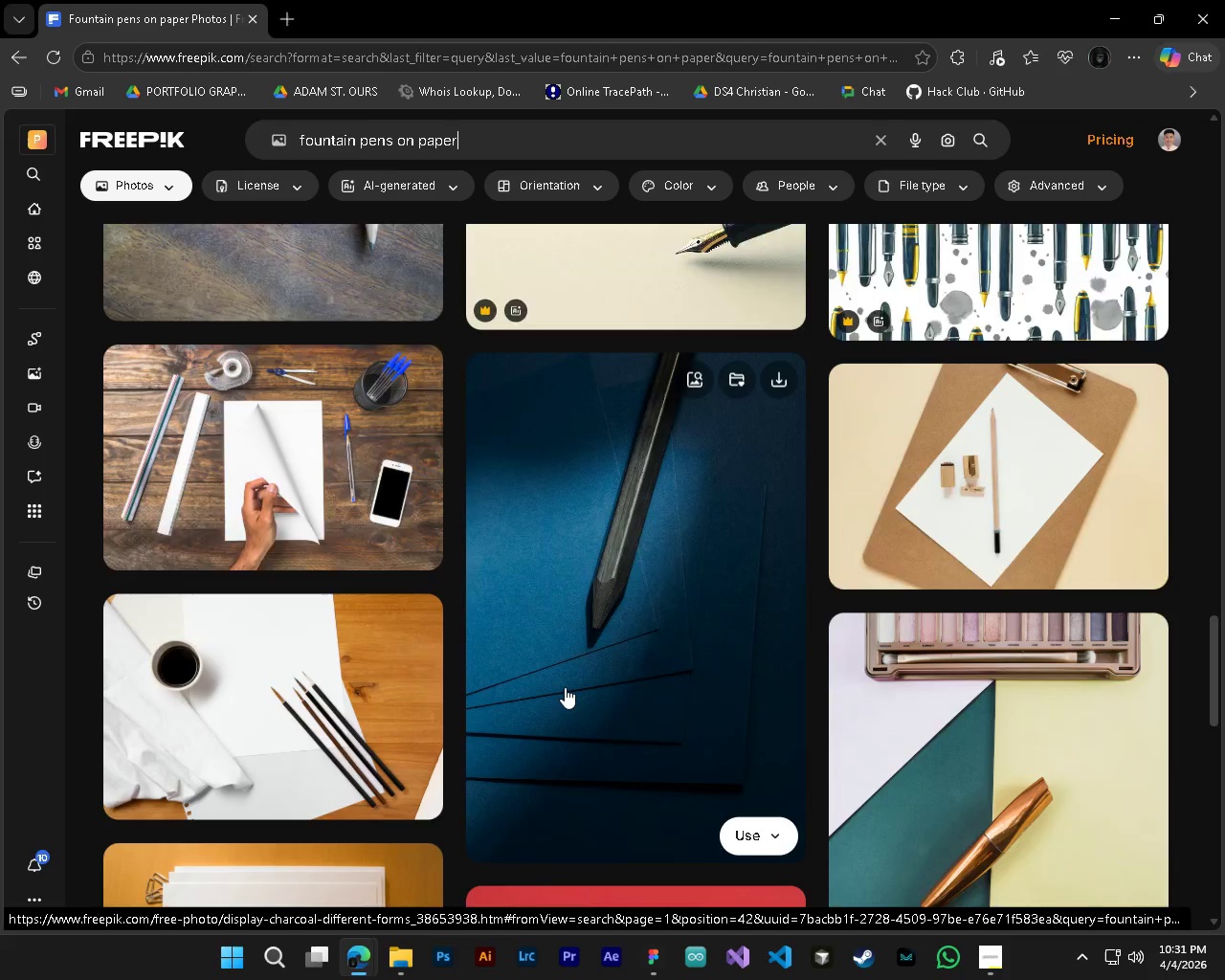 
scroll: coordinate [595, 737], scroll_direction: down, amount: 17.0
 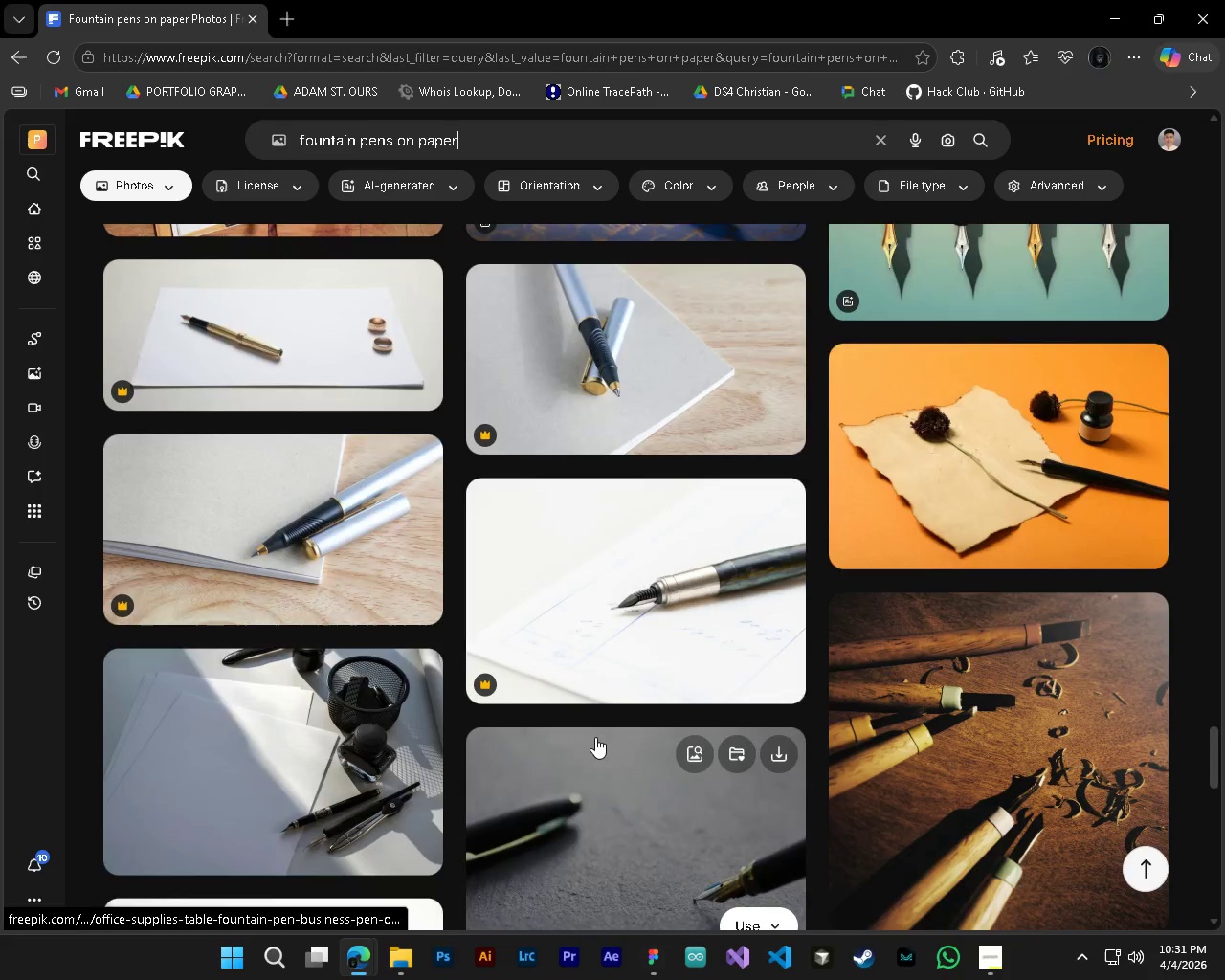 
mouse_move([982, 618])
 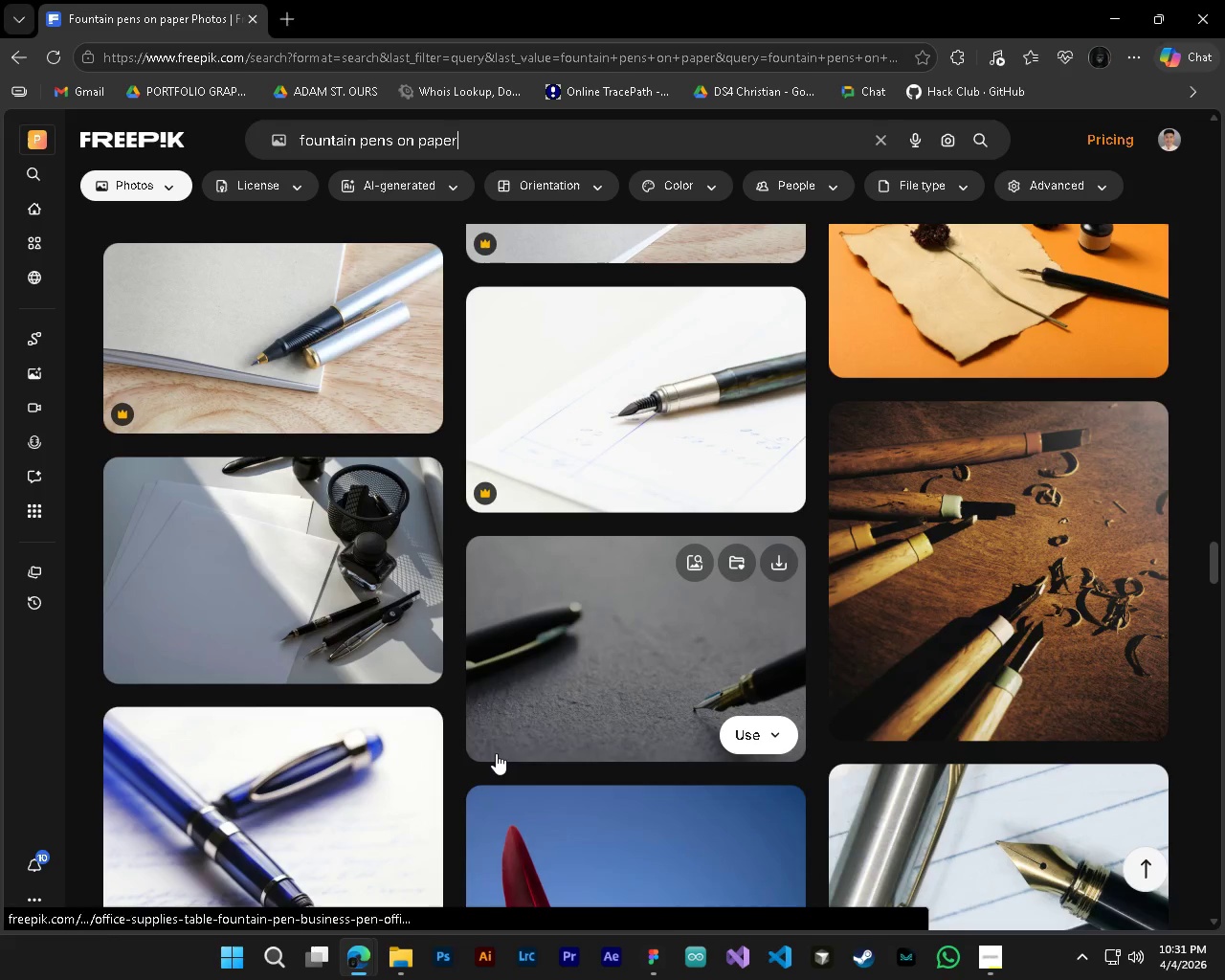 
wait(5.38)
 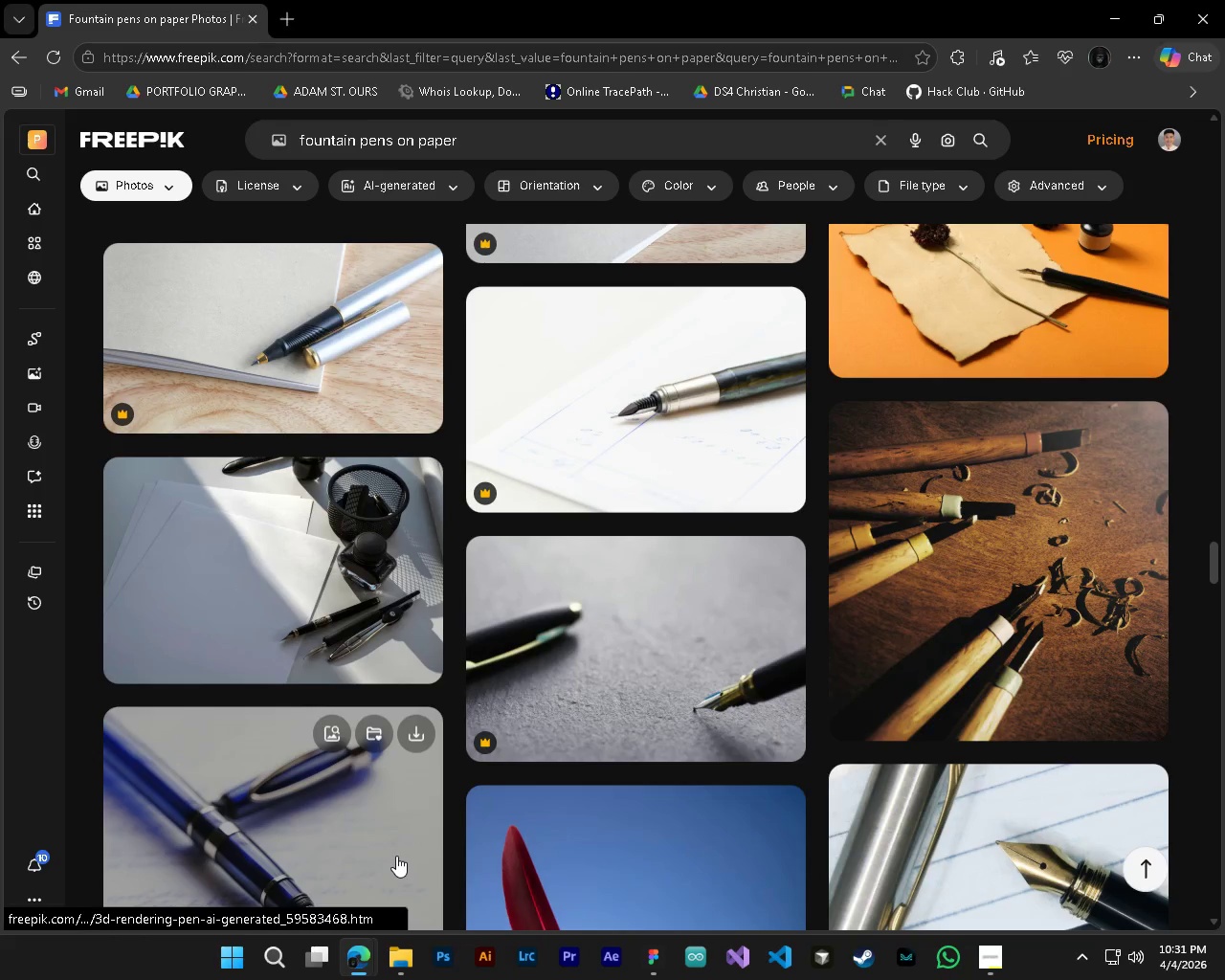 
scroll: coordinate [556, 780], scroll_direction: down, amount: 11.0
 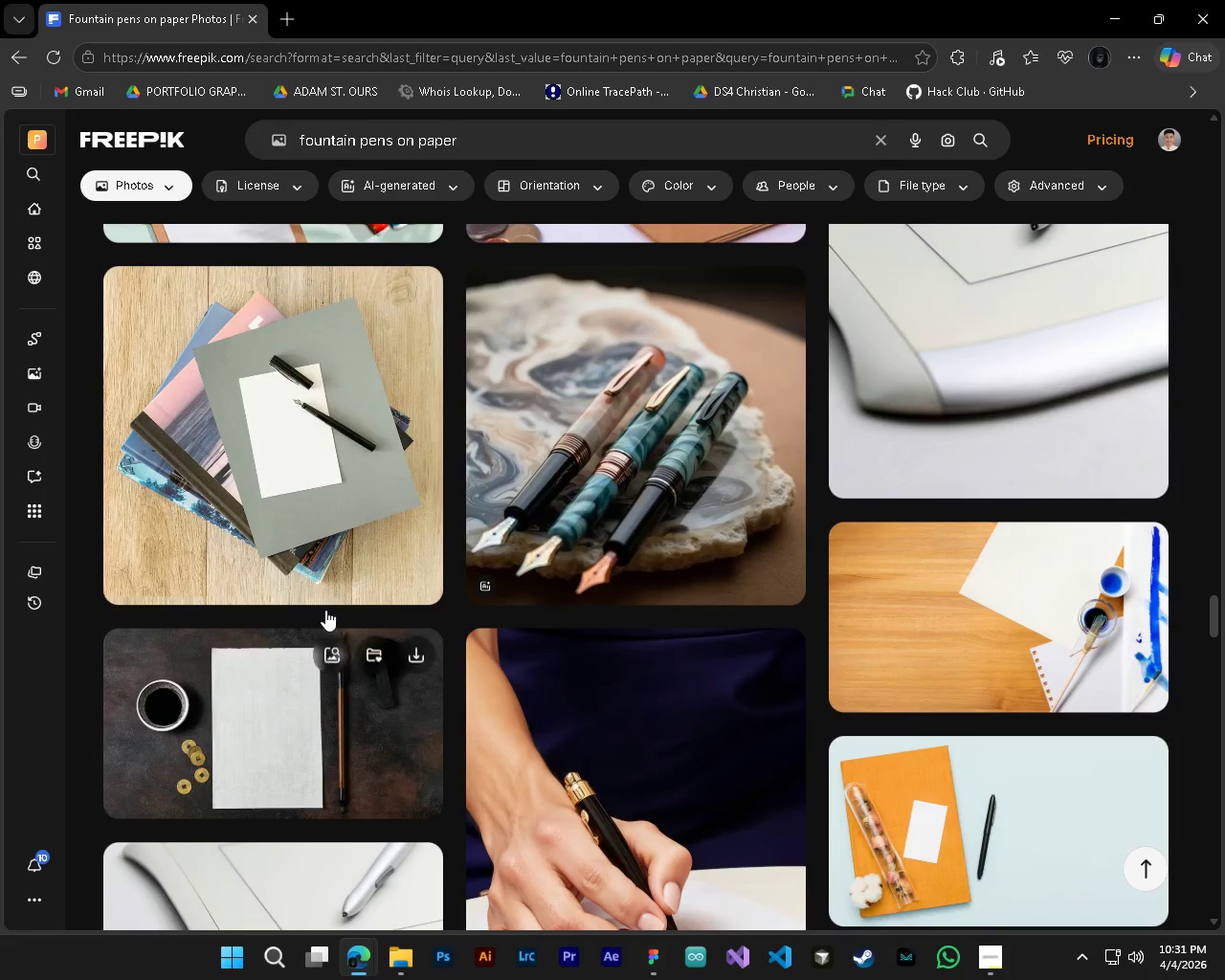 
left_click([565, 460])
 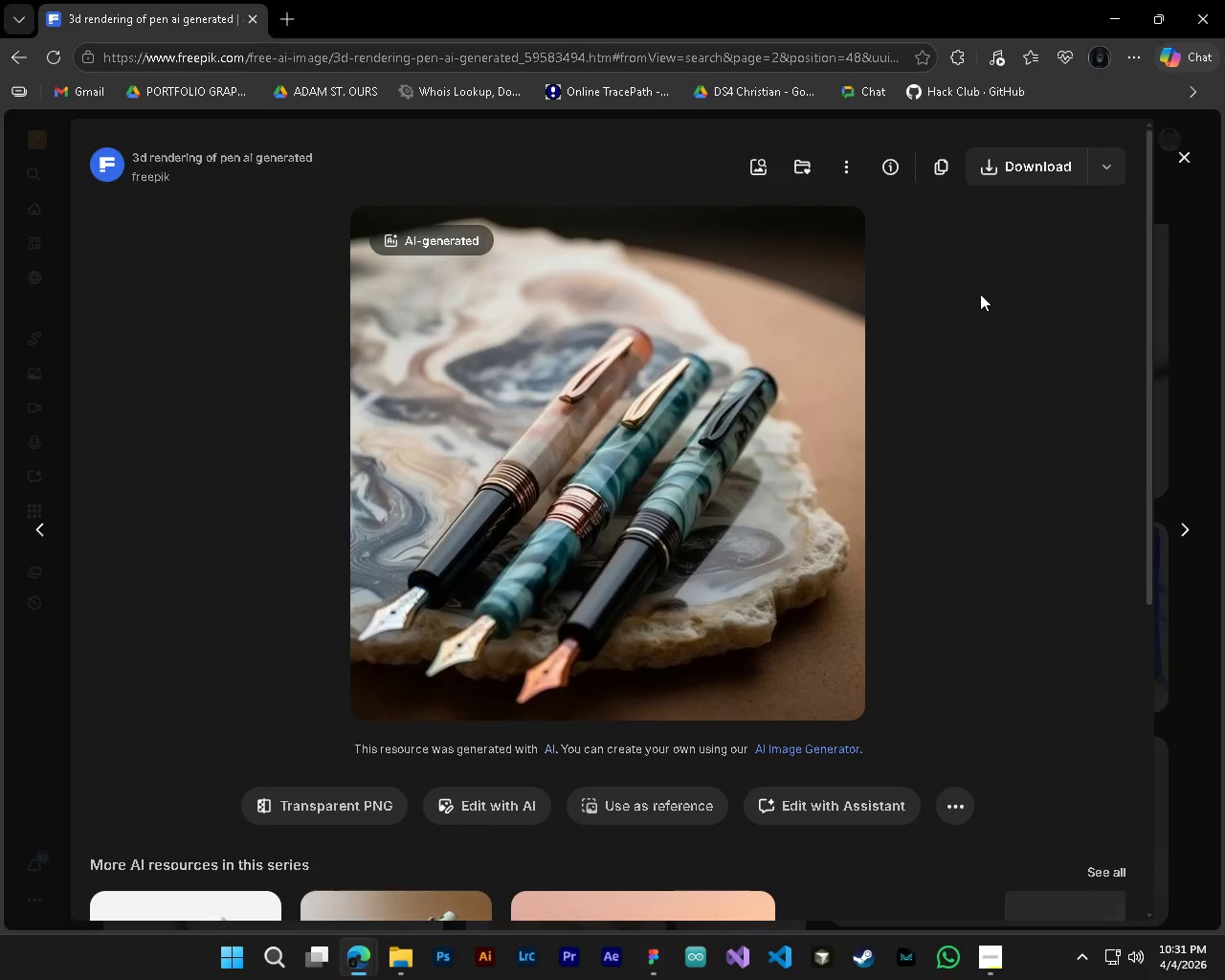 
left_click([1009, 170])
 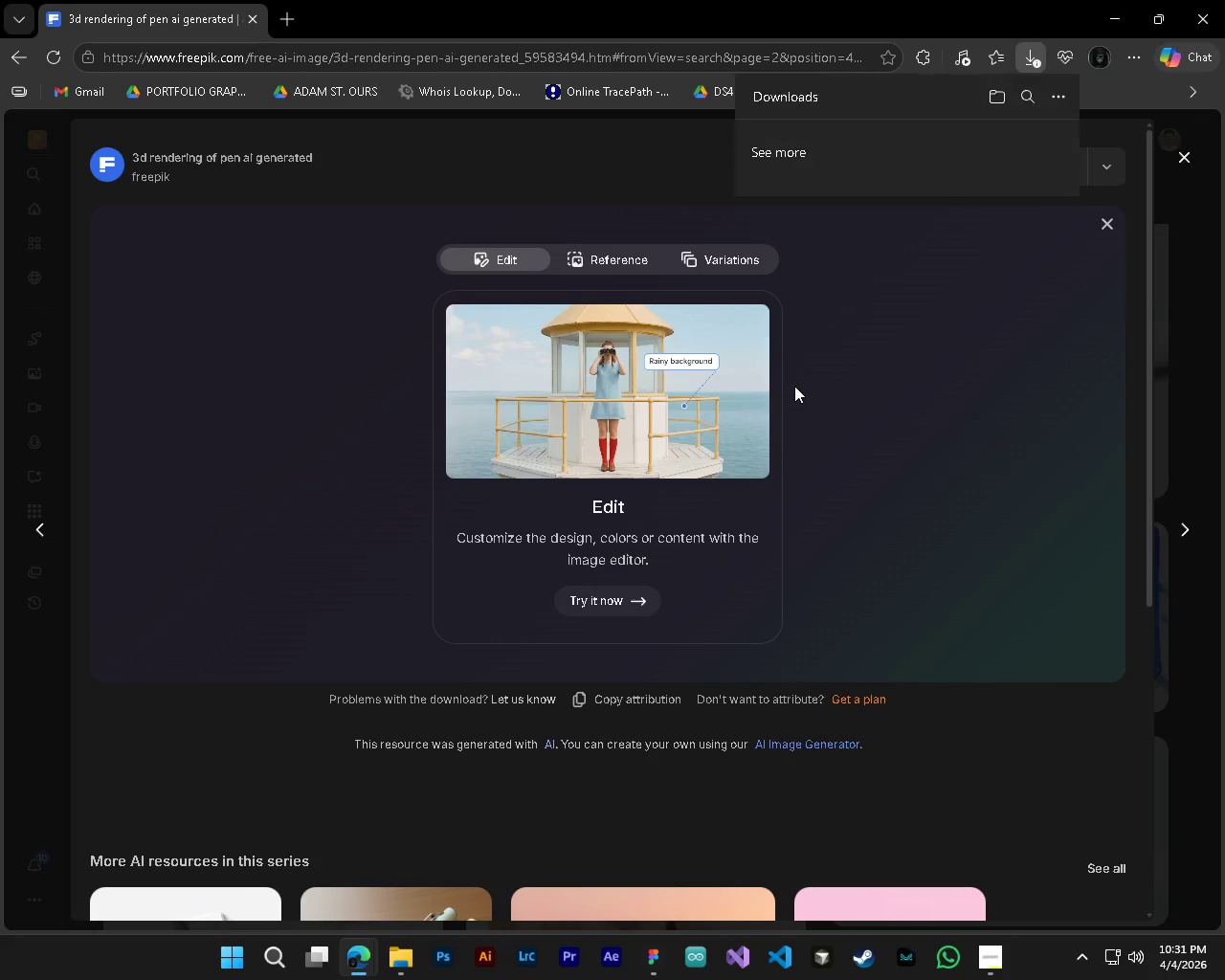 
left_click([825, 179])
 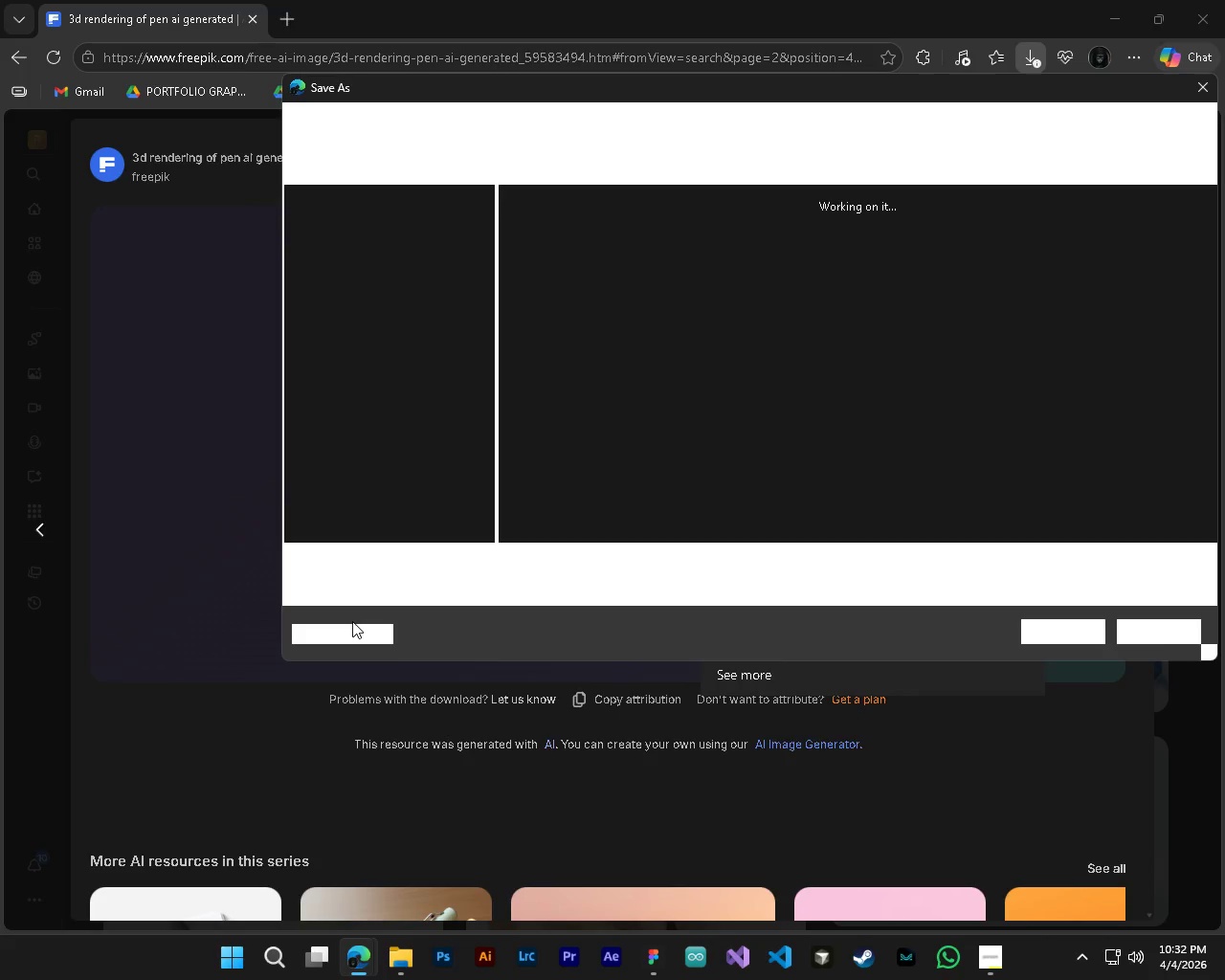 
type(fountain pens)
 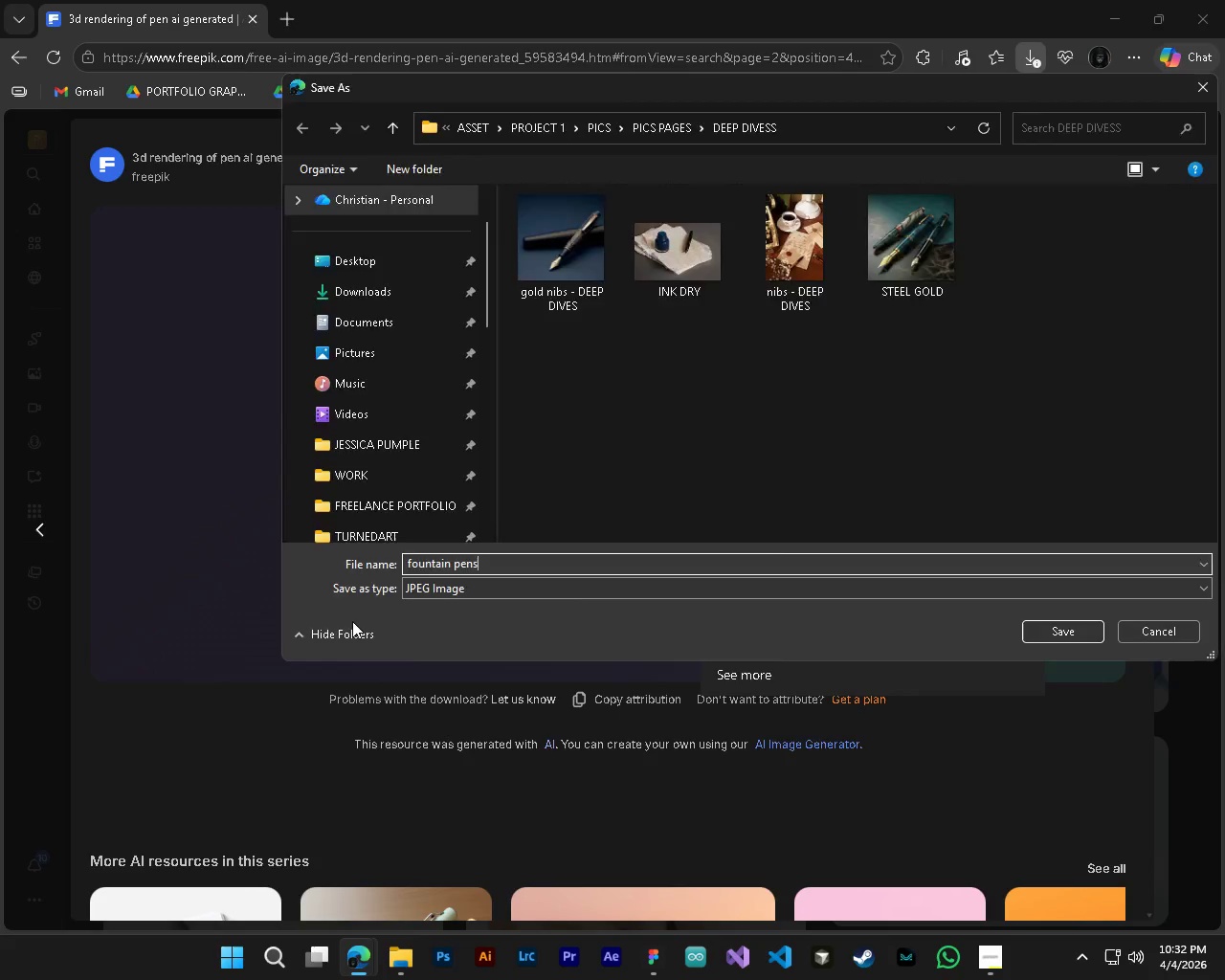 
key(Enter)
 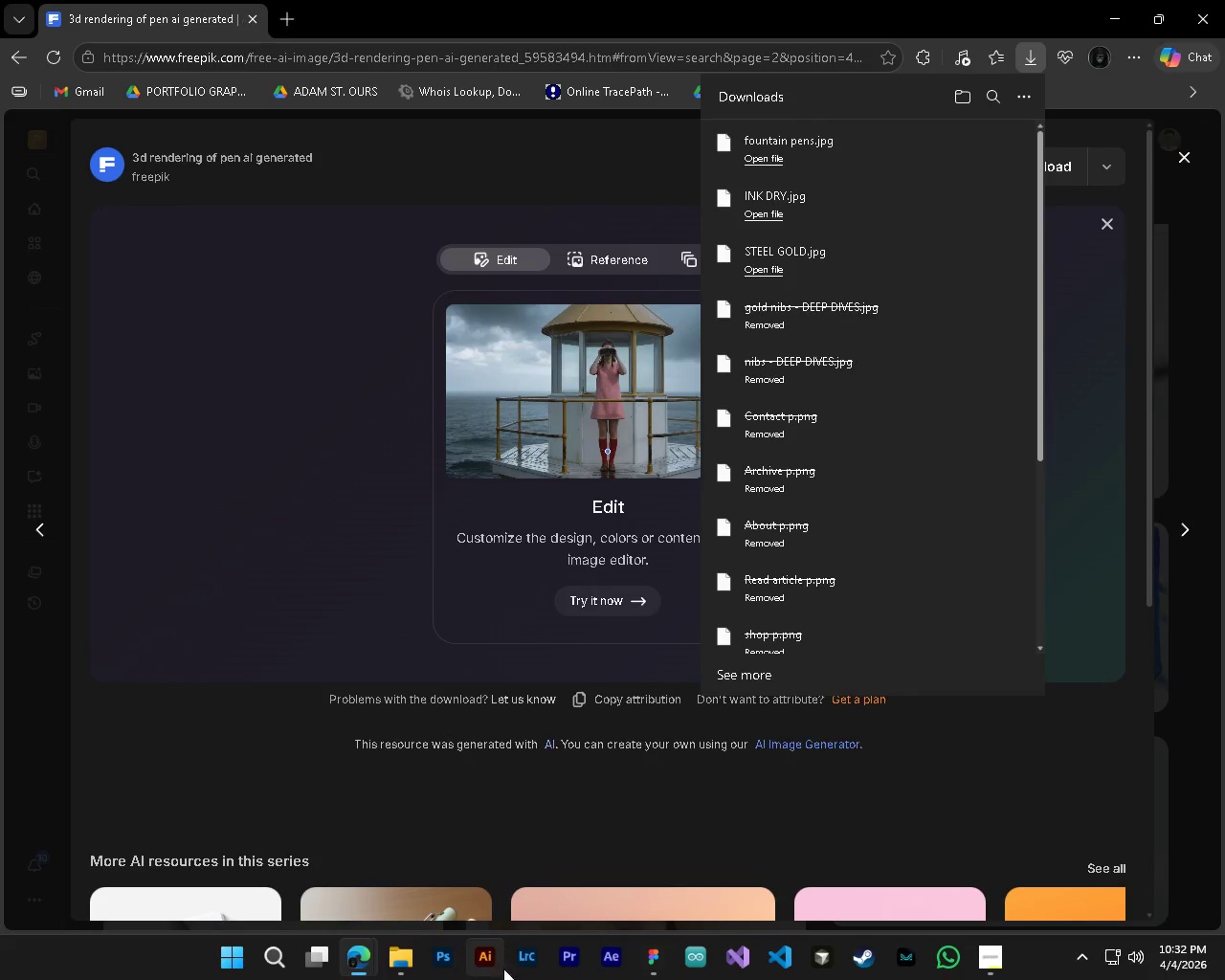 
left_click([641, 957])
 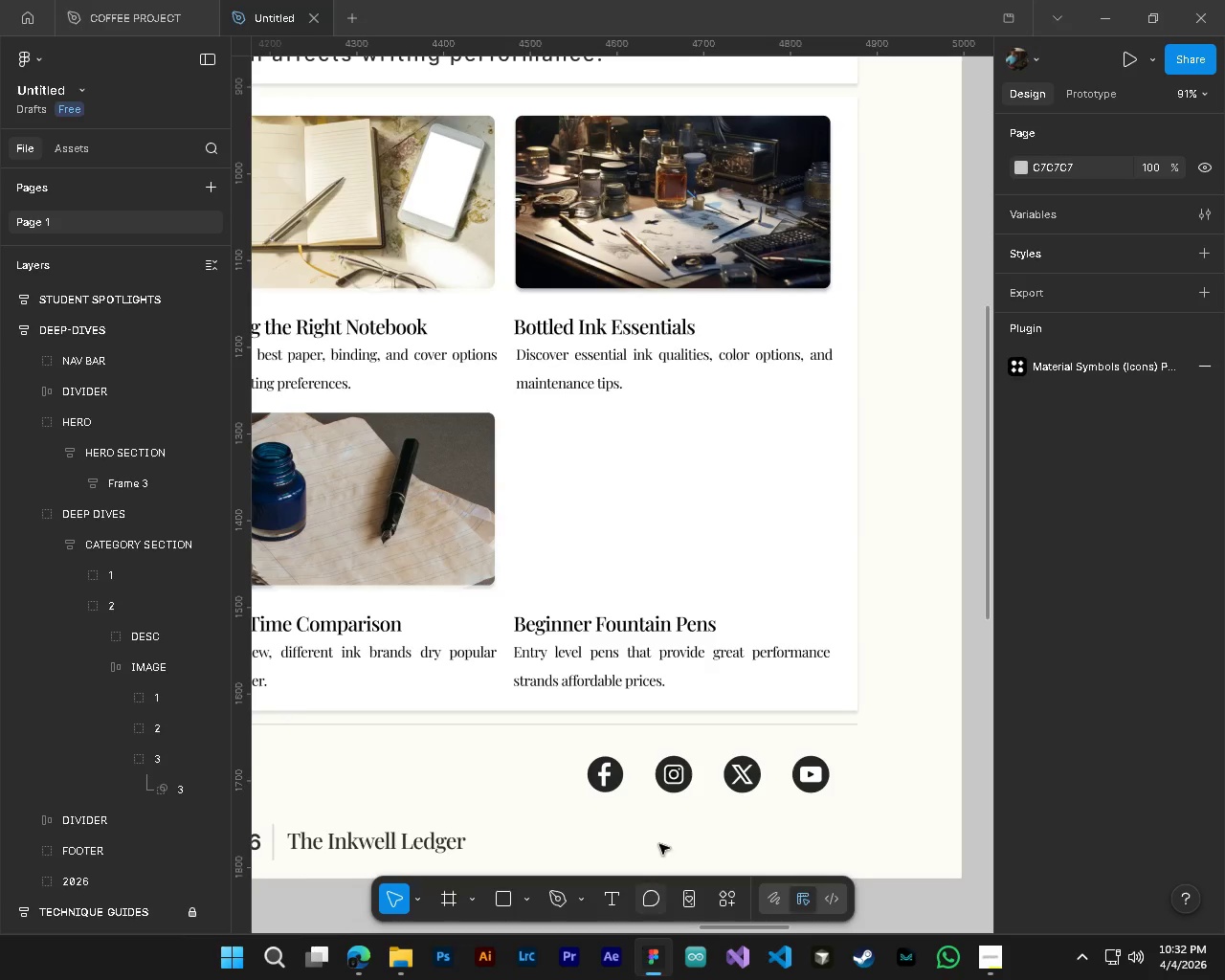 
hold_key(key=ControlLeft, duration=0.64)
 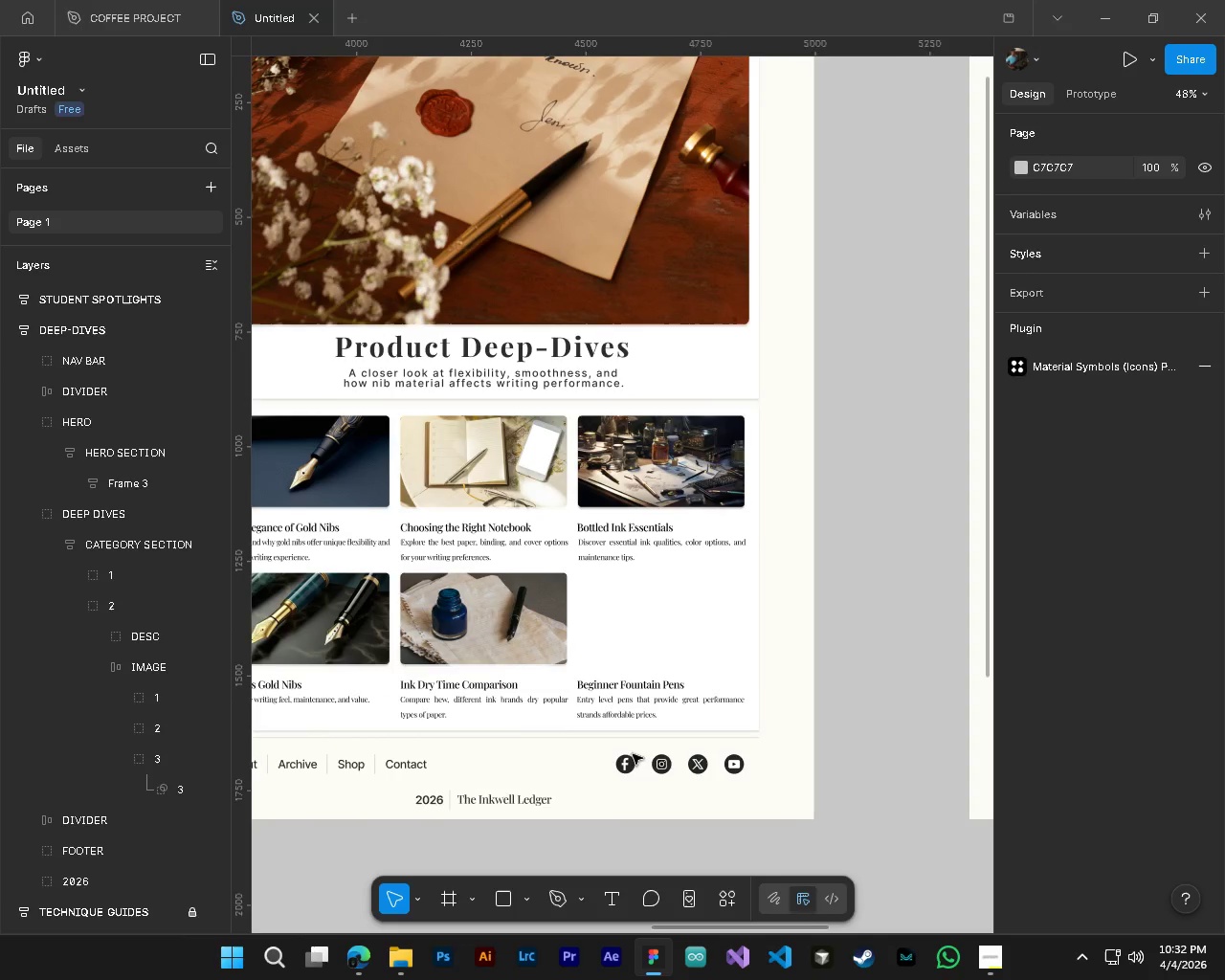 
hold_key(key=AltLeft, duration=0.56)
 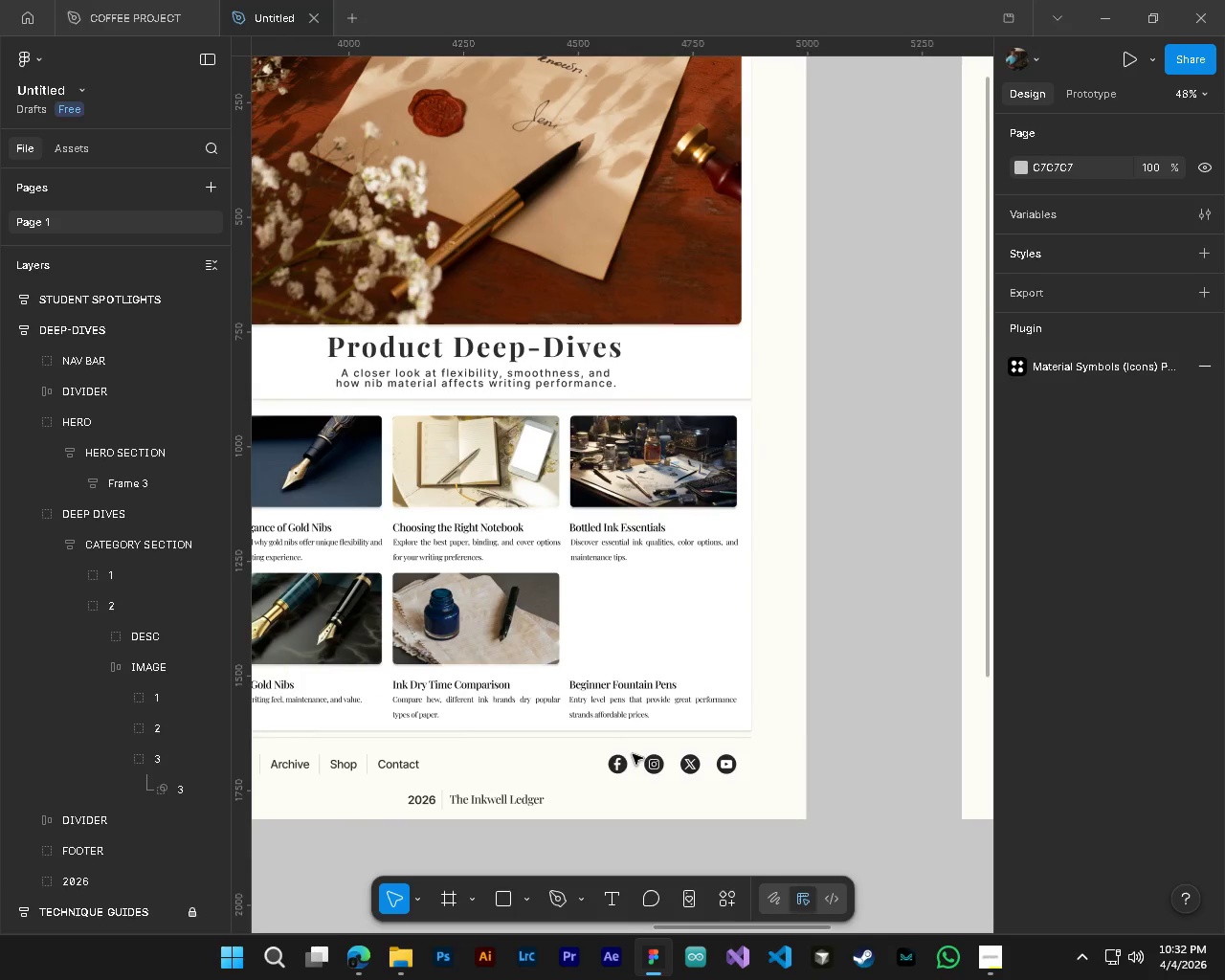 
hold_key(key=ShiftLeft, duration=0.84)
 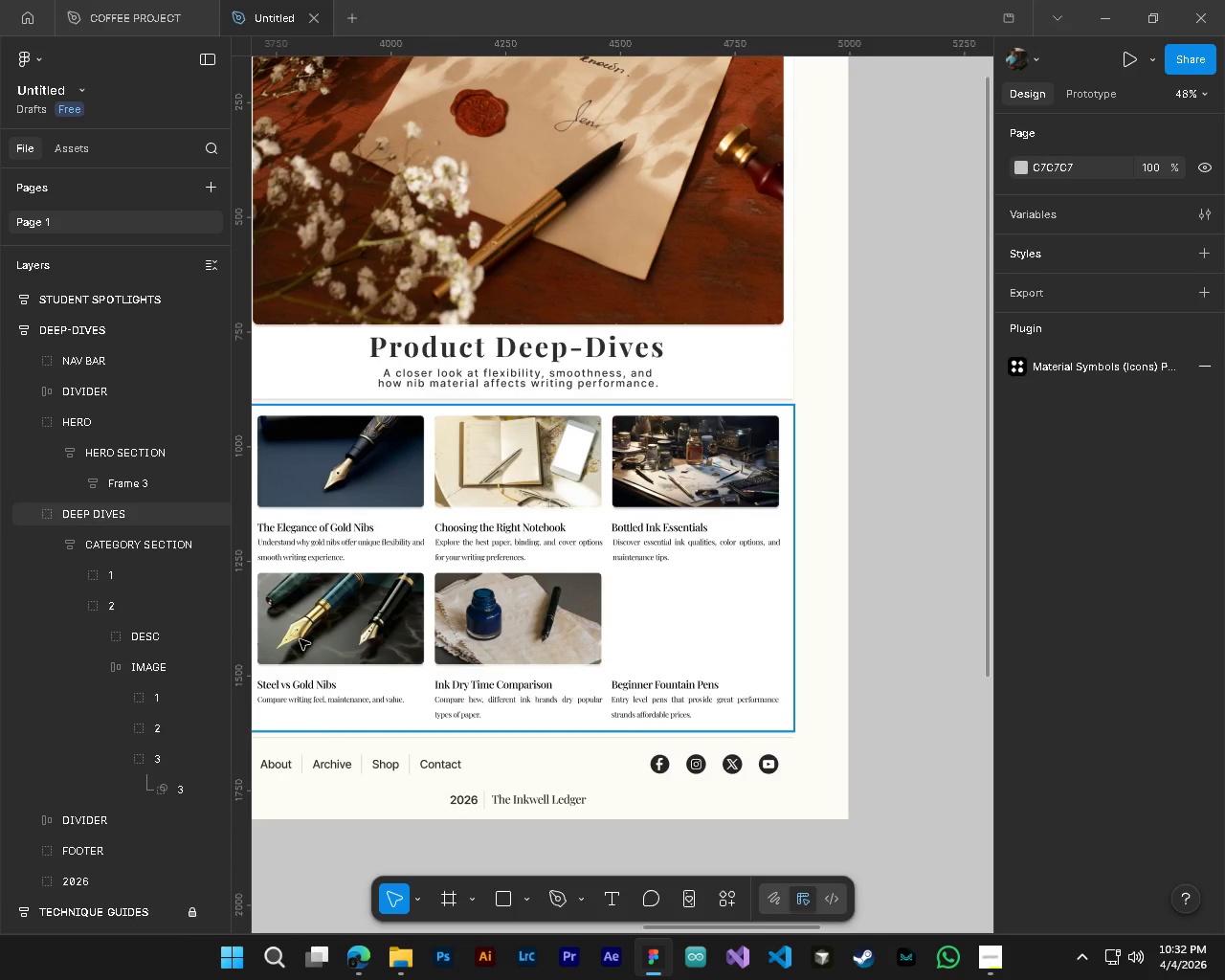 
scroll: coordinate [633, 754], scroll_direction: down, amount: 5.0
 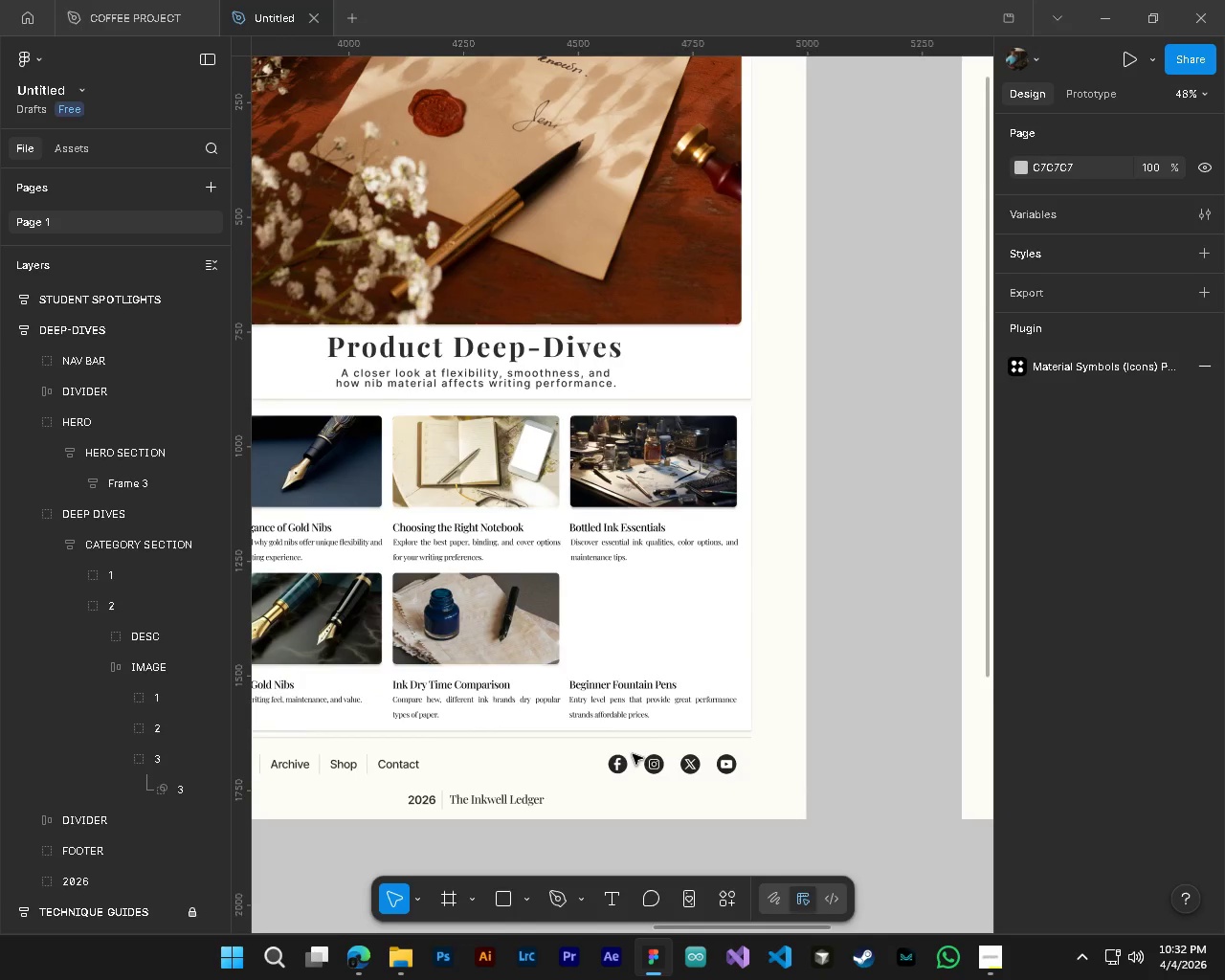 
scroll: coordinate [633, 754], scroll_direction: up, amount: 4.0
 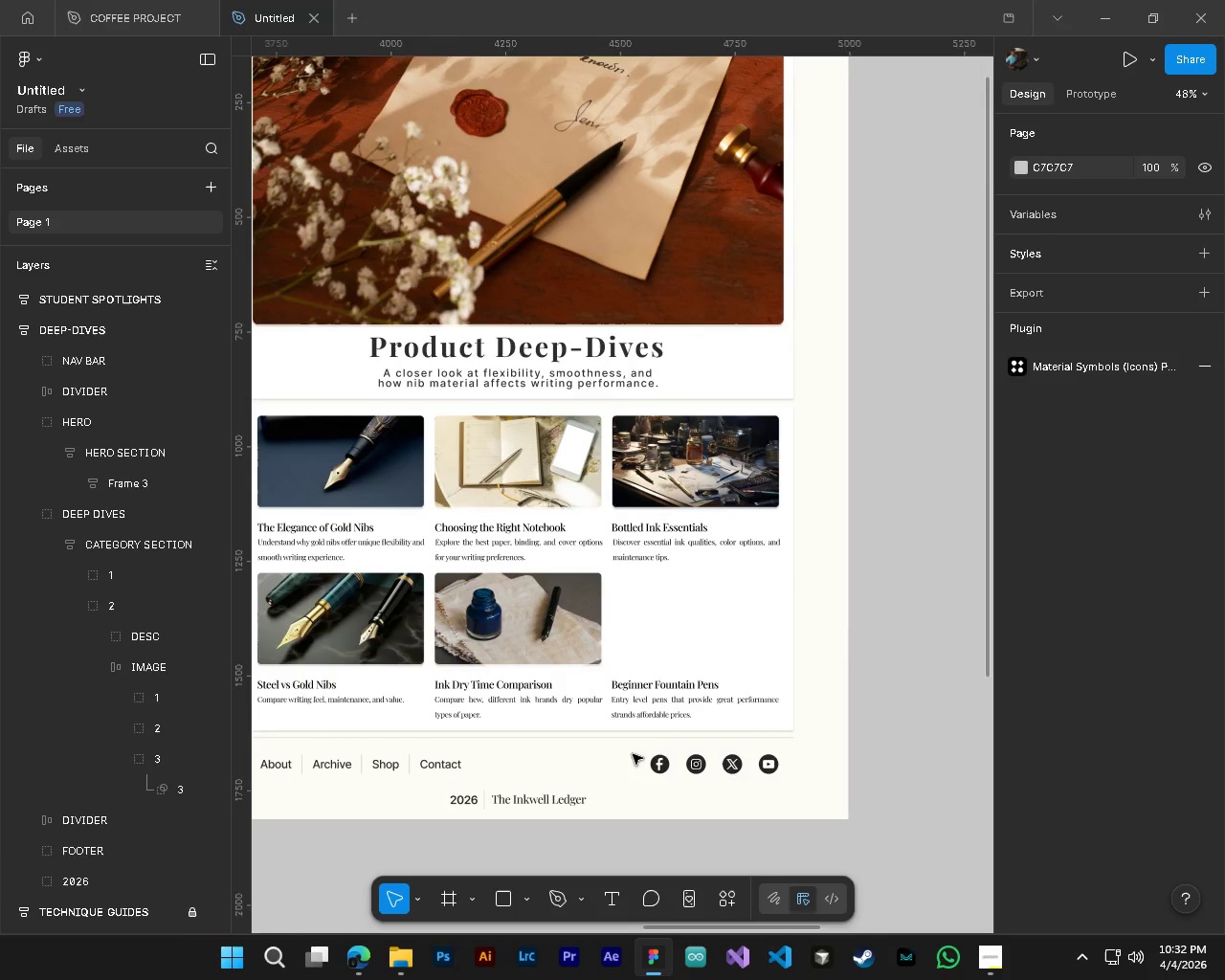 
key(Alt+AltLeft)
 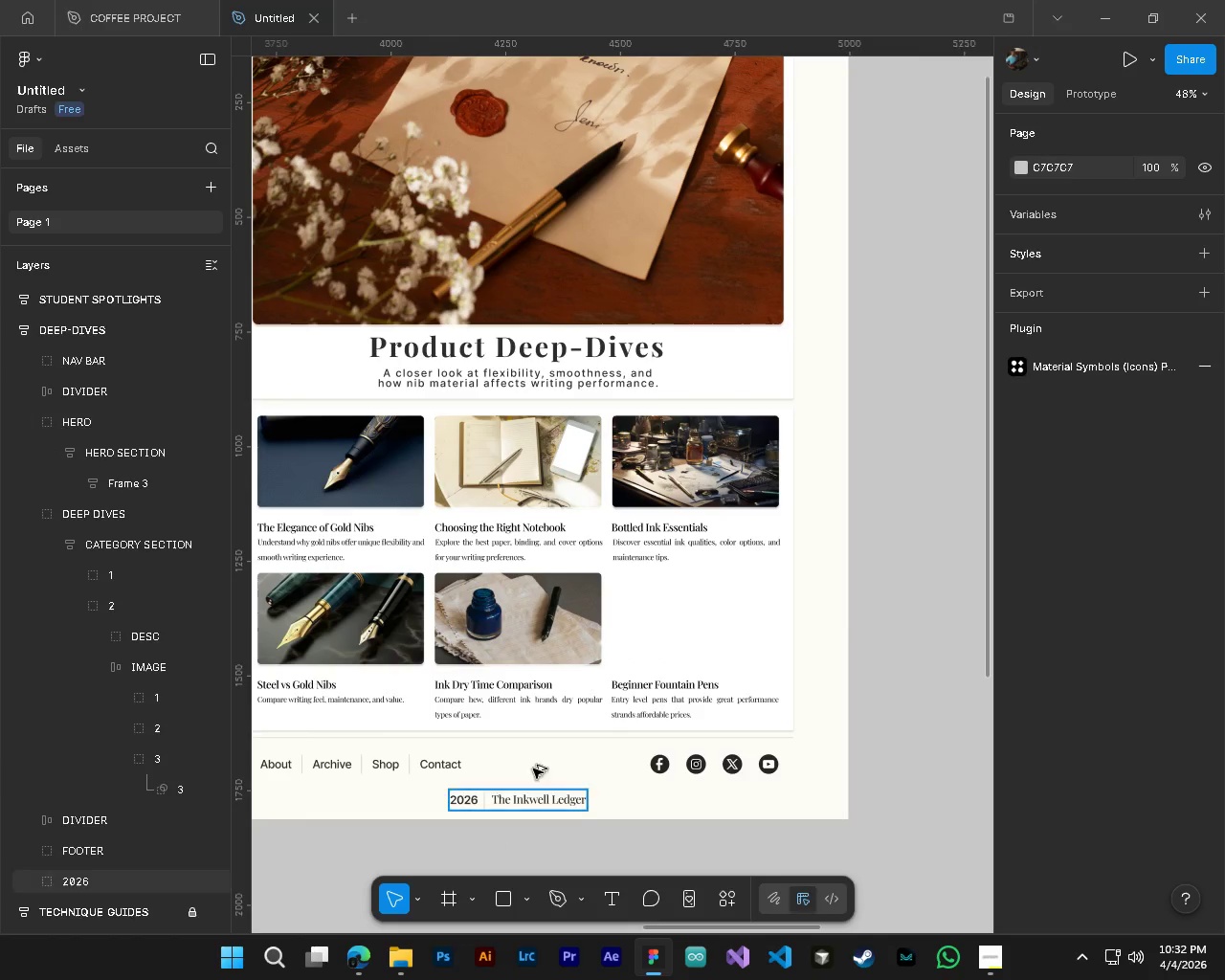 
key(Alt+Control+ControlLeft)
 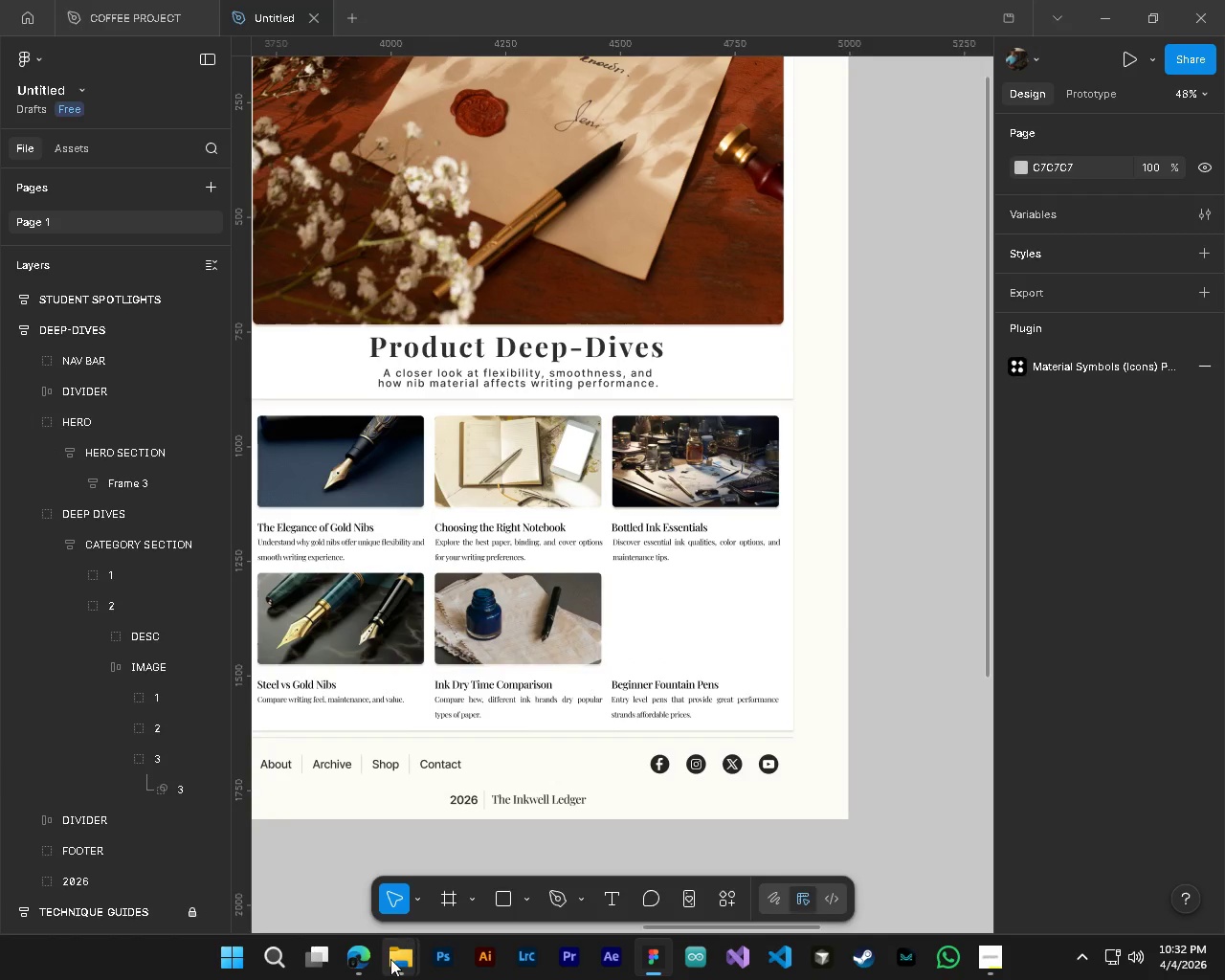 
left_click([389, 961])
 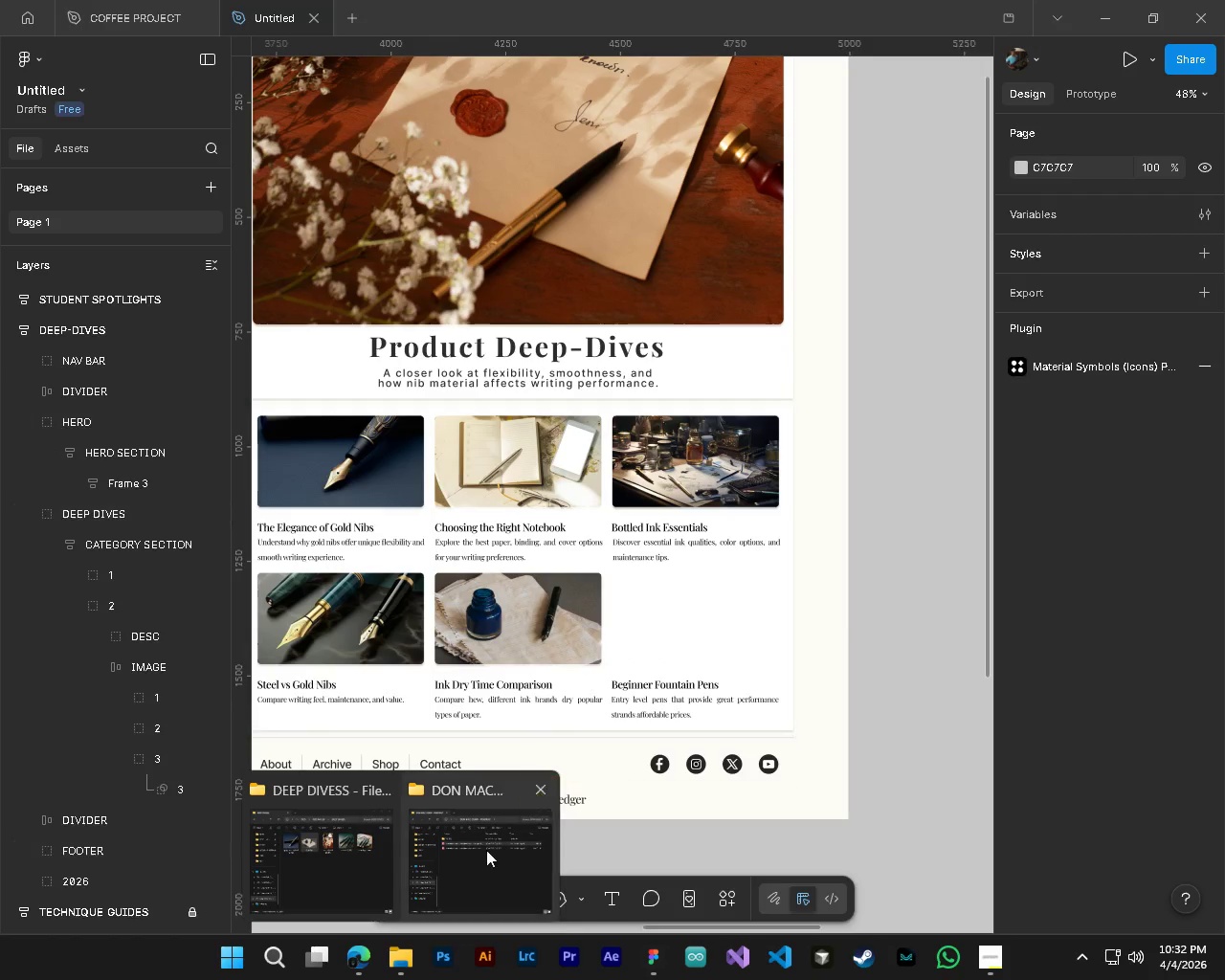 
left_click([331, 870])
 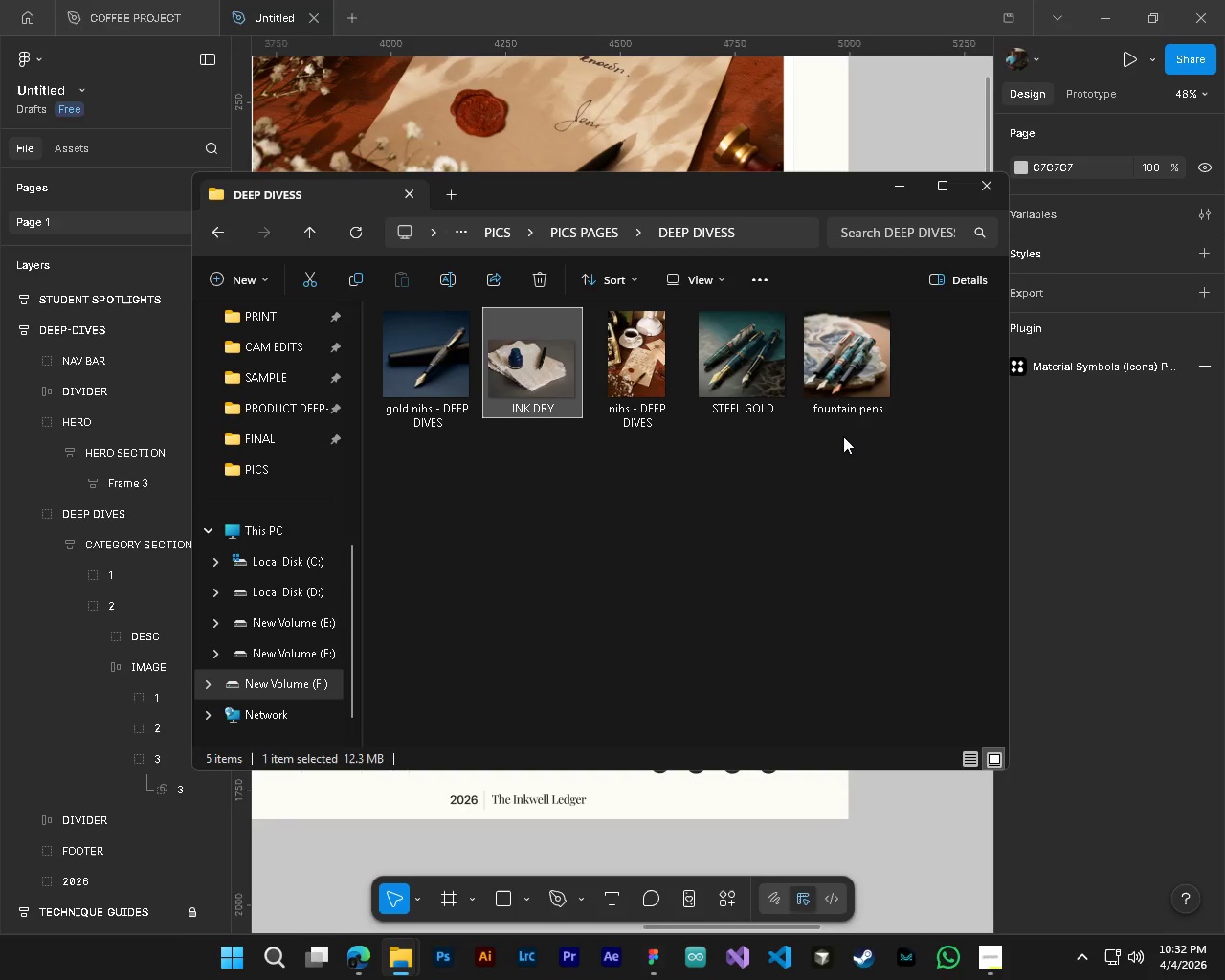 
left_click_drag(start_coordinate=[842, 405], to_coordinate=[662, 831])
 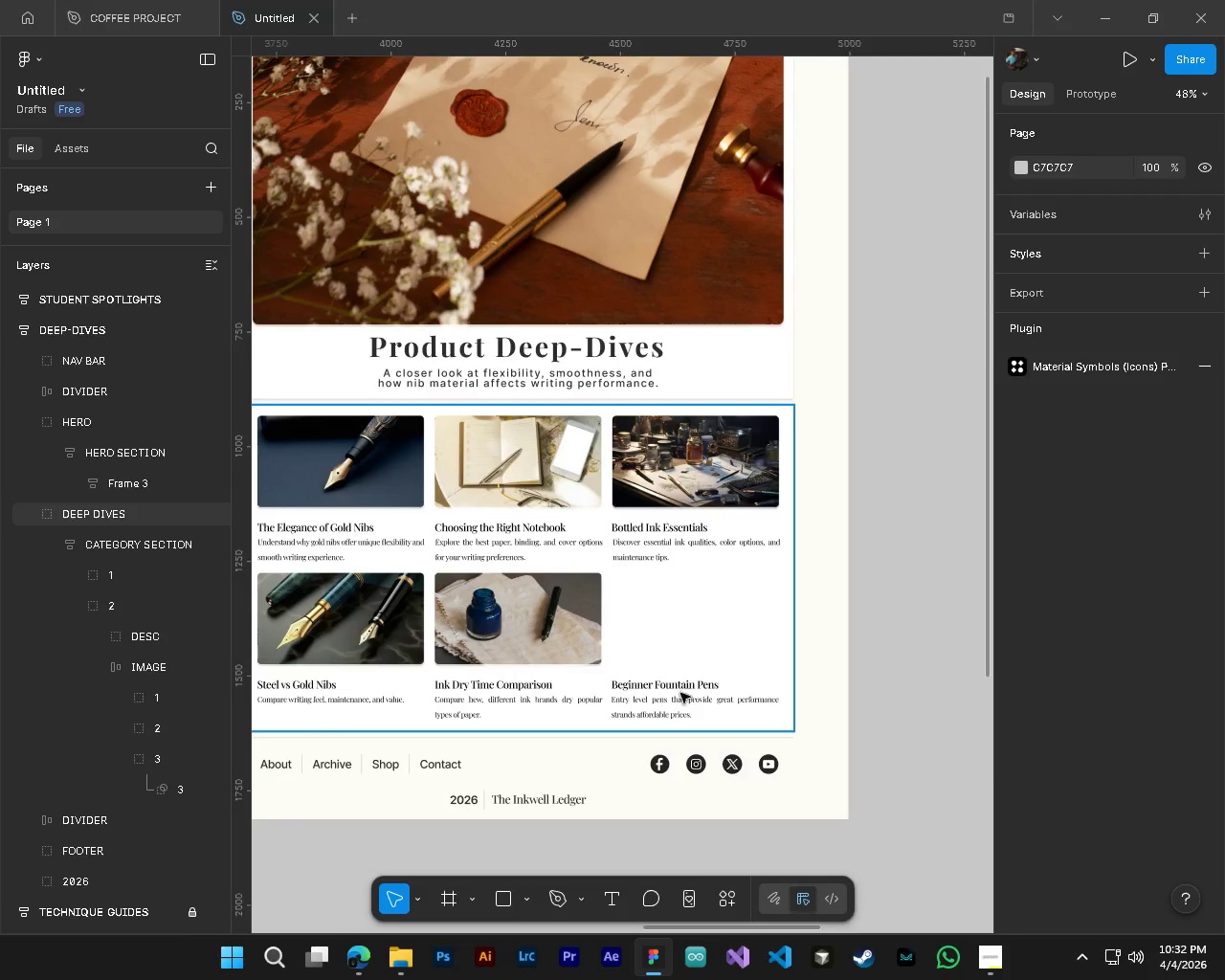 
hold_key(key=ControlLeft, duration=1.36)
 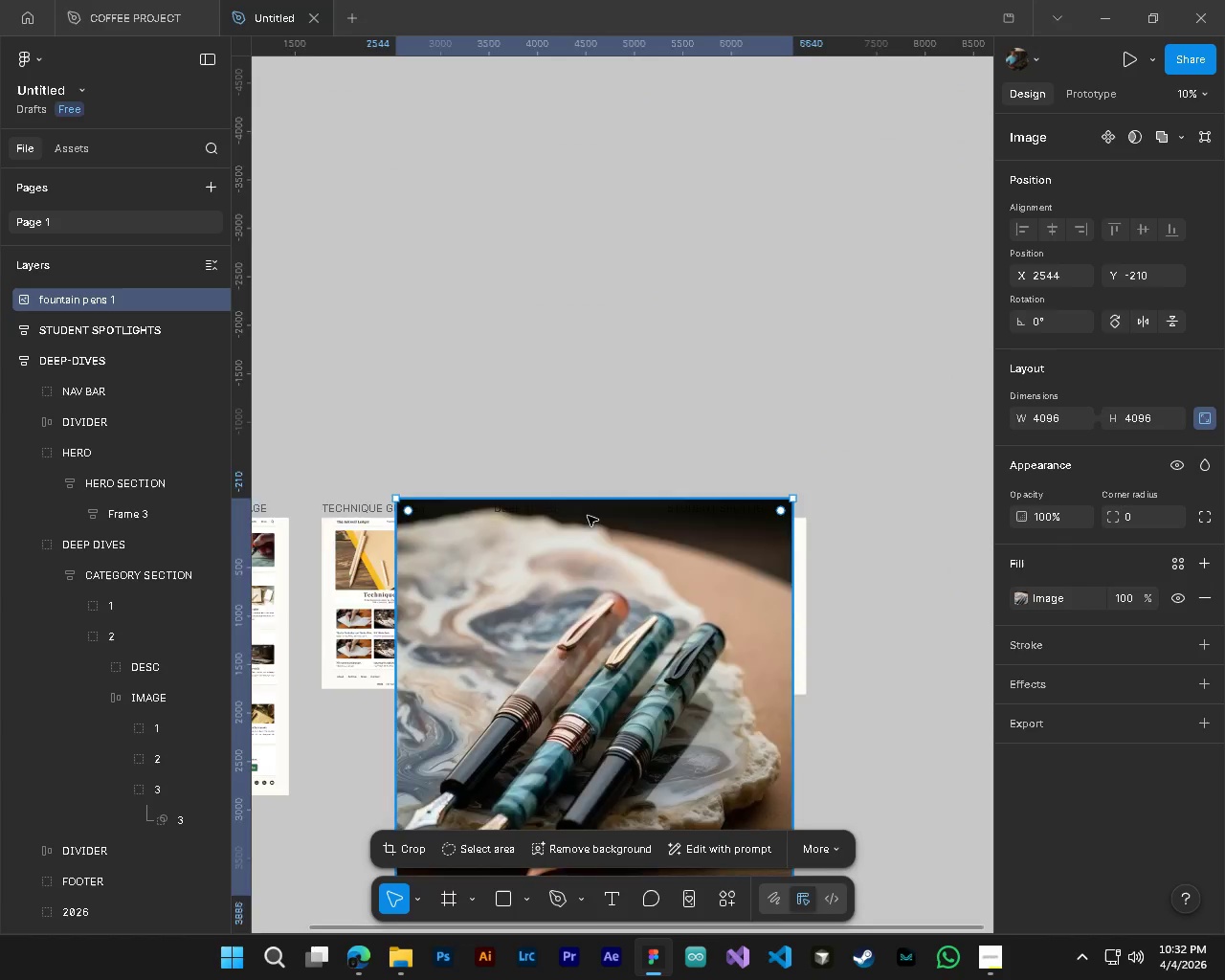 
hold_key(key=AltLeft, duration=1.34)
 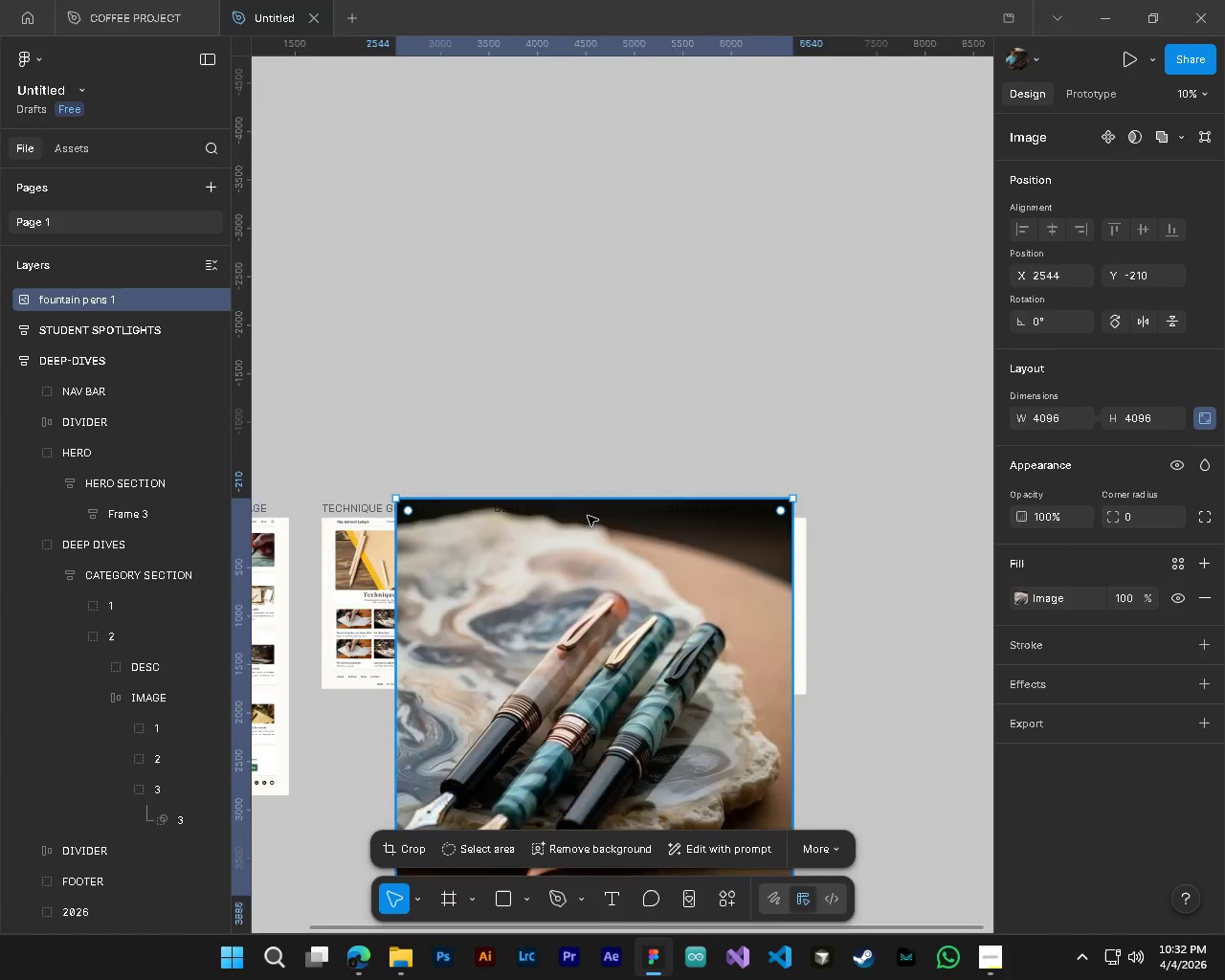 
hold_key(key=AltLeft, duration=2.52)
 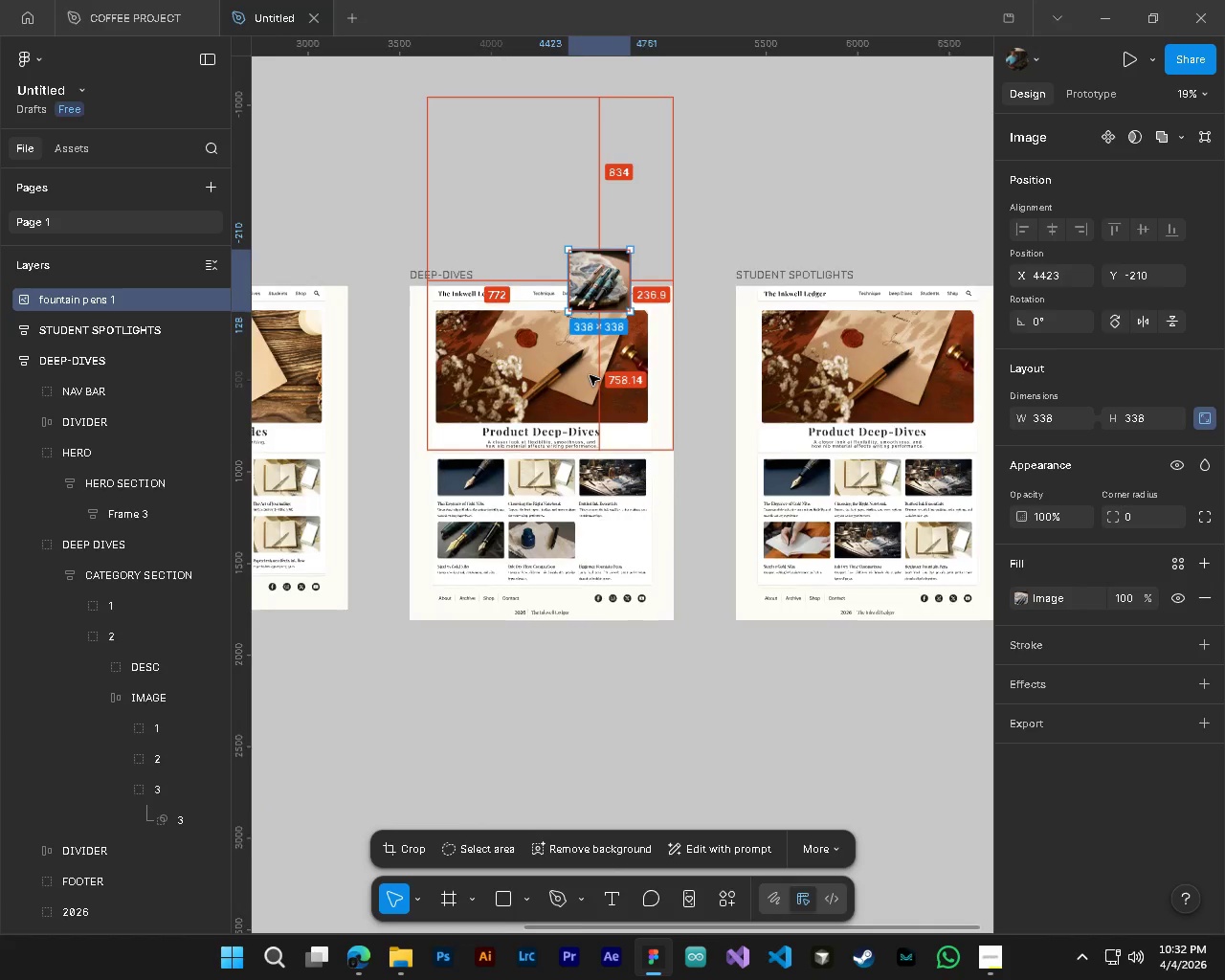 
scroll: coordinate [588, 516], scroll_direction: down, amount: 26.0
 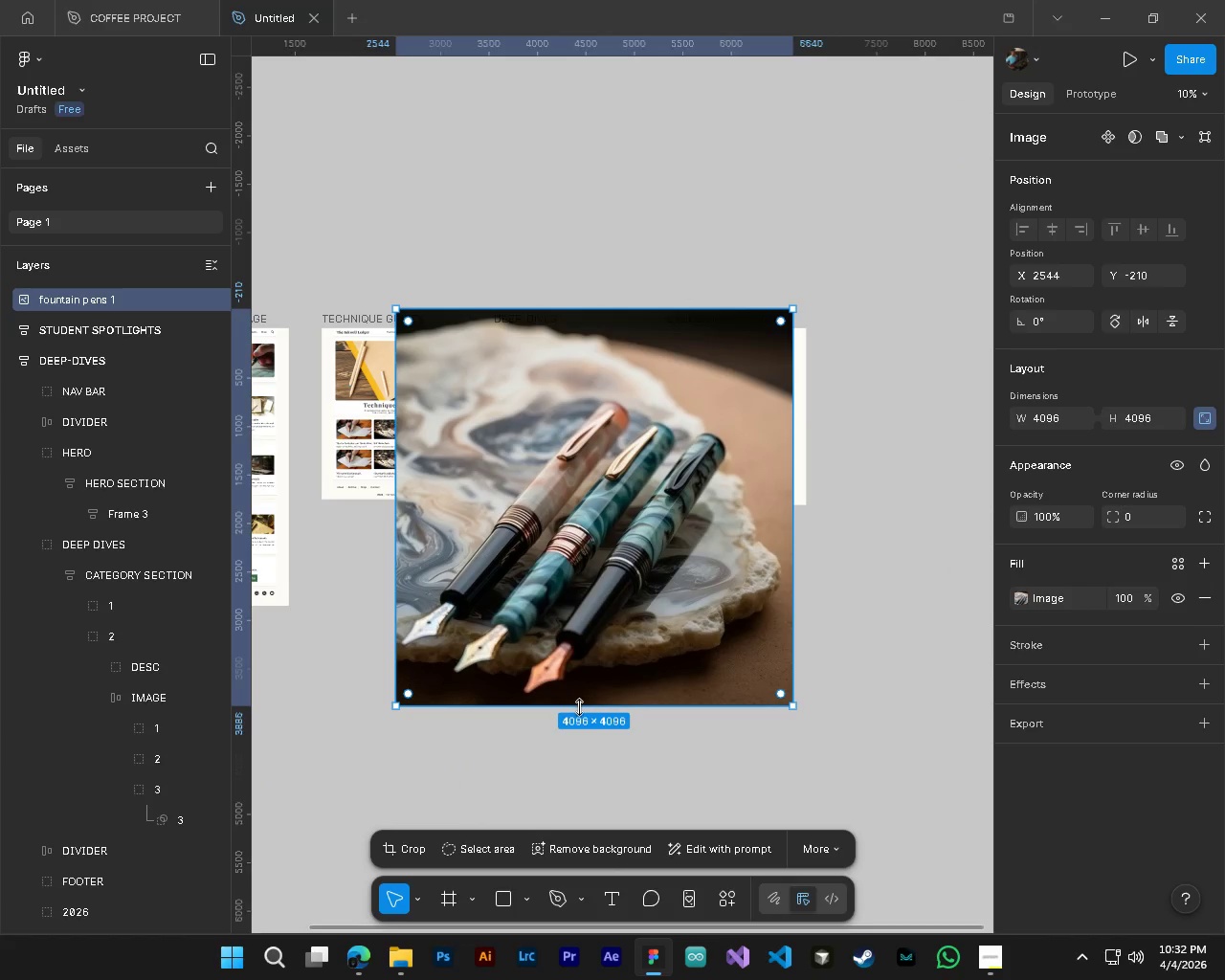 
left_click_drag(start_coordinate=[579, 707], to_coordinate=[572, 342])
 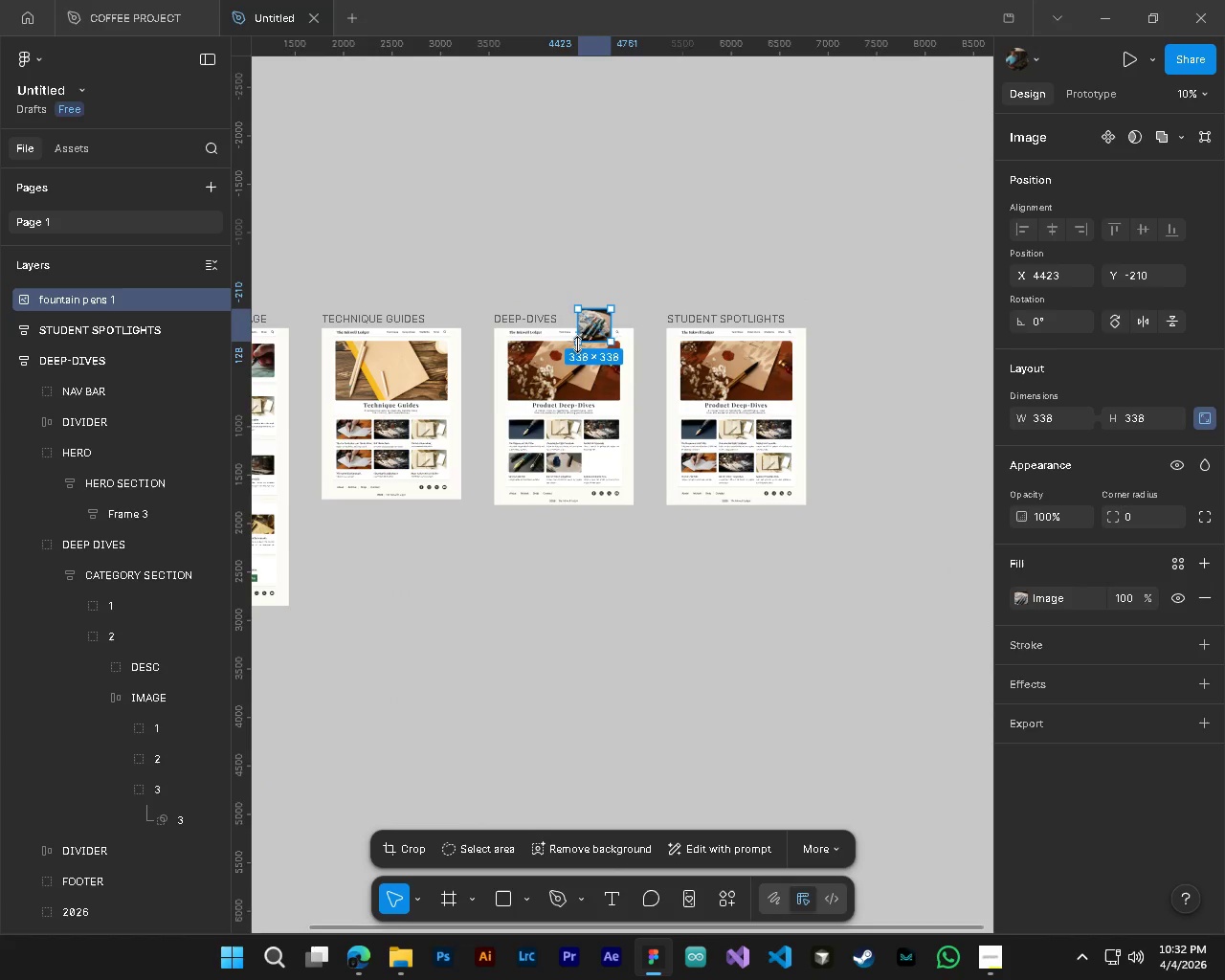 
hold_key(key=ControlLeft, duration=0.72)
hold_key(key=AltLeft, duration=0.69)
scroll: coordinate [590, 375], scroll_direction: up, amount: 8.0
 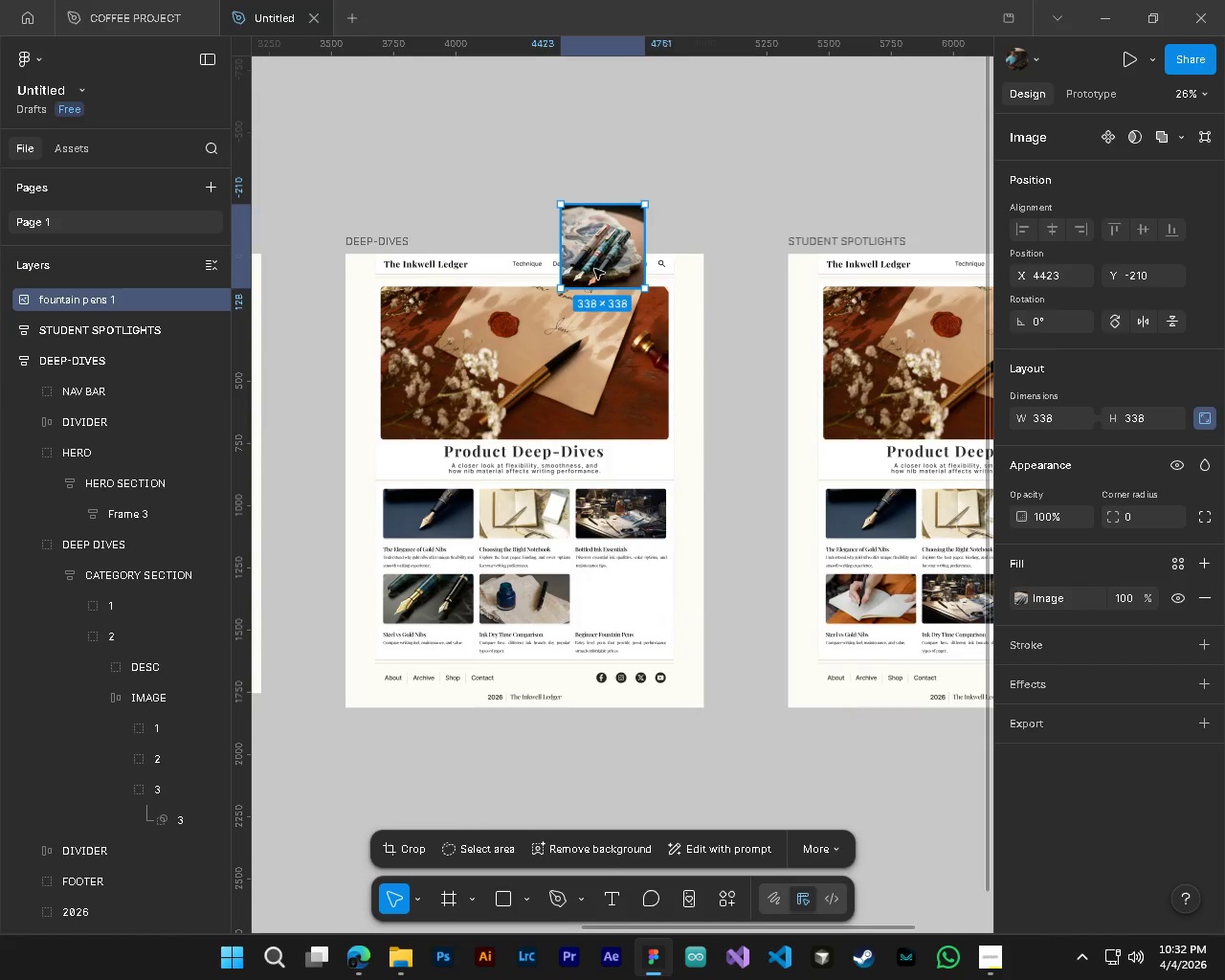 
left_click_drag(start_coordinate=[598, 274], to_coordinate=[613, 634])
 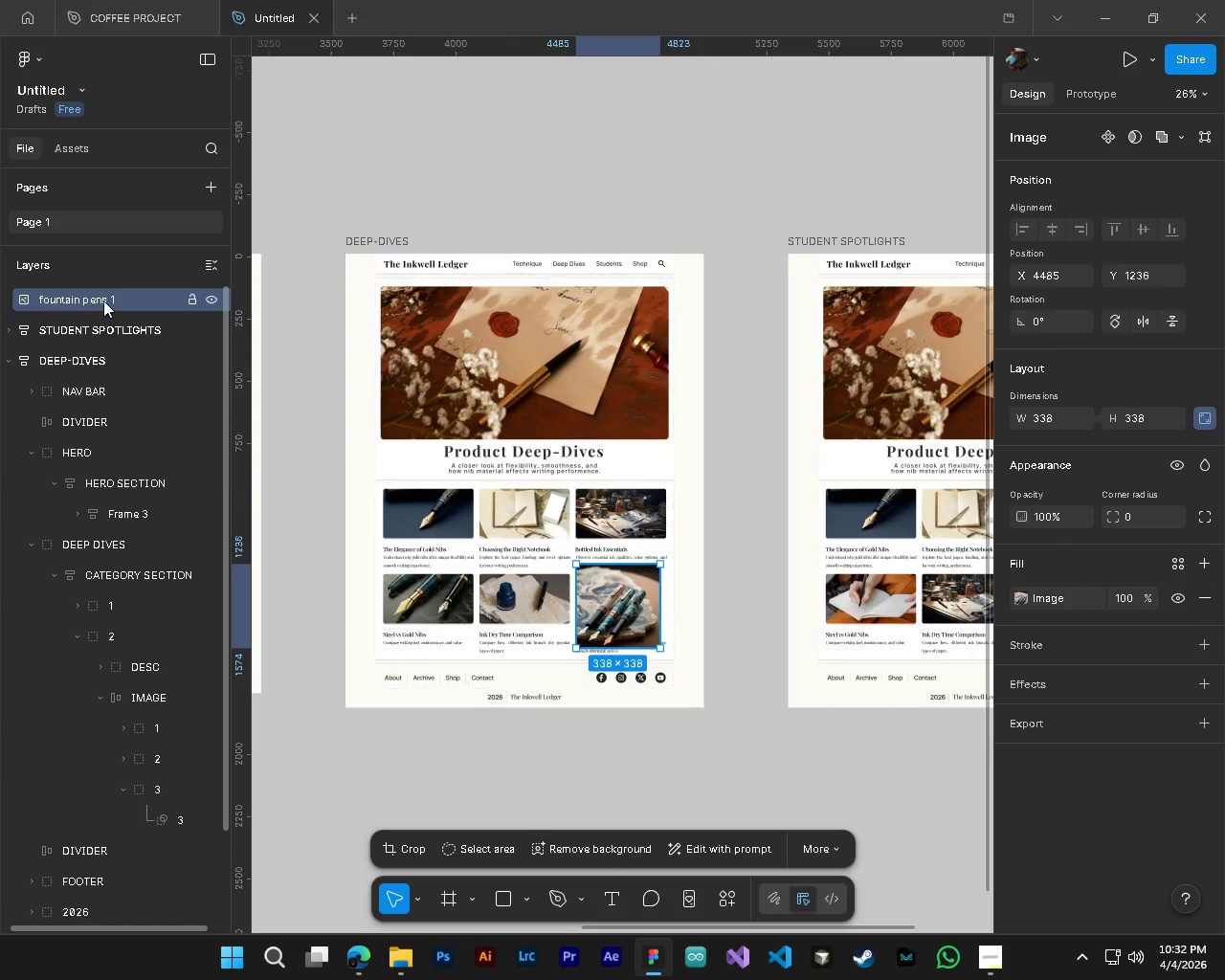 
left_click_drag(start_coordinate=[108, 301], to_coordinate=[148, 808])
 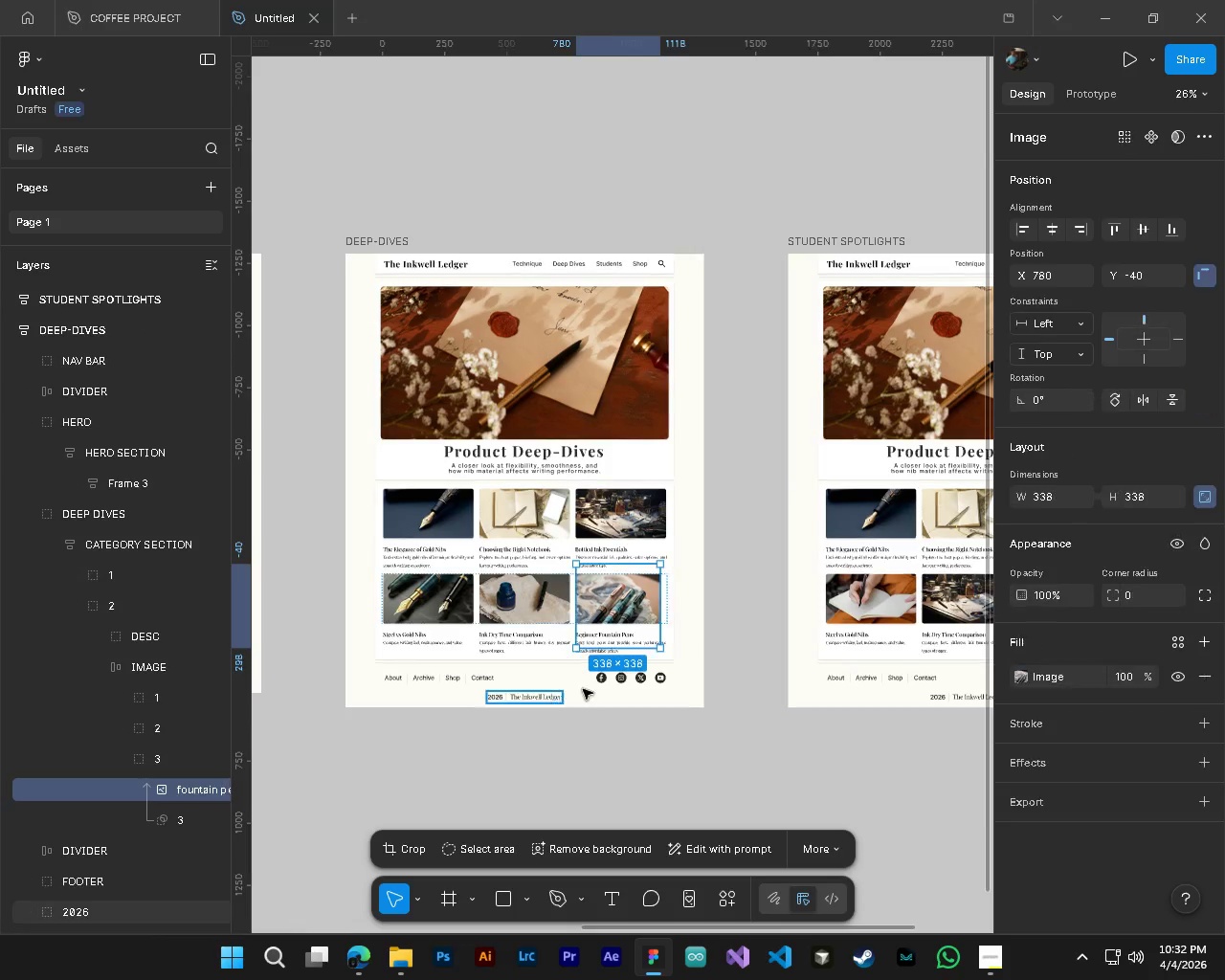 
hold_key(key=AltLeft, duration=0.77)
 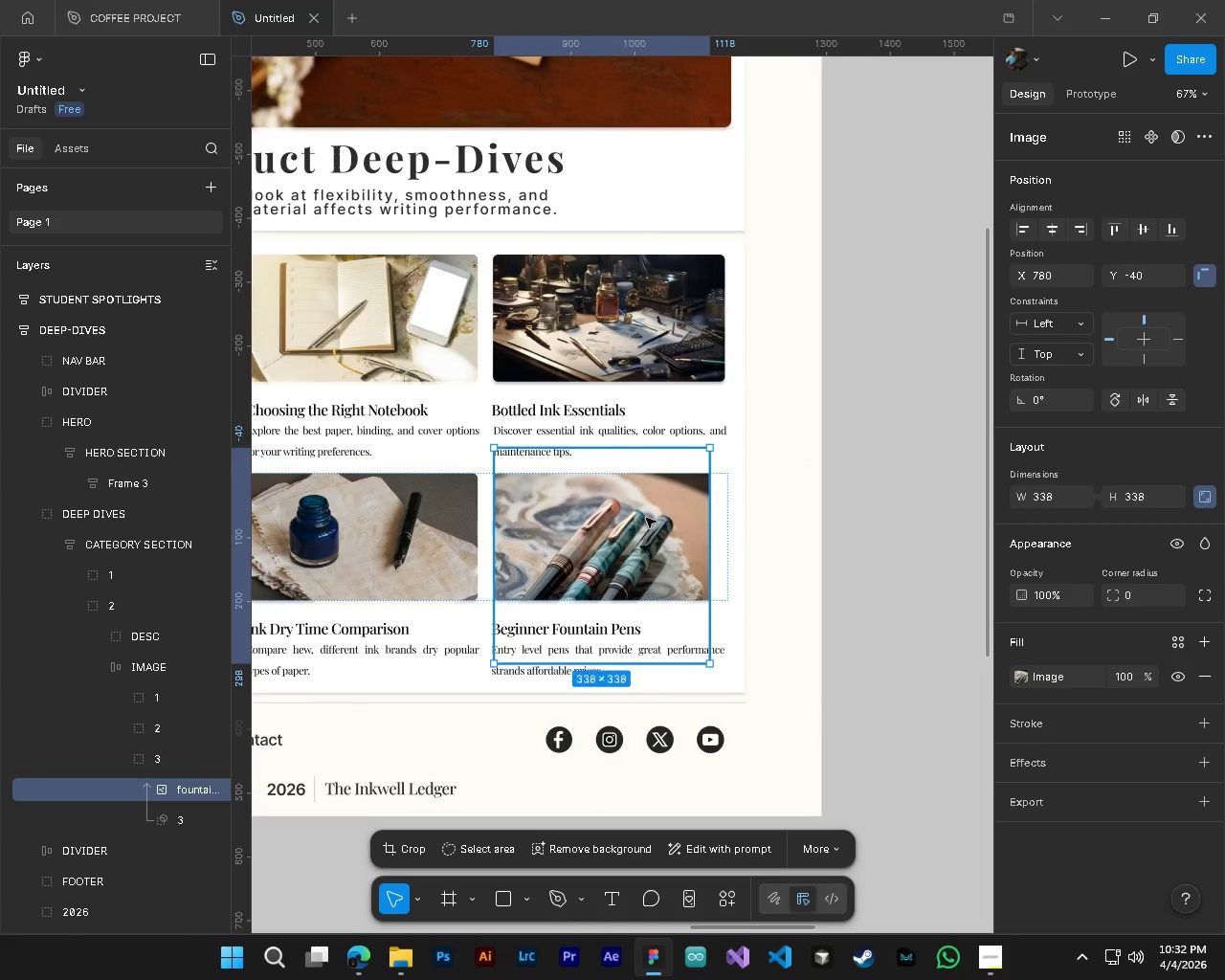 
hold_key(key=ControlLeft, duration=0.77)
 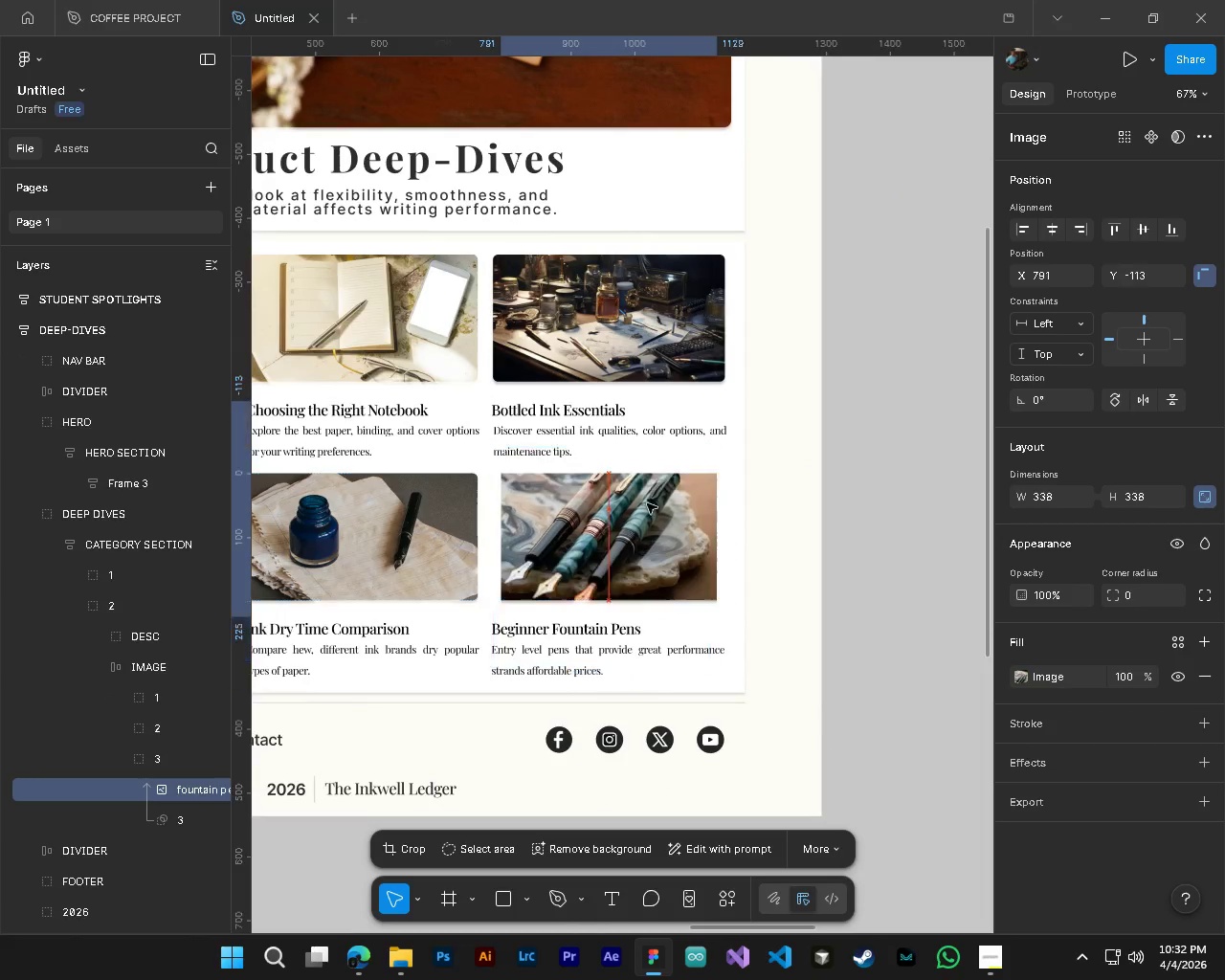 
left_click_drag(start_coordinate=[636, 560], to_coordinate=[637, 476])
 